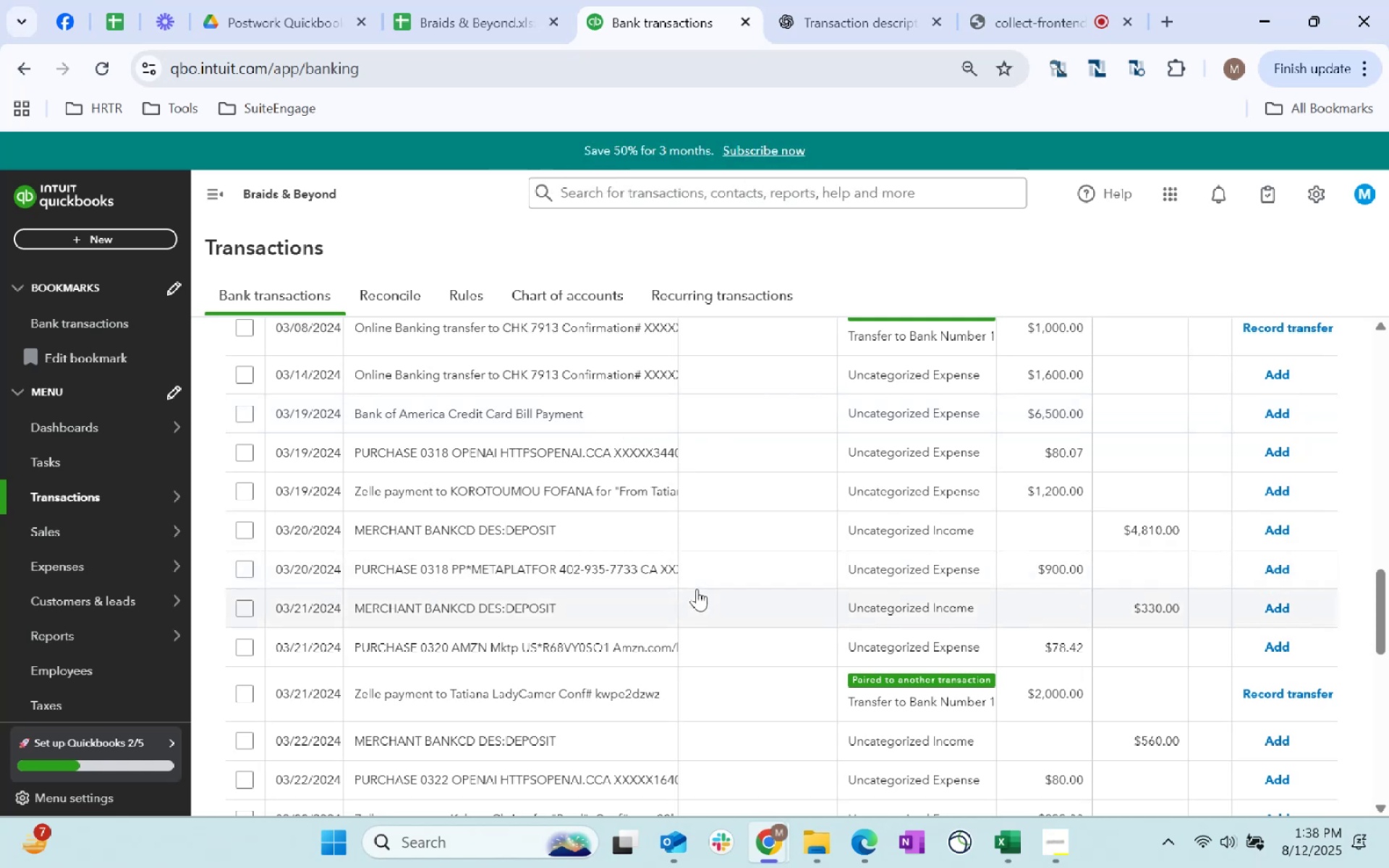 
wait(13.96)
 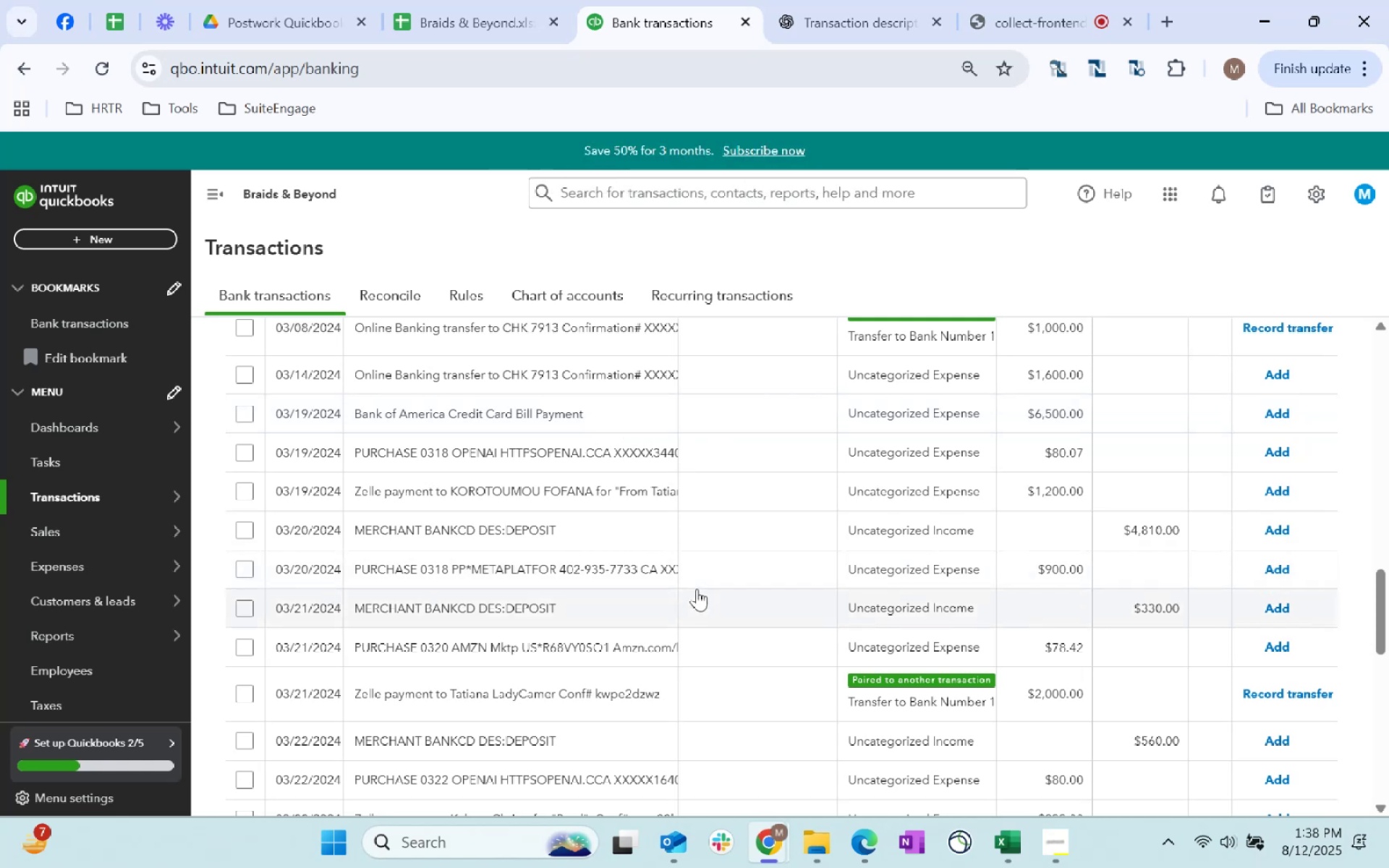 
left_click([635, 495])
 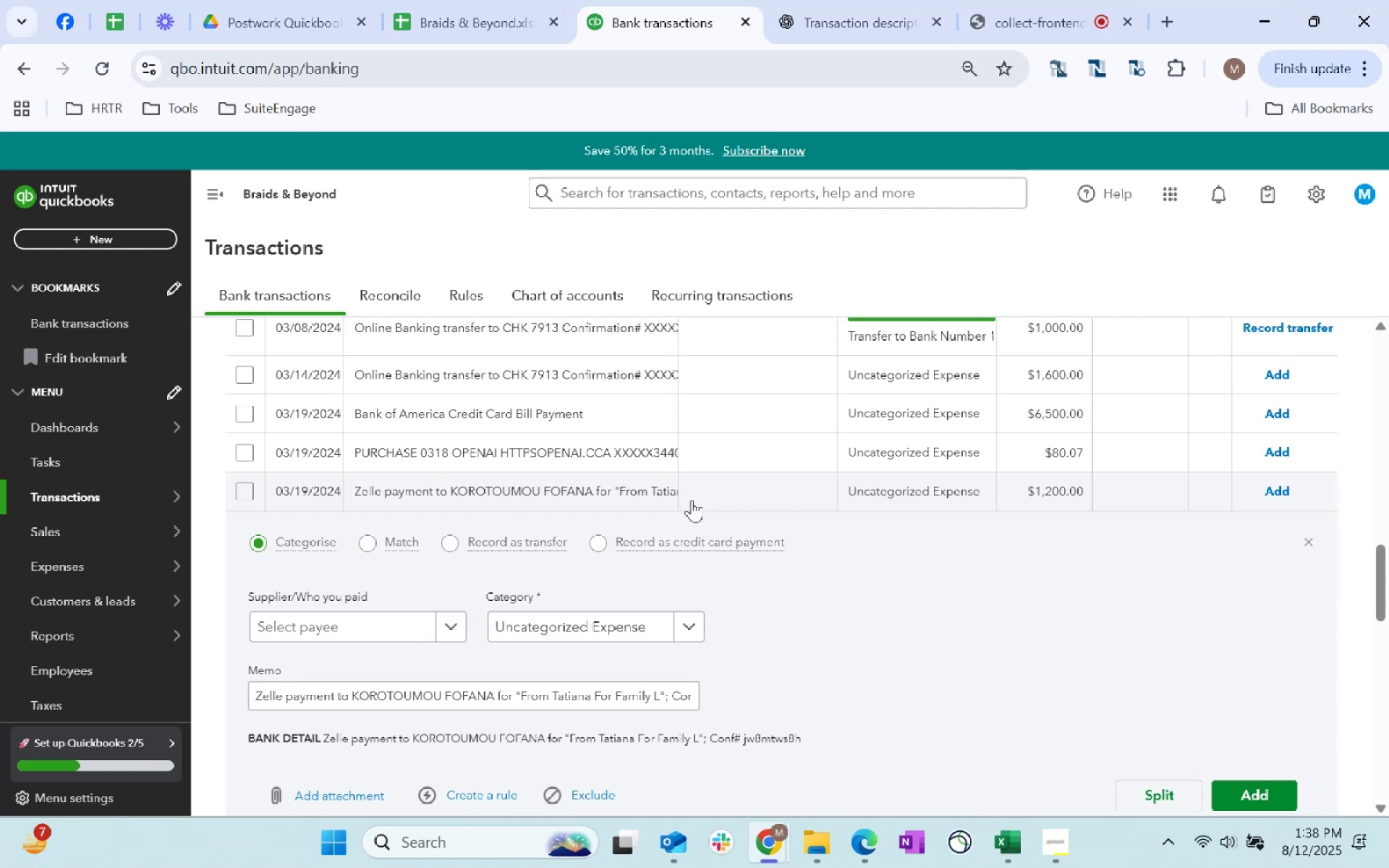 
left_click([414, 624])
 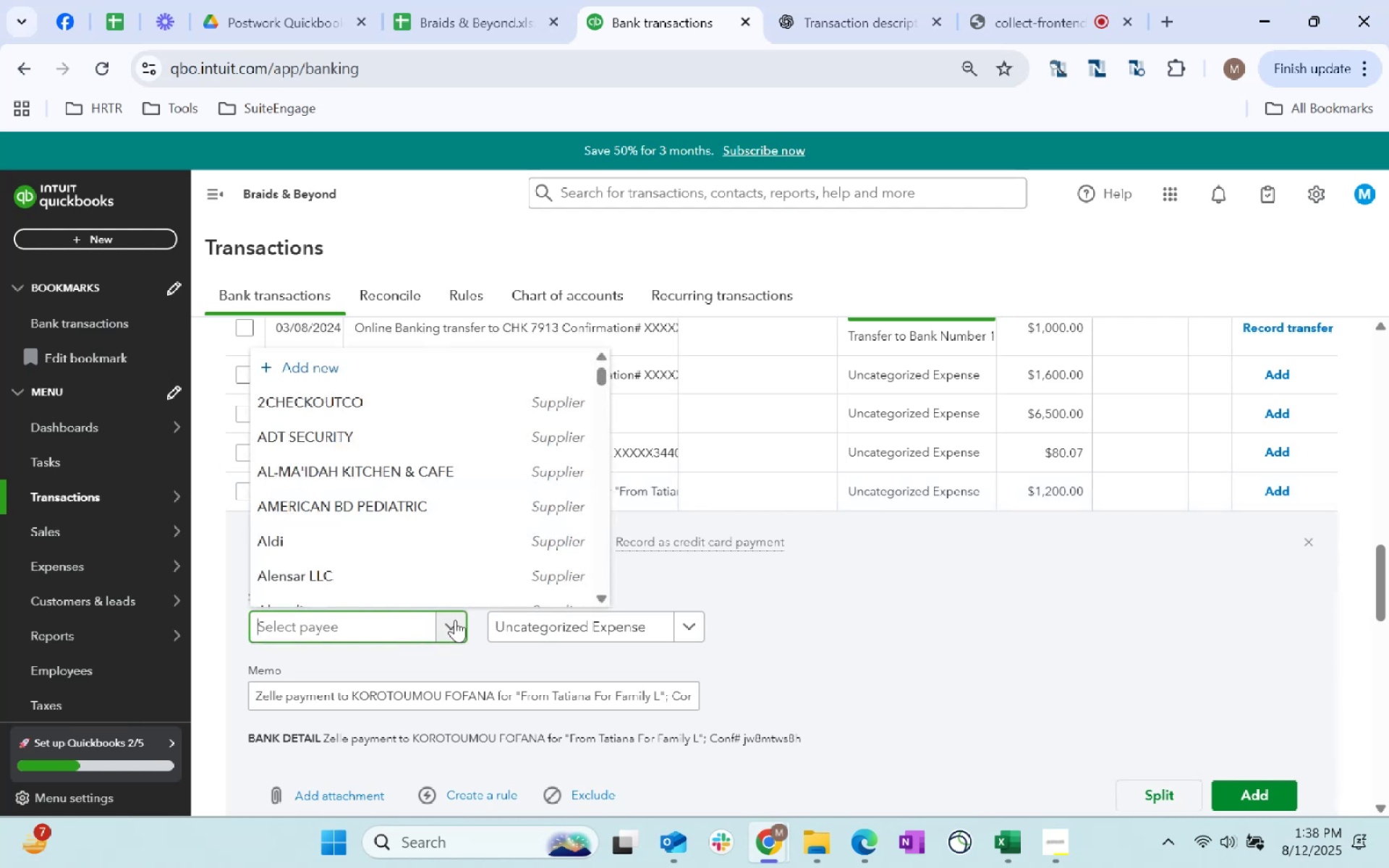 
type(Tatiana)
 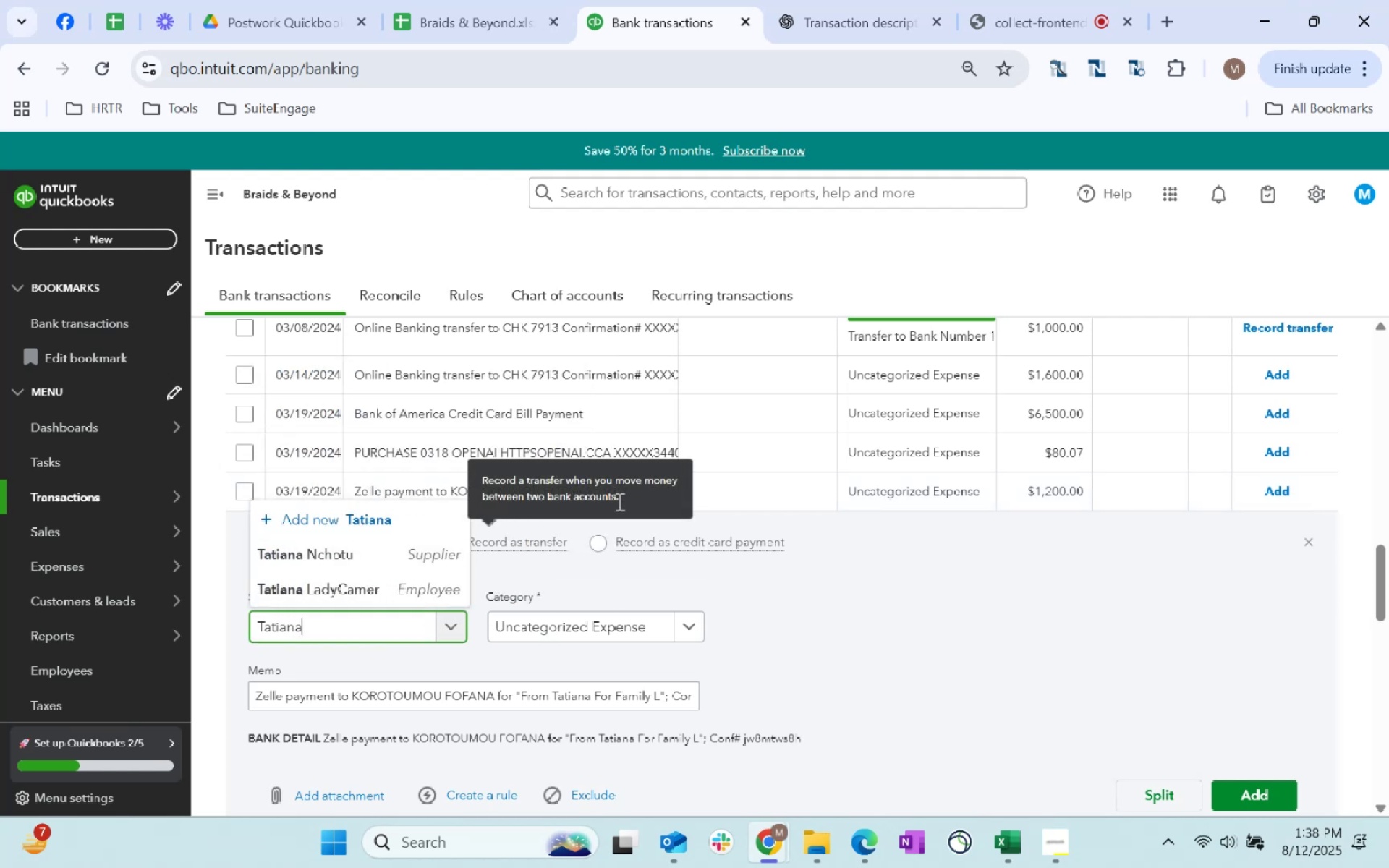 
left_click([441, 490])
 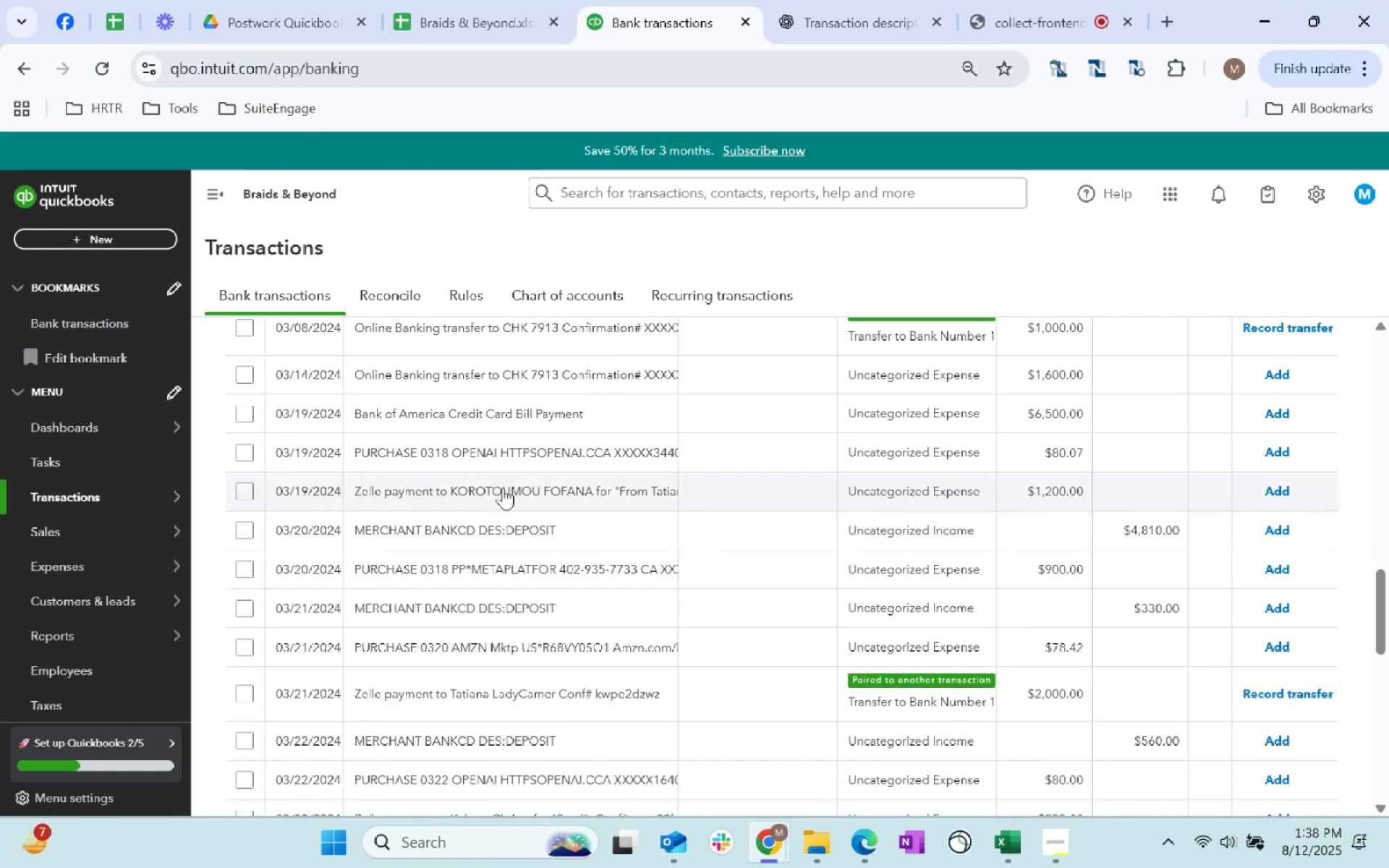 
left_click([503, 488])
 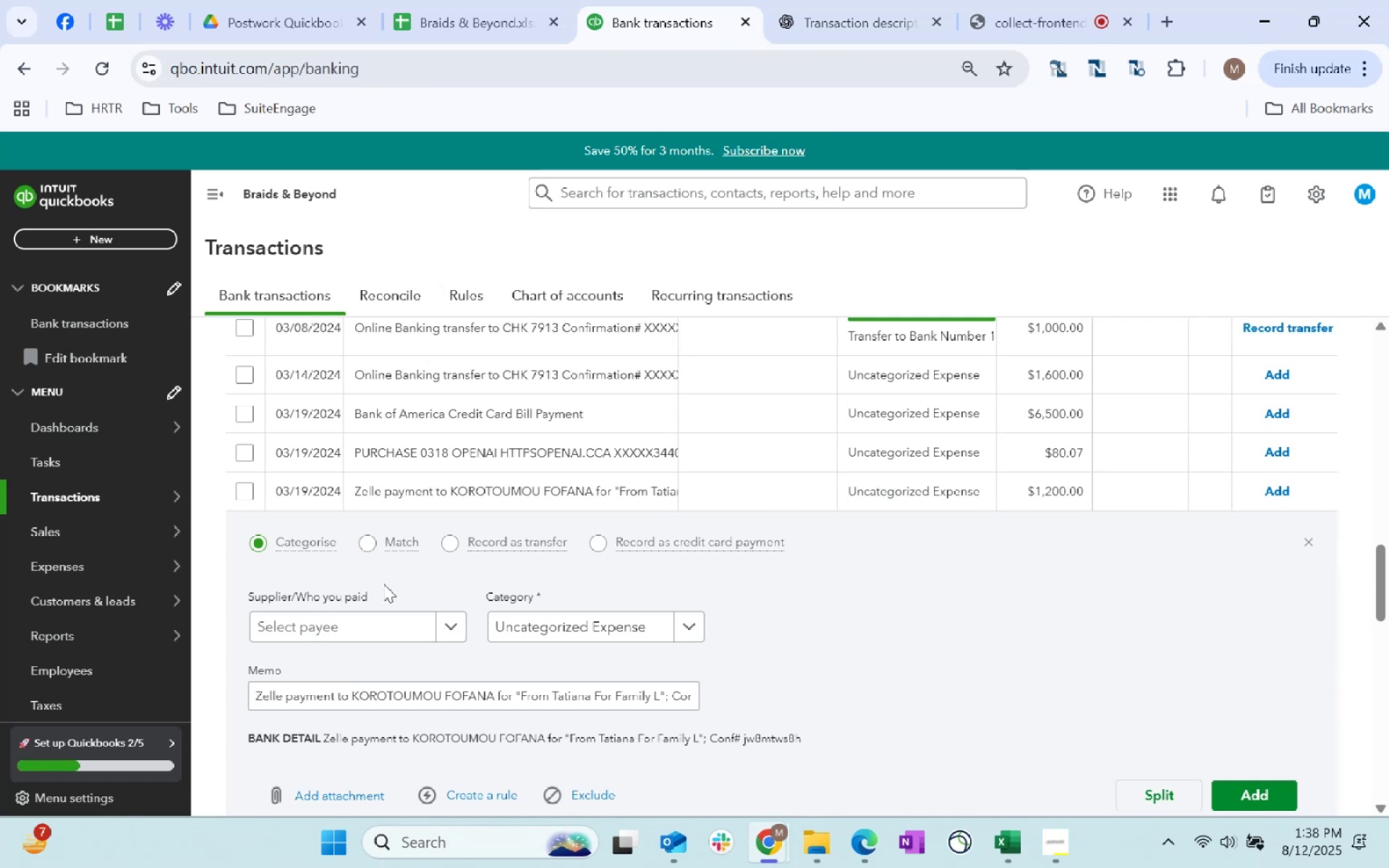 
wait(5.45)
 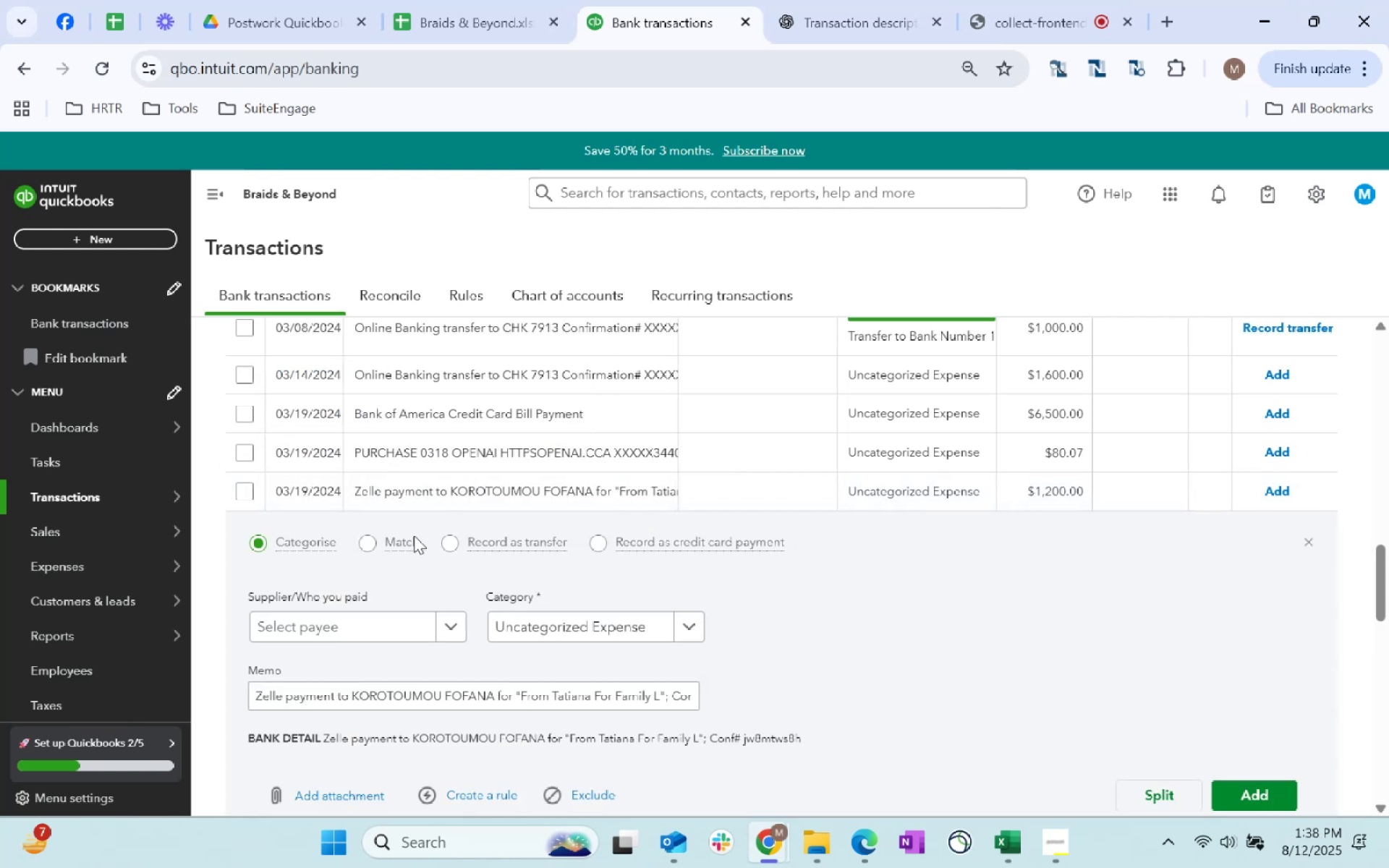 
left_click([363, 626])
 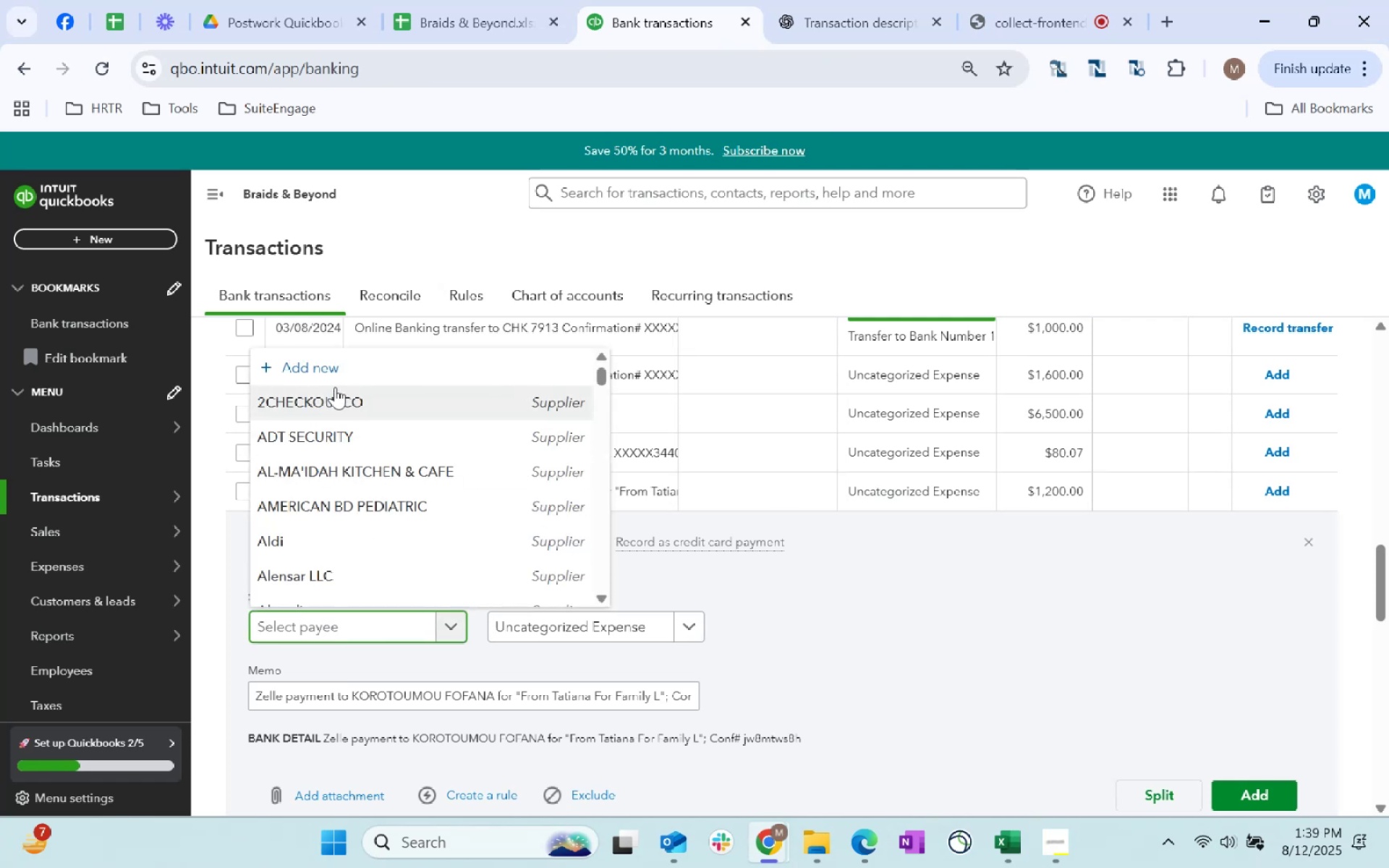 
left_click([335, 387])
 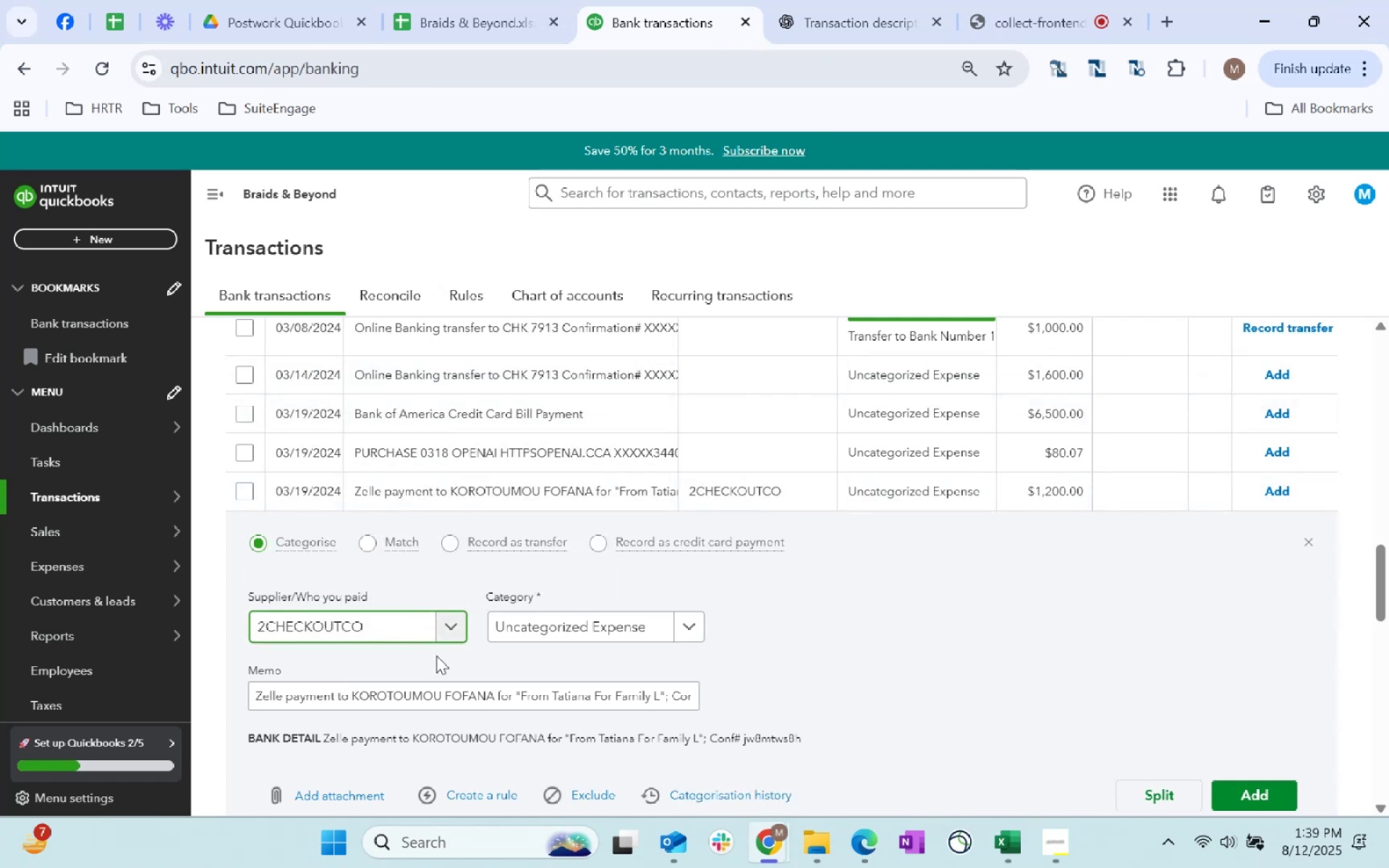 
left_click([387, 630])
 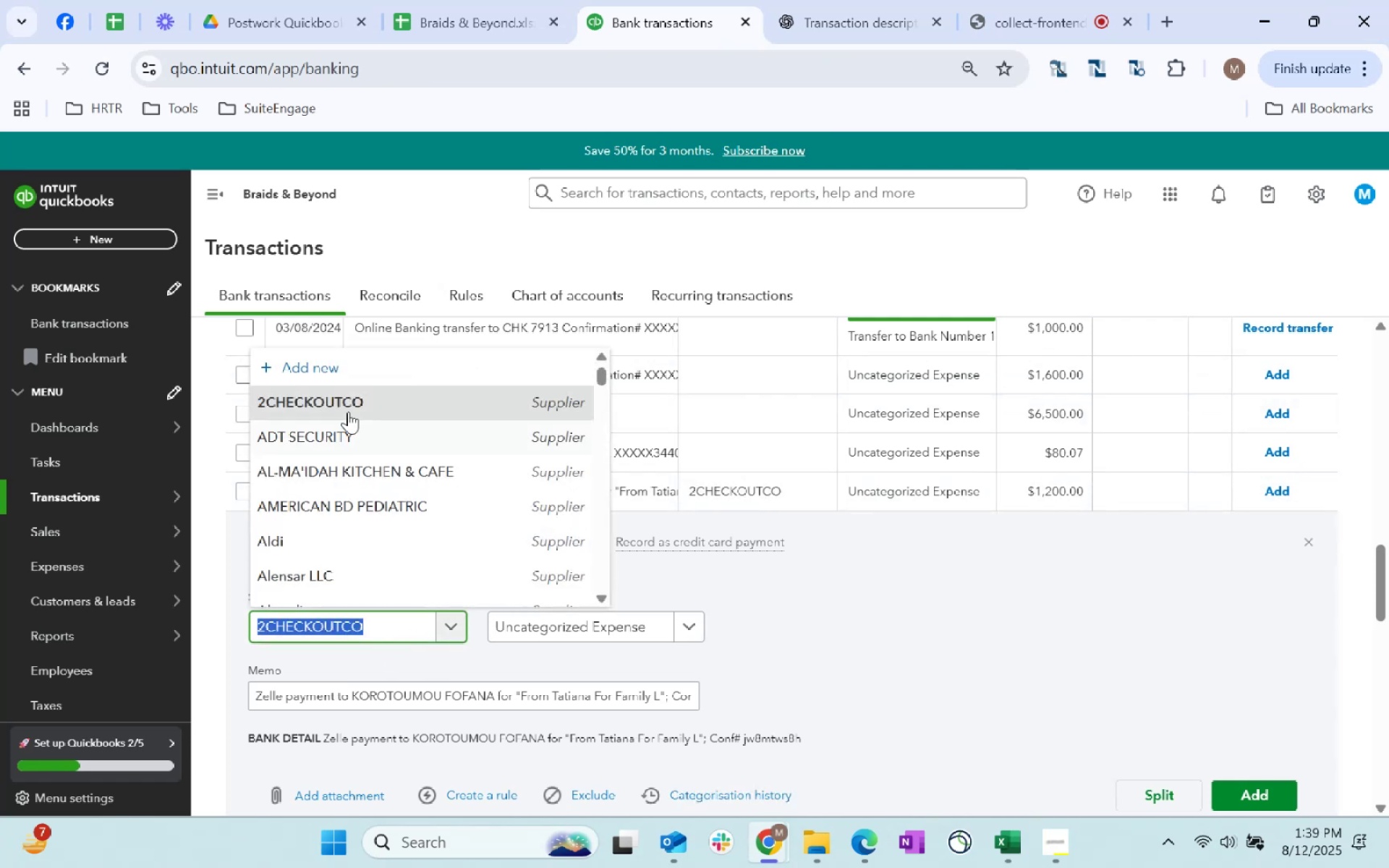 
left_click([348, 367])
 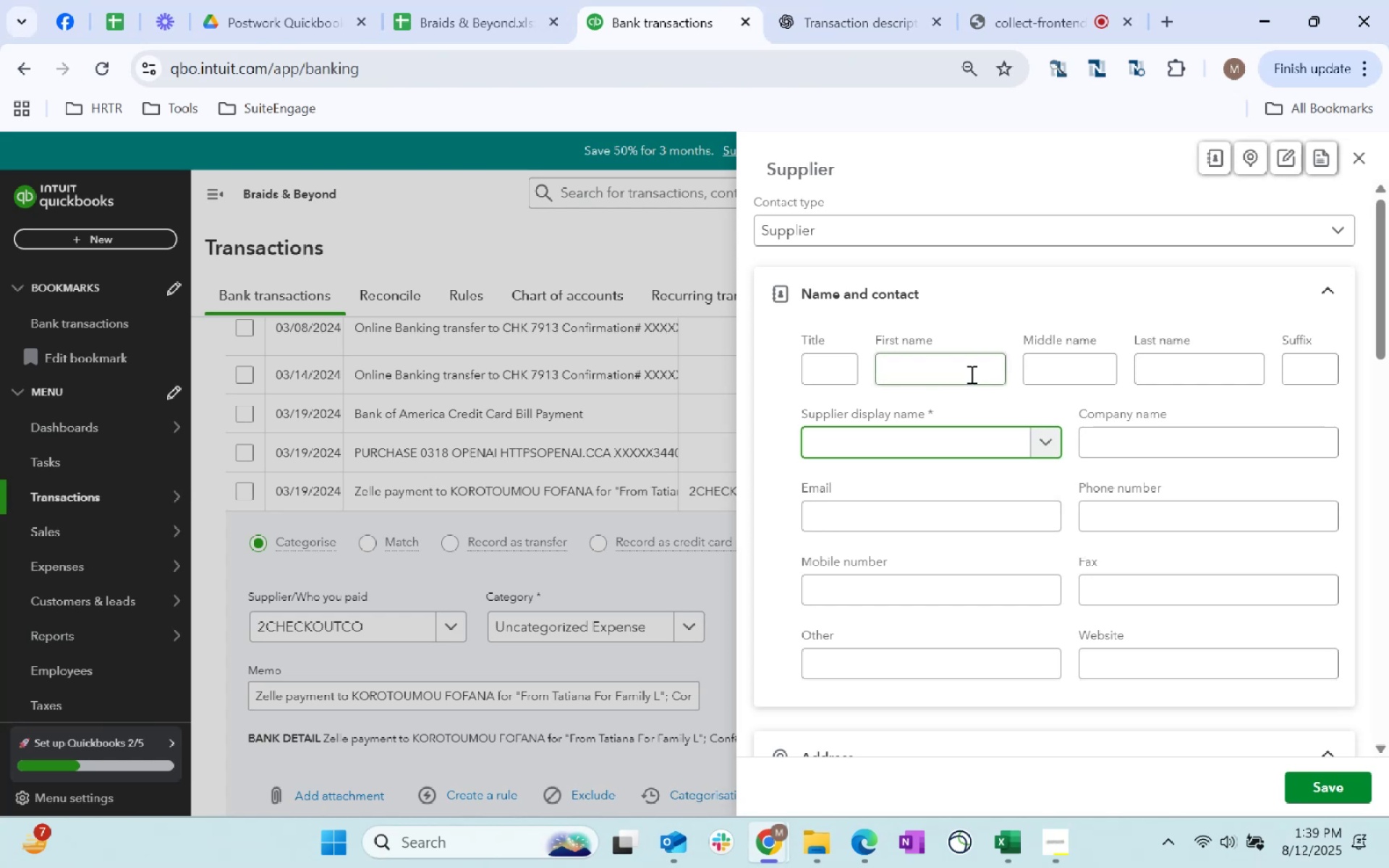 
left_click([934, 372])
 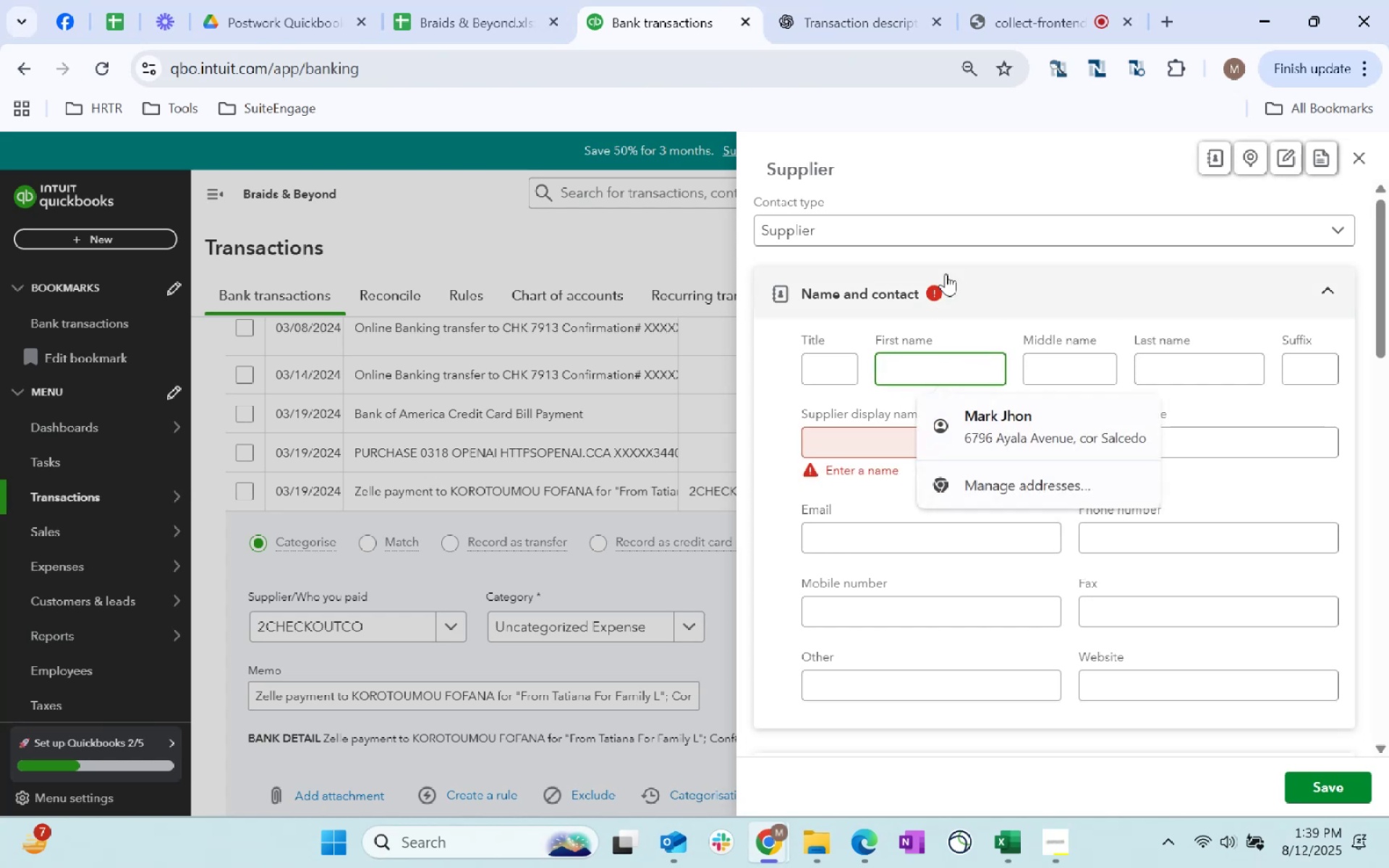 
left_click([933, 231])
 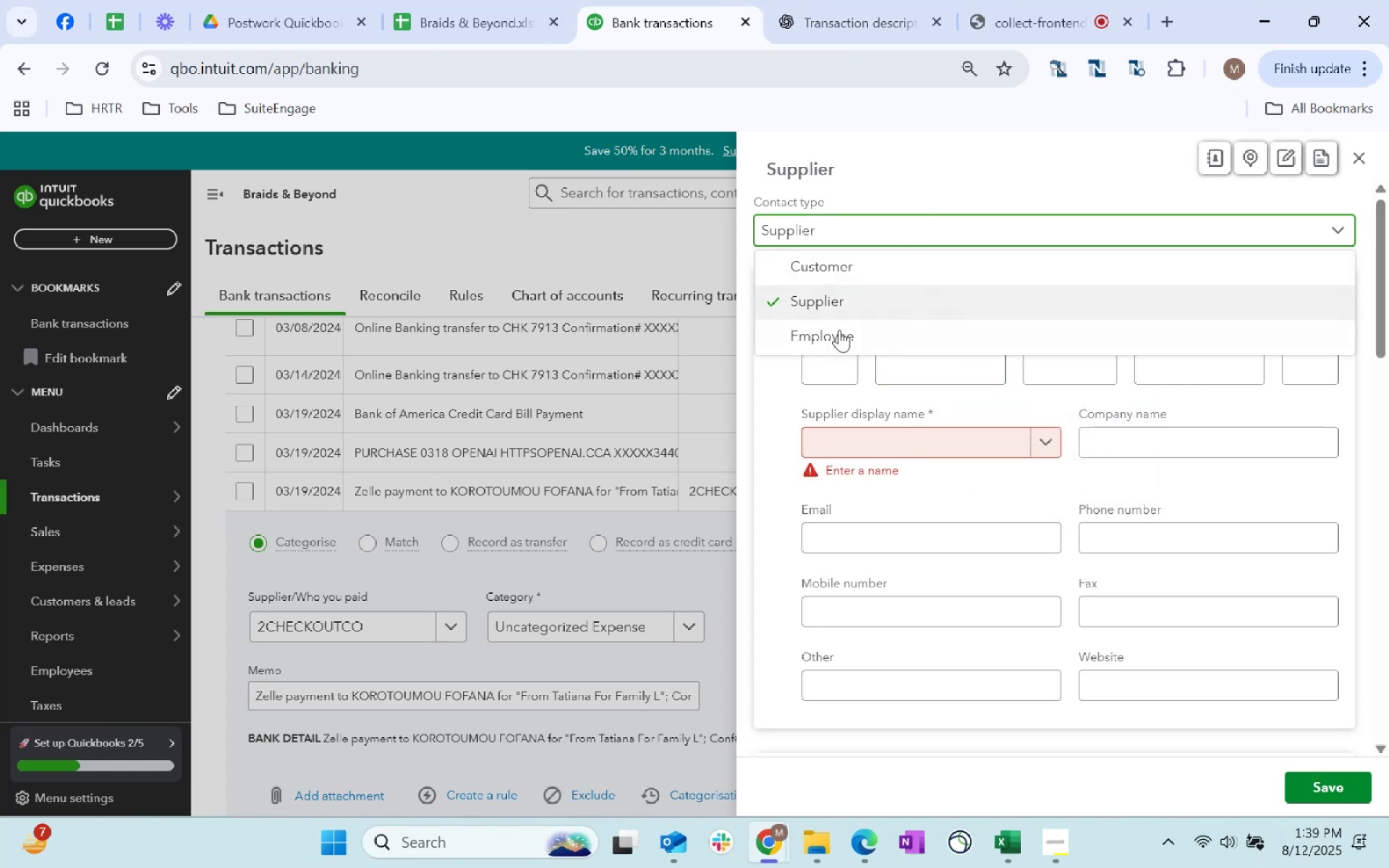 
left_click([838, 337])
 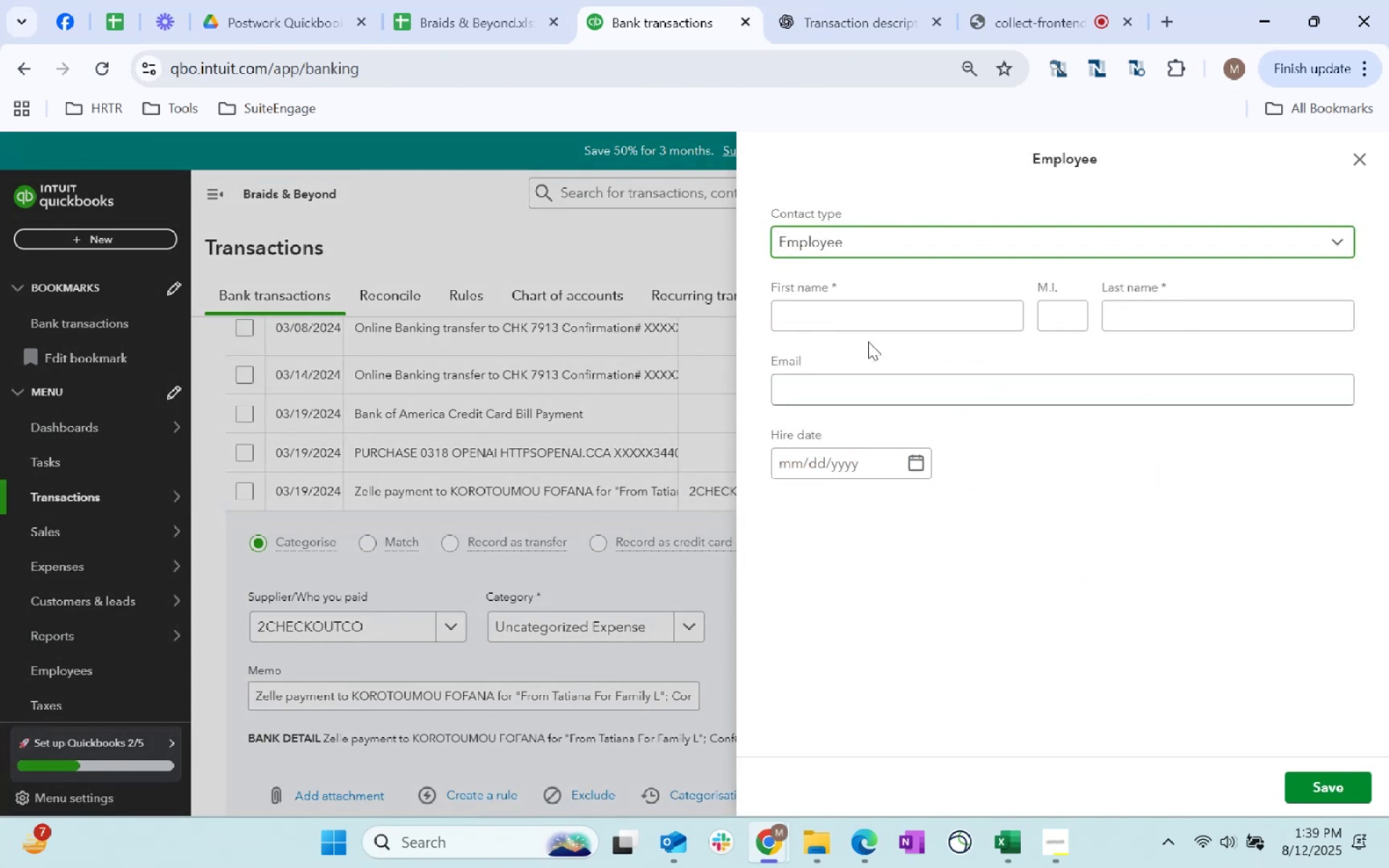 
left_click([841, 315])
 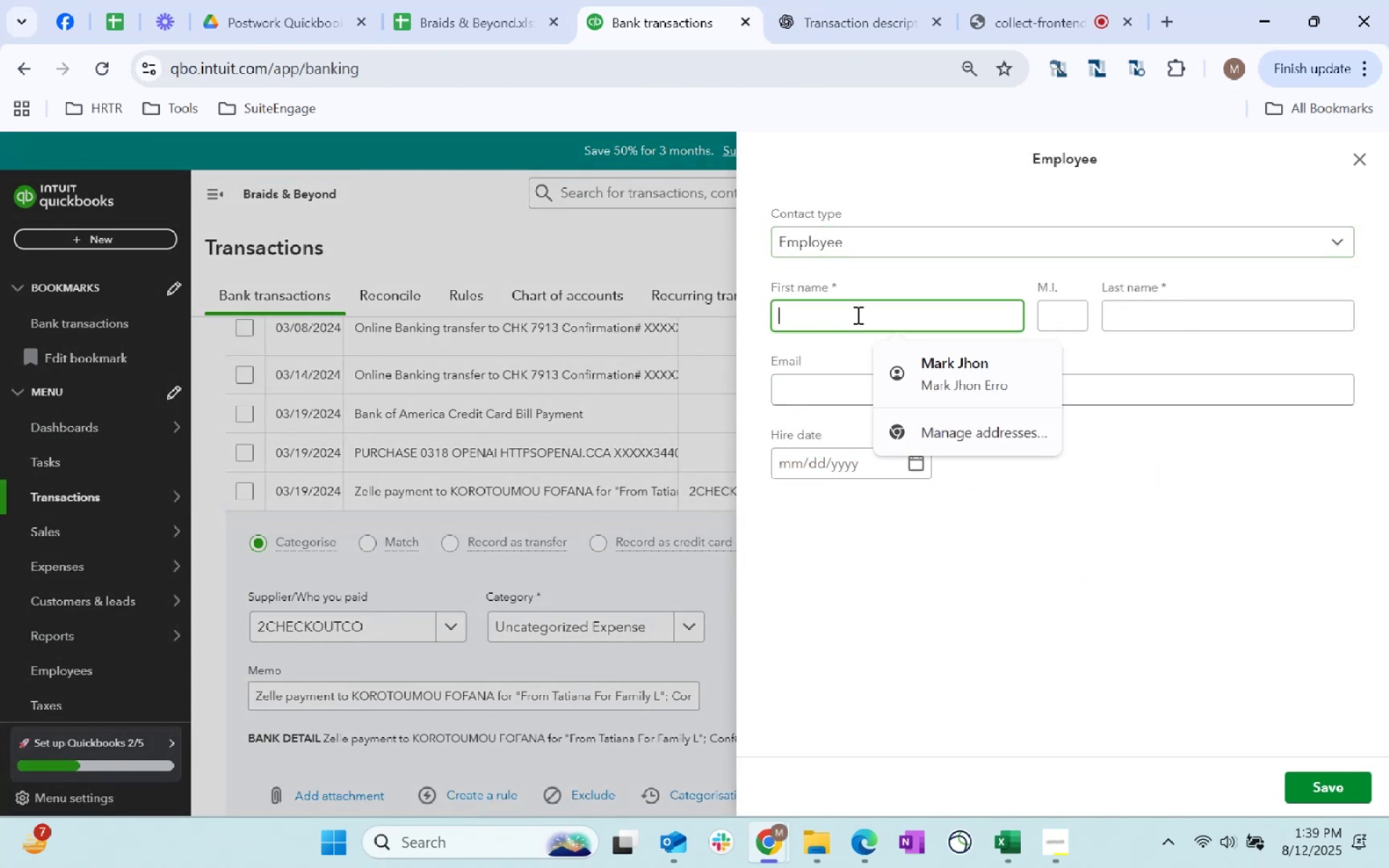 
type(Korotoumou)
key(Tab)
key(Tab)
type(fofana)
 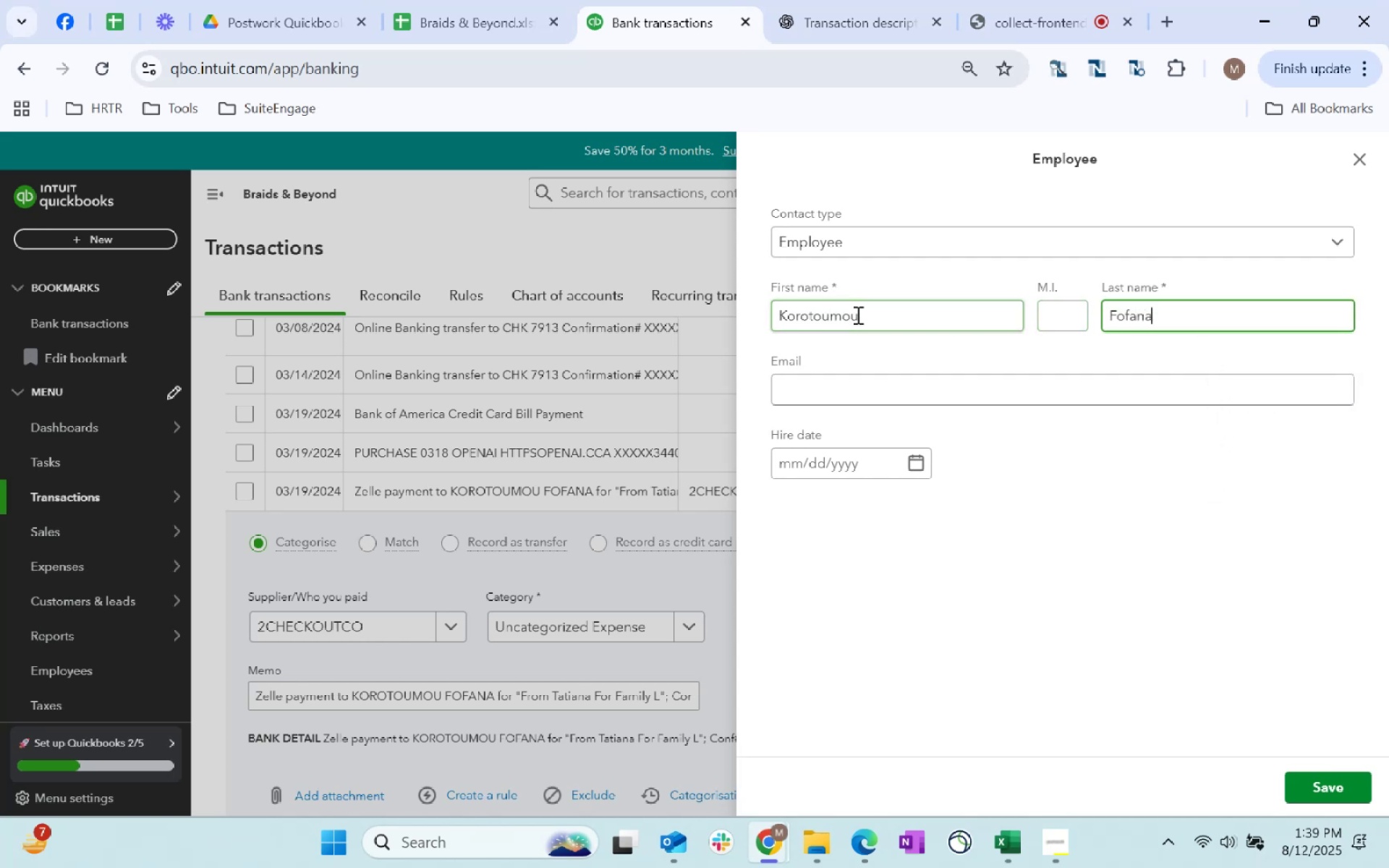 
left_click([1324, 781])
 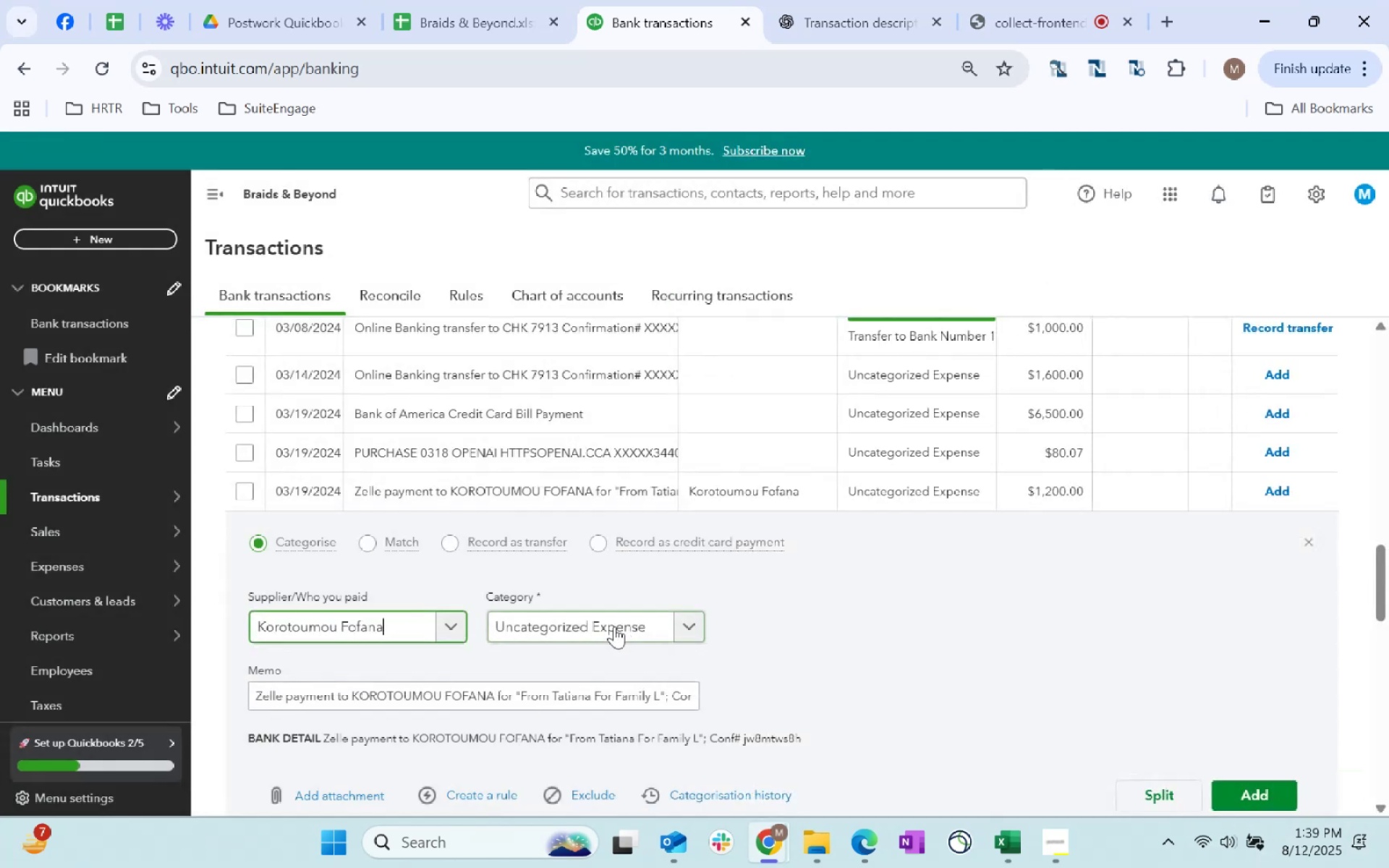 
left_click([614, 626])
 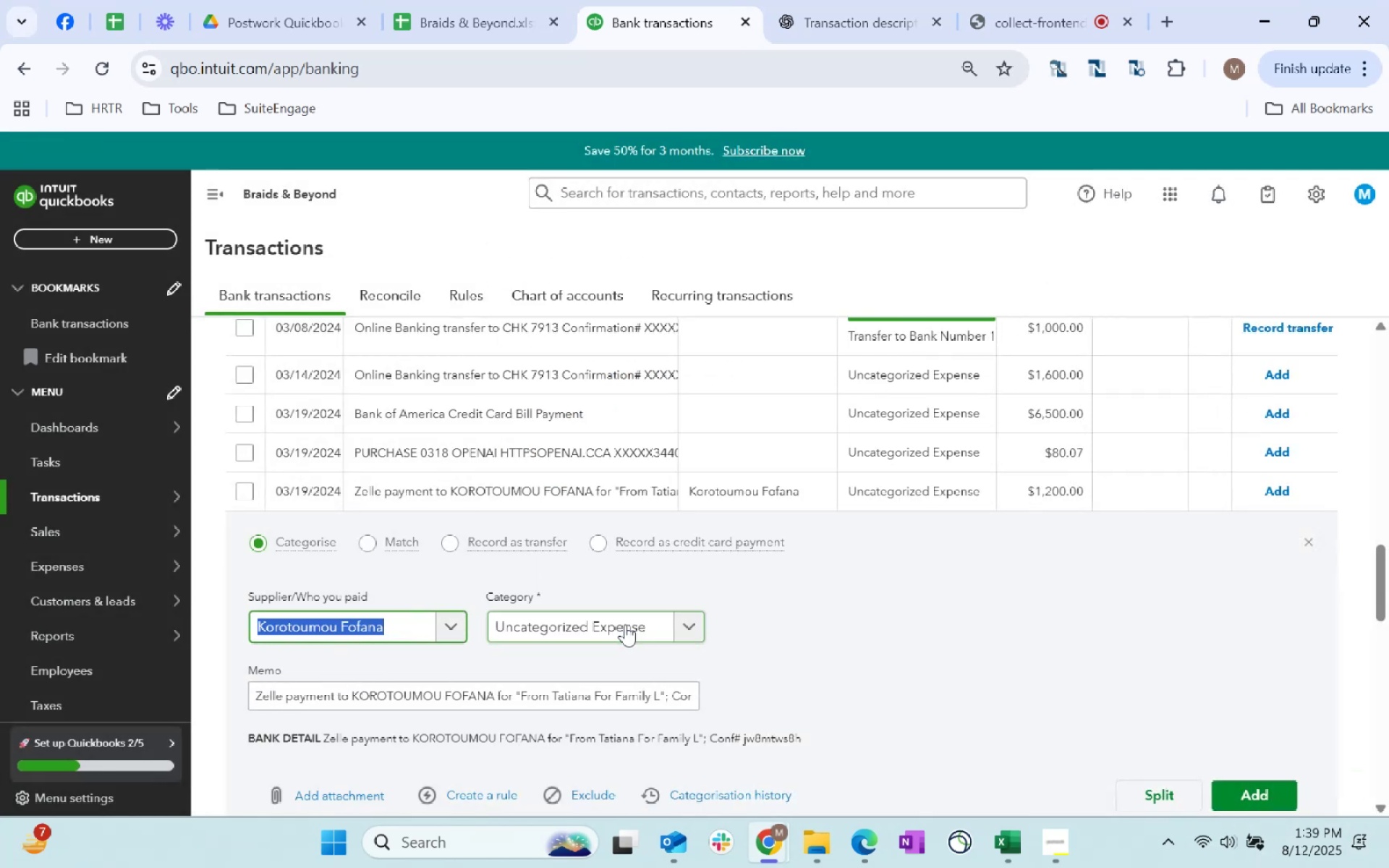 
left_click([625, 624])
 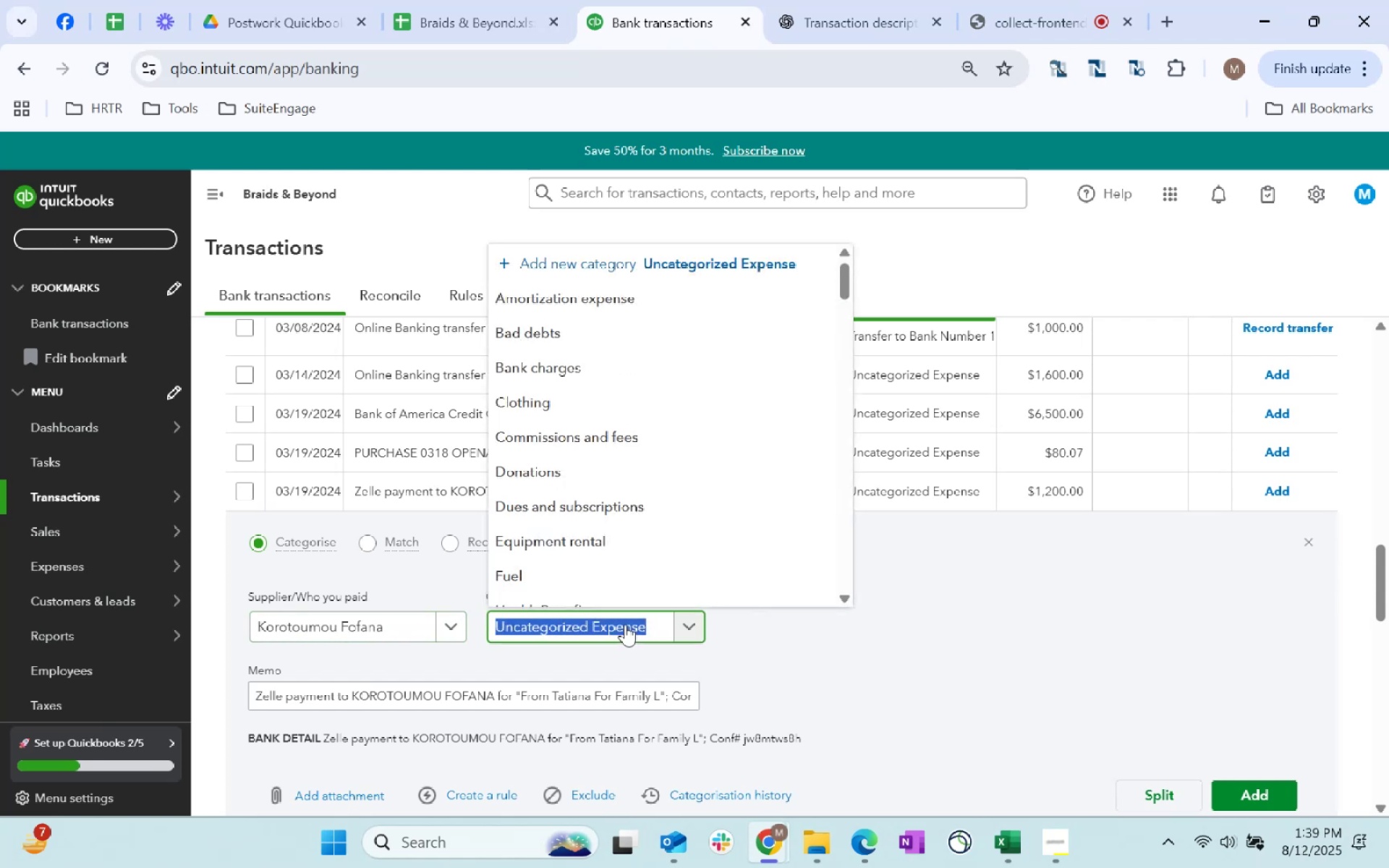 
type(wage)
 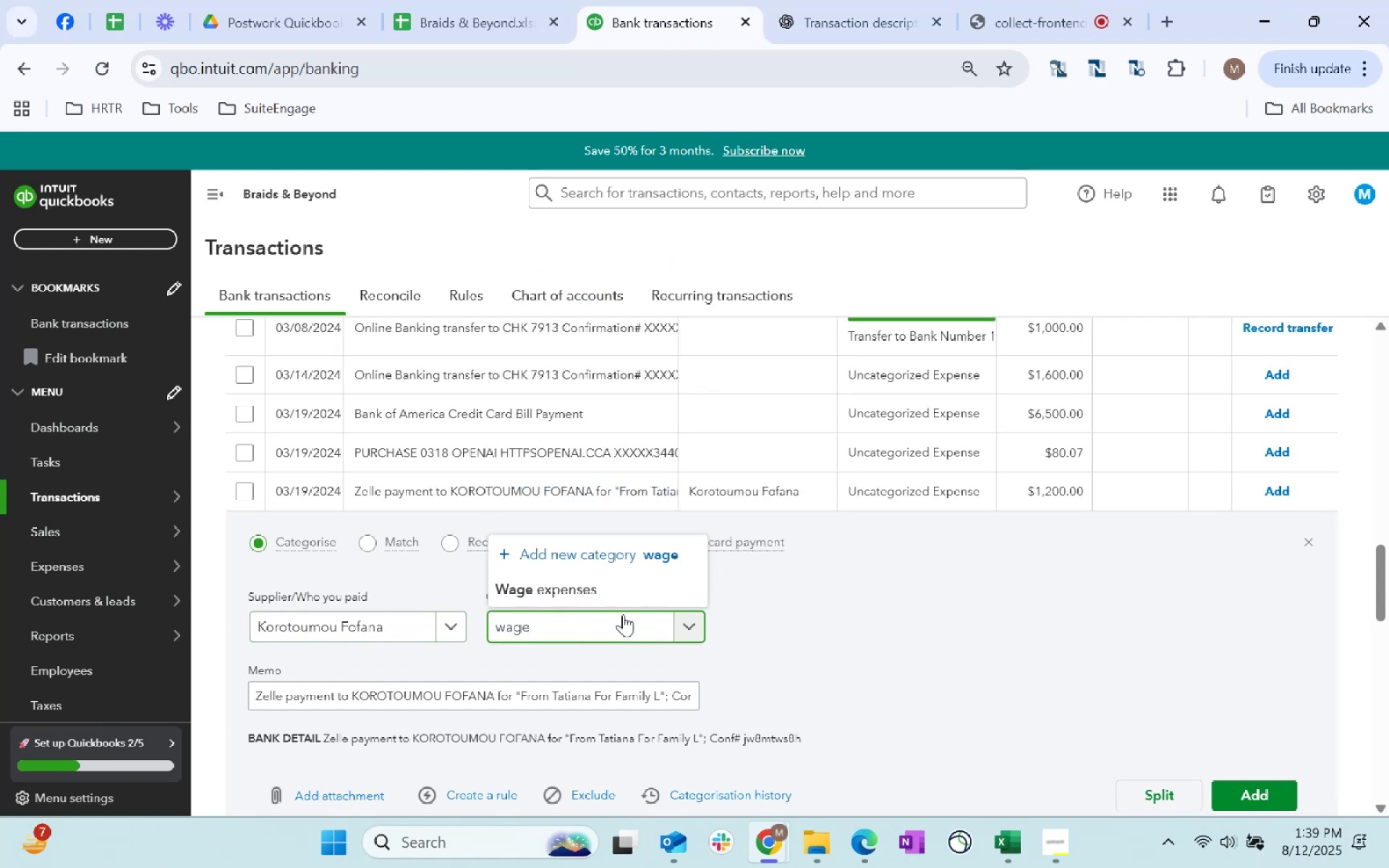 
left_click([617, 602])
 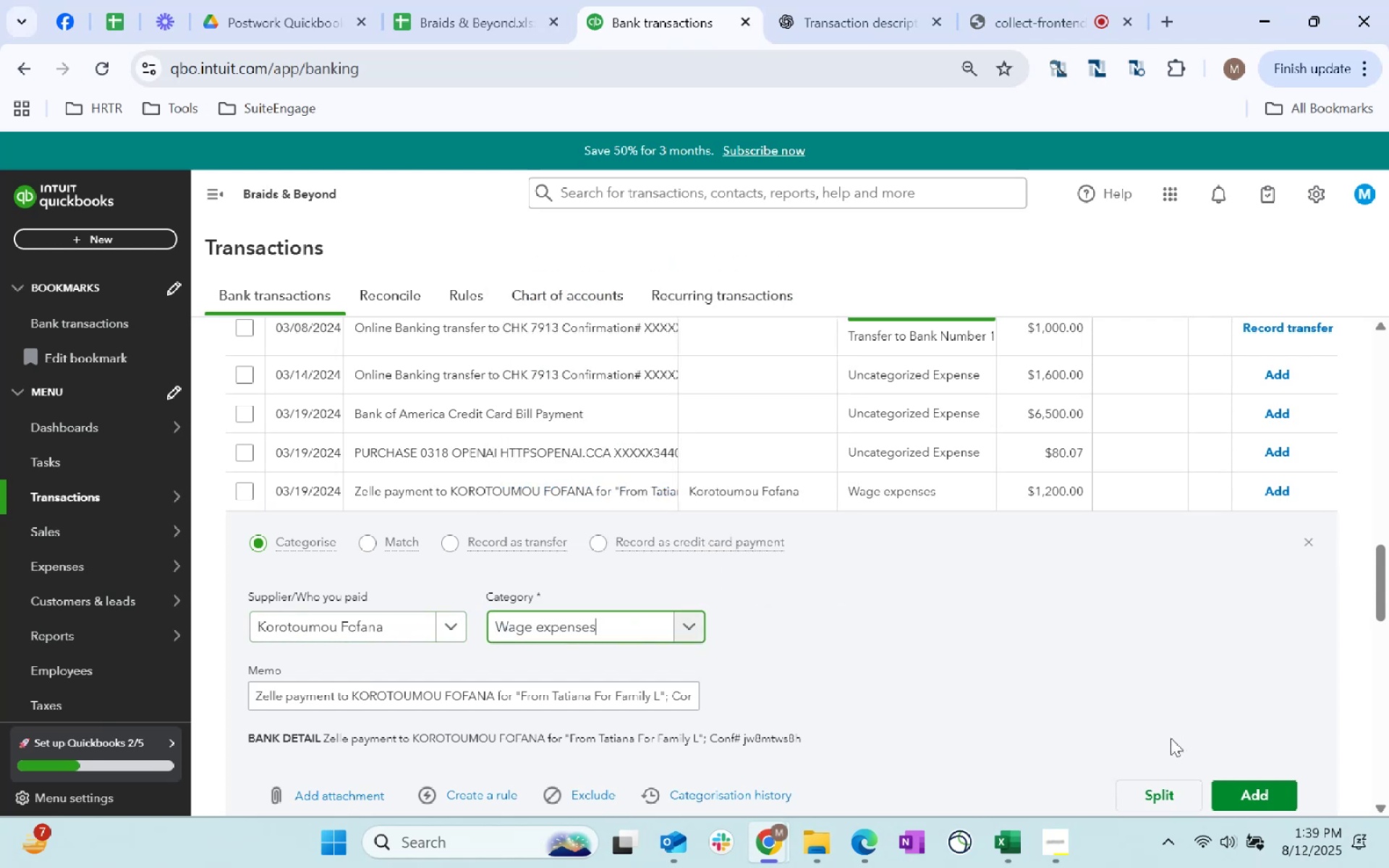 
left_click([1171, 737])
 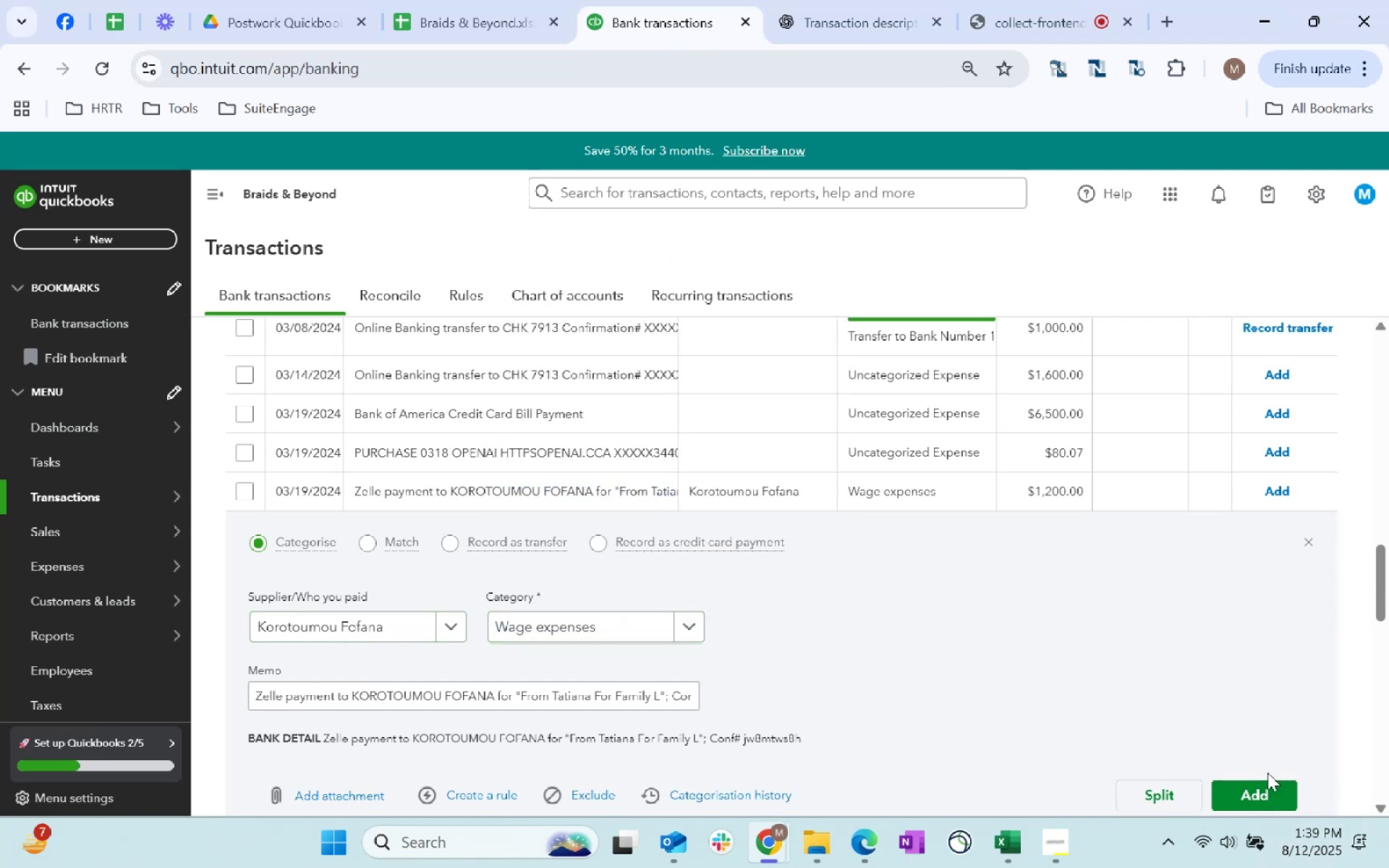 
double_click([1262, 786])
 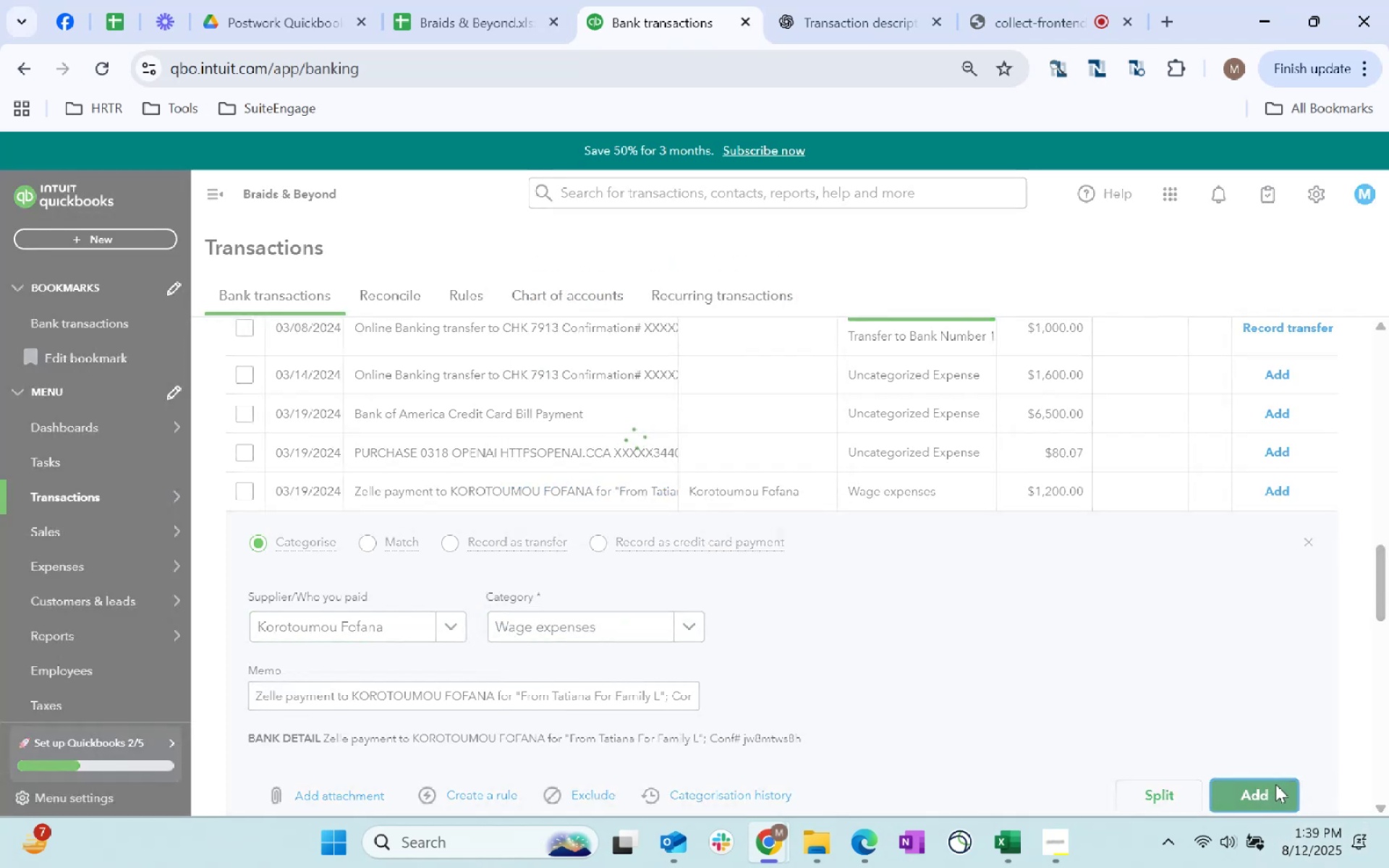 
mouse_move([870, 631])
 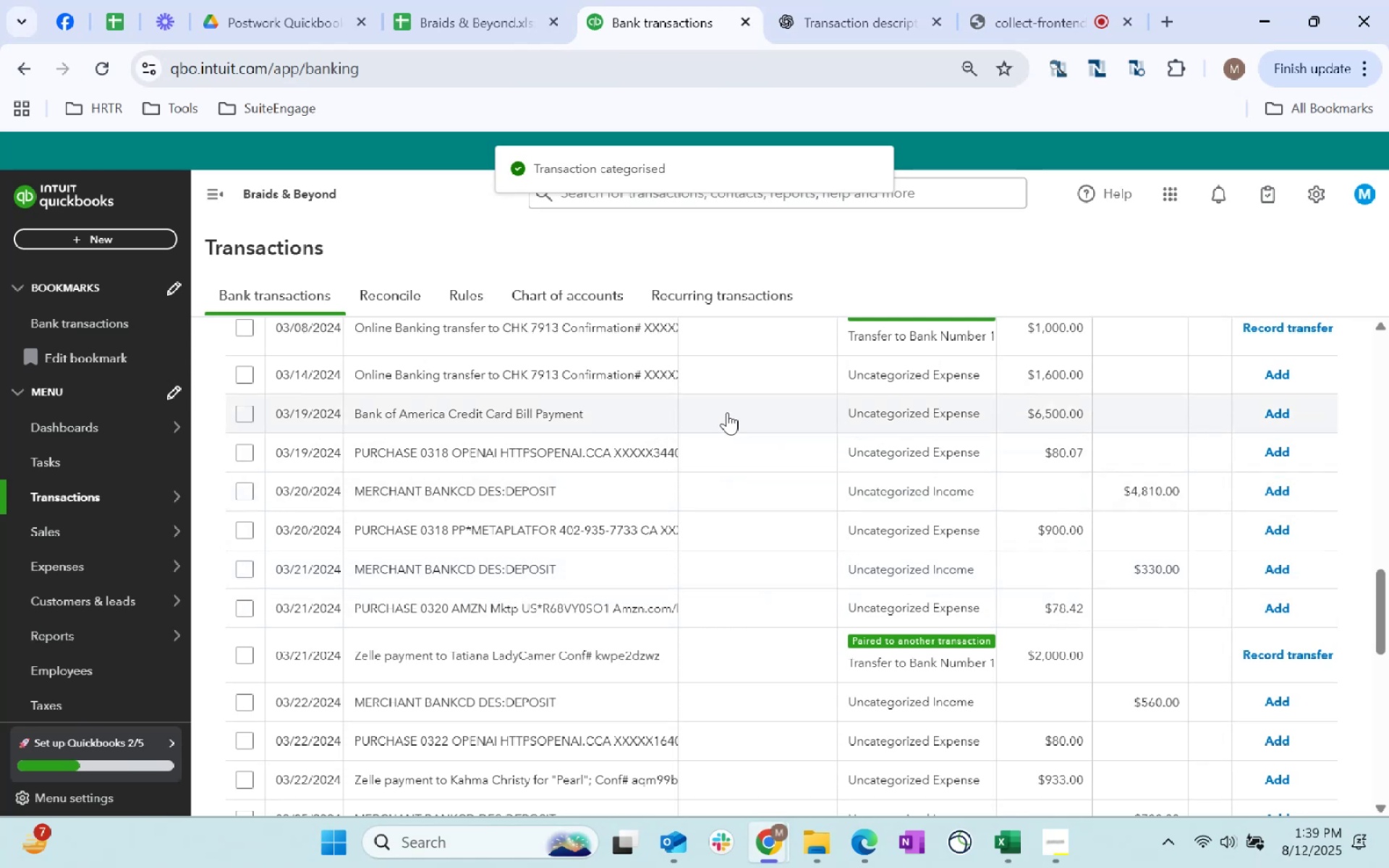 
left_click([744, 453])
 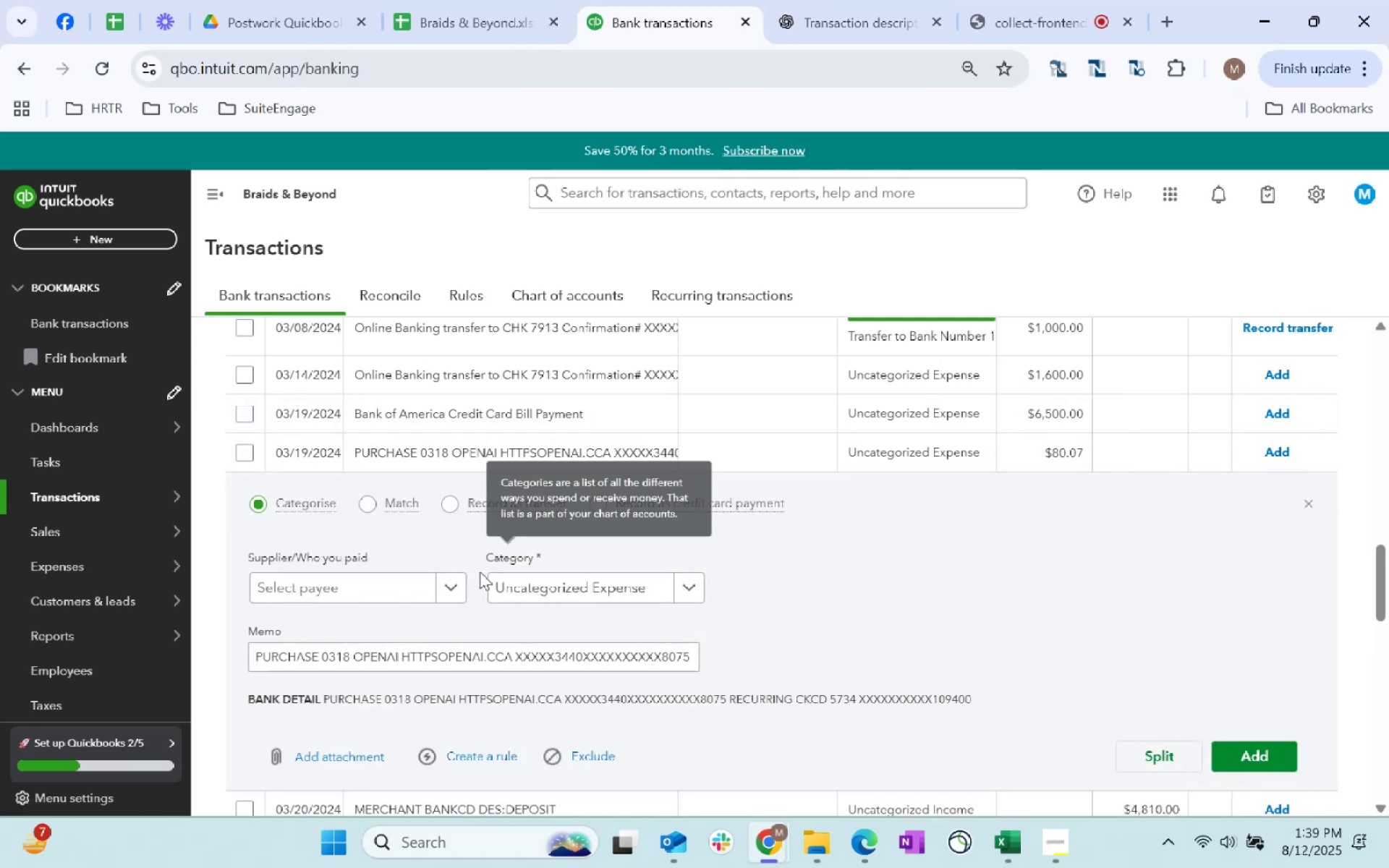 
left_click([407, 588])
 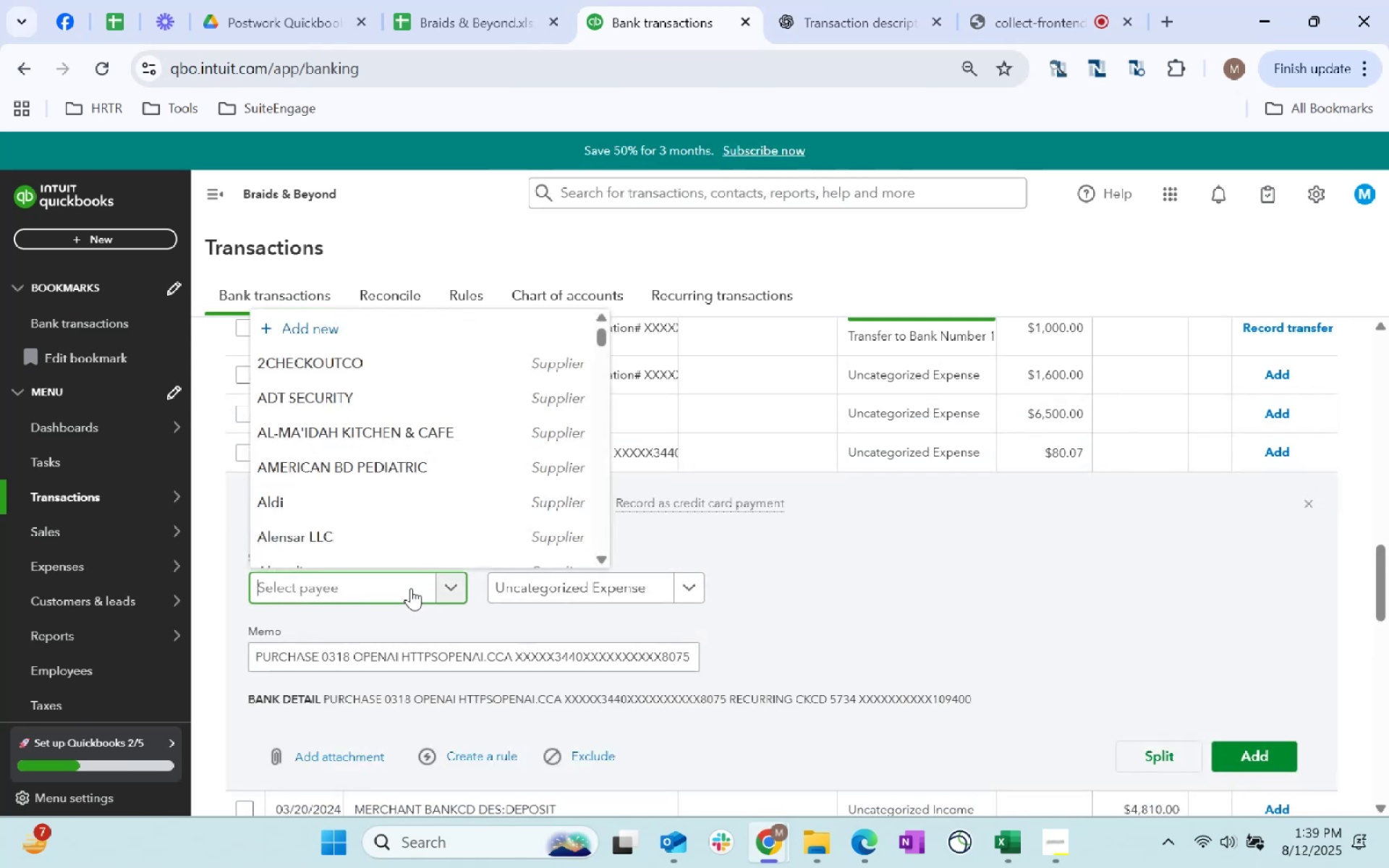 
type(open ai)
key(Tab)
type(s)
key(Backspace)
type(dues)
key(Tab)
 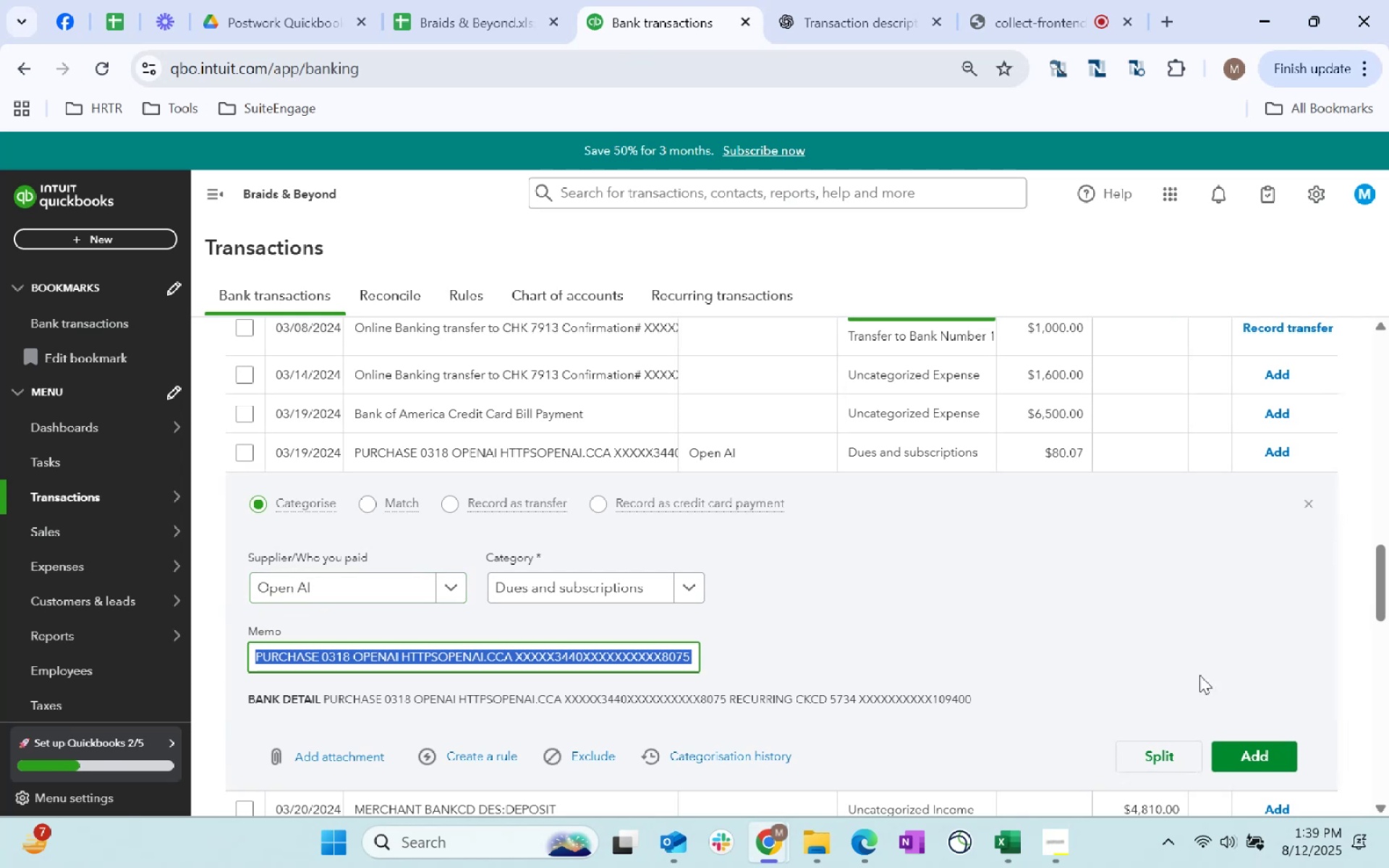 
left_click([1258, 755])
 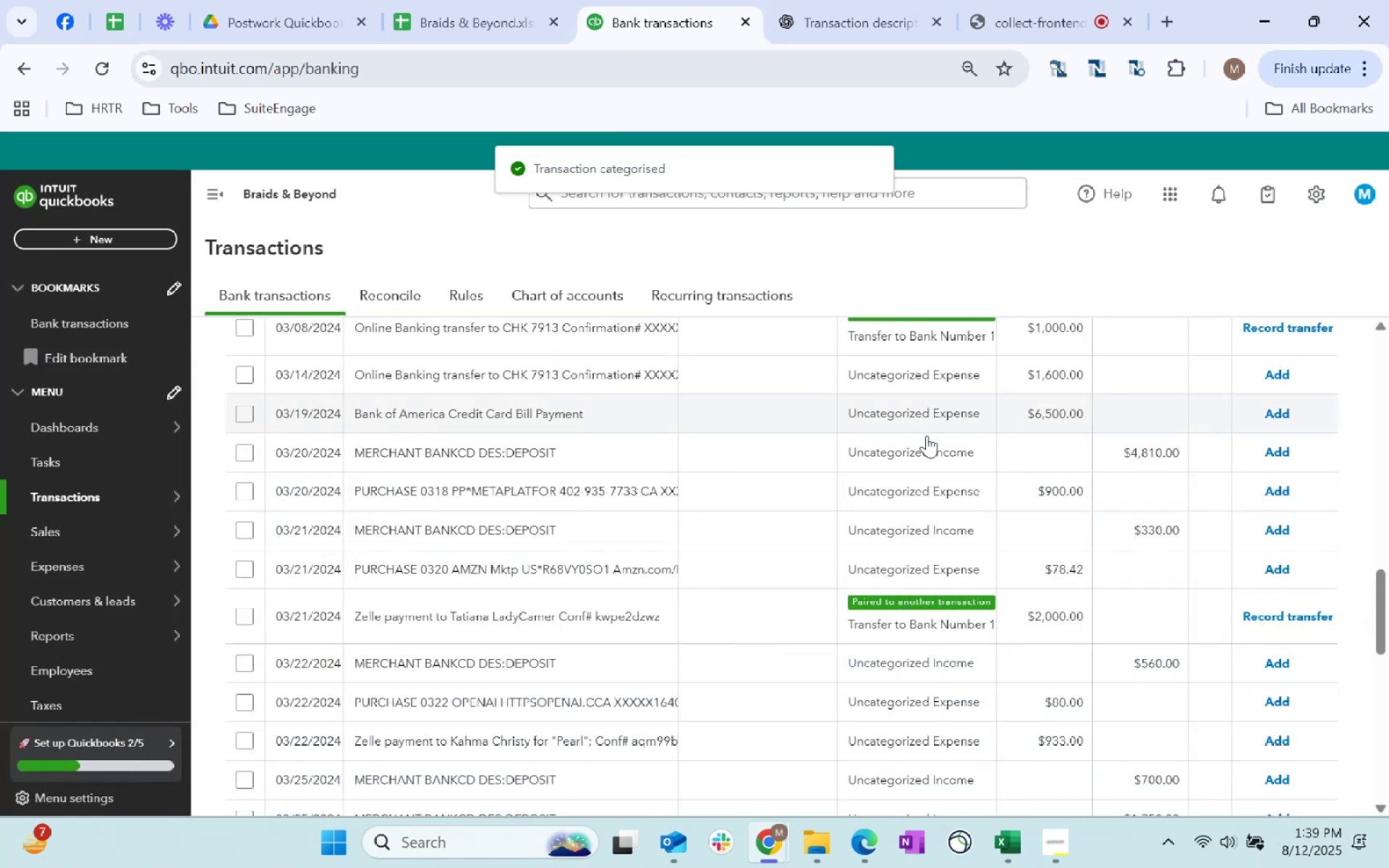 
wait(8.93)
 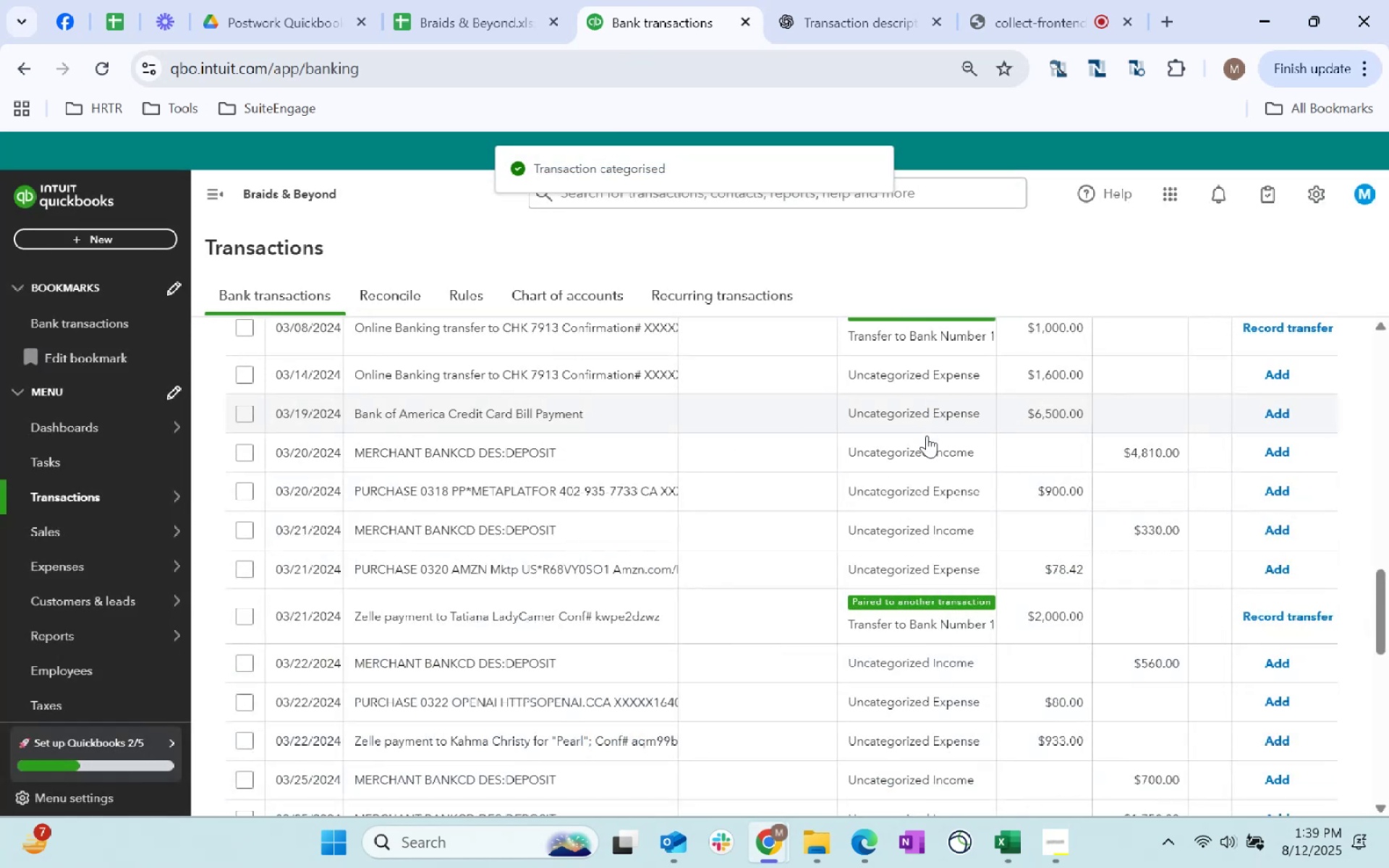 
left_click([768, 451])
 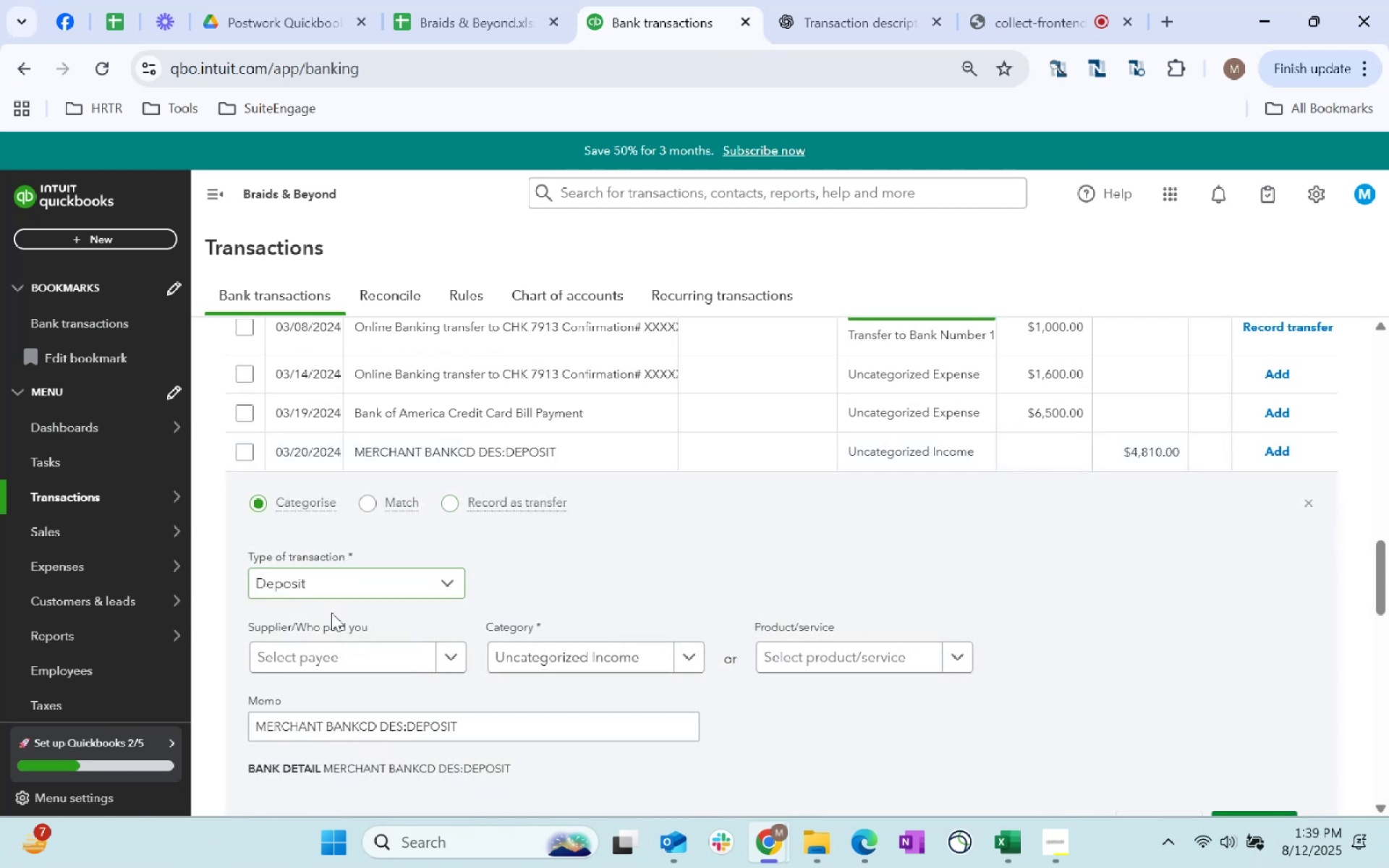 
left_click([346, 670])
 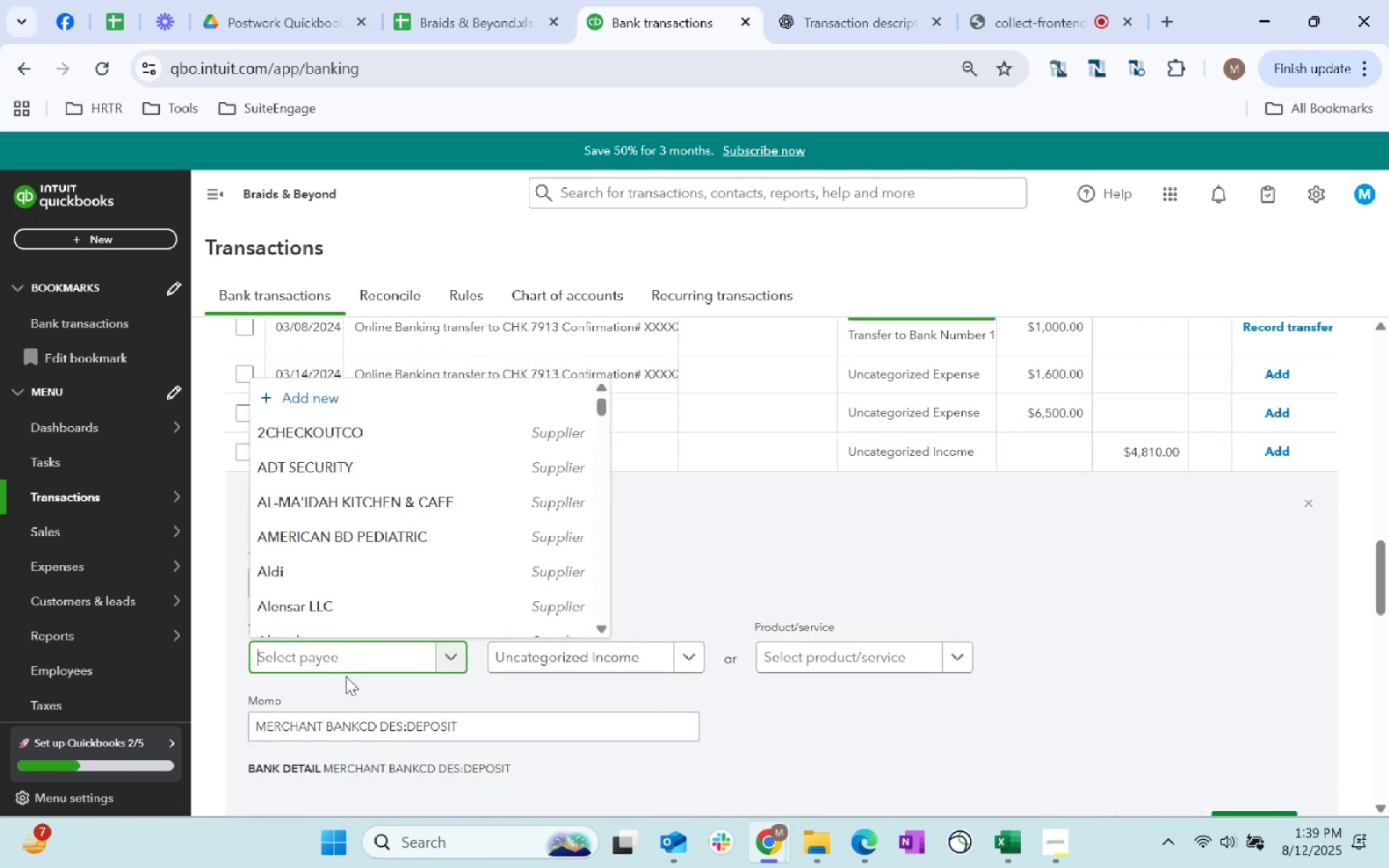 
type(store)
key(Tab)
 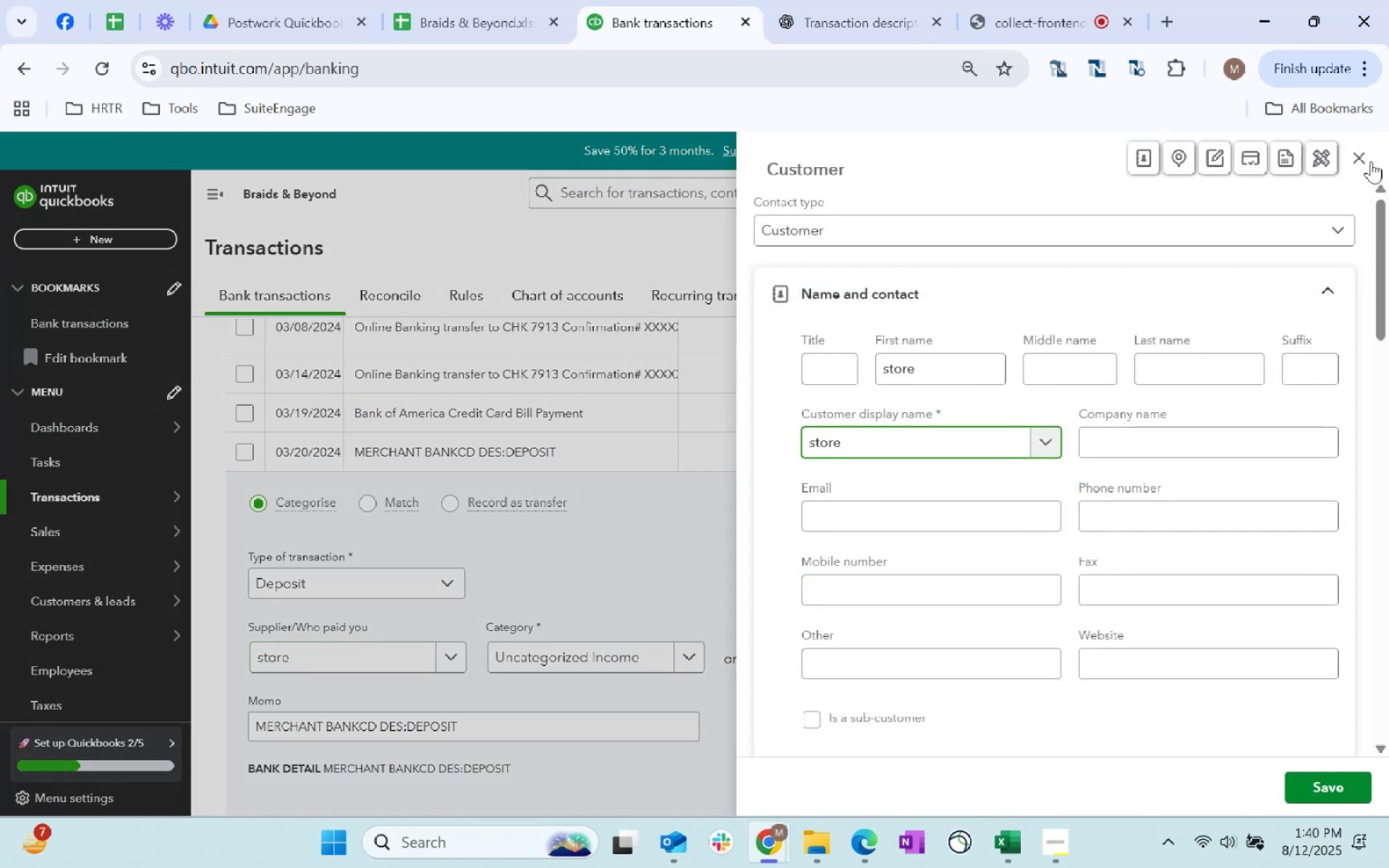 
left_click([1366, 158])
 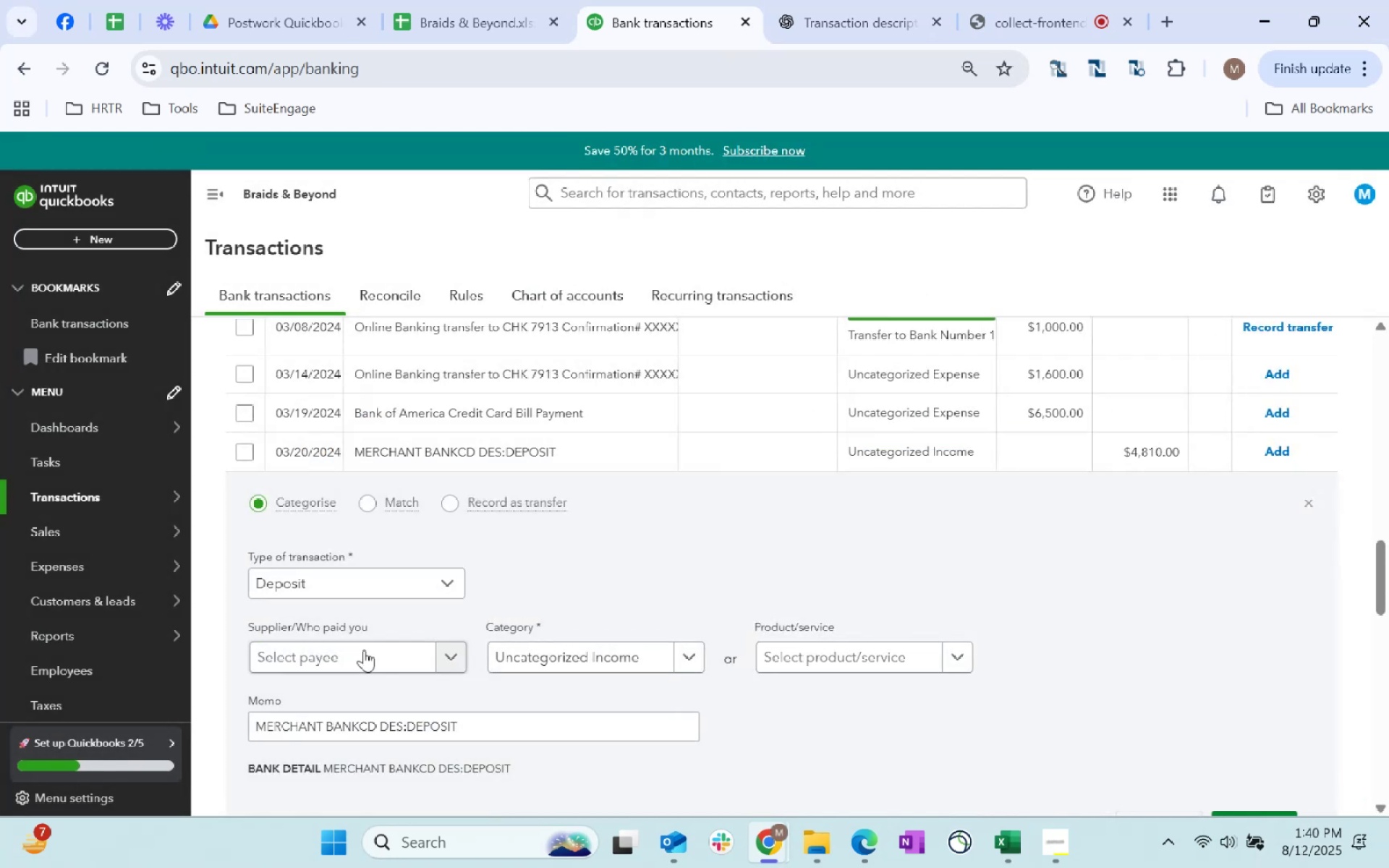 
left_click([364, 650])
 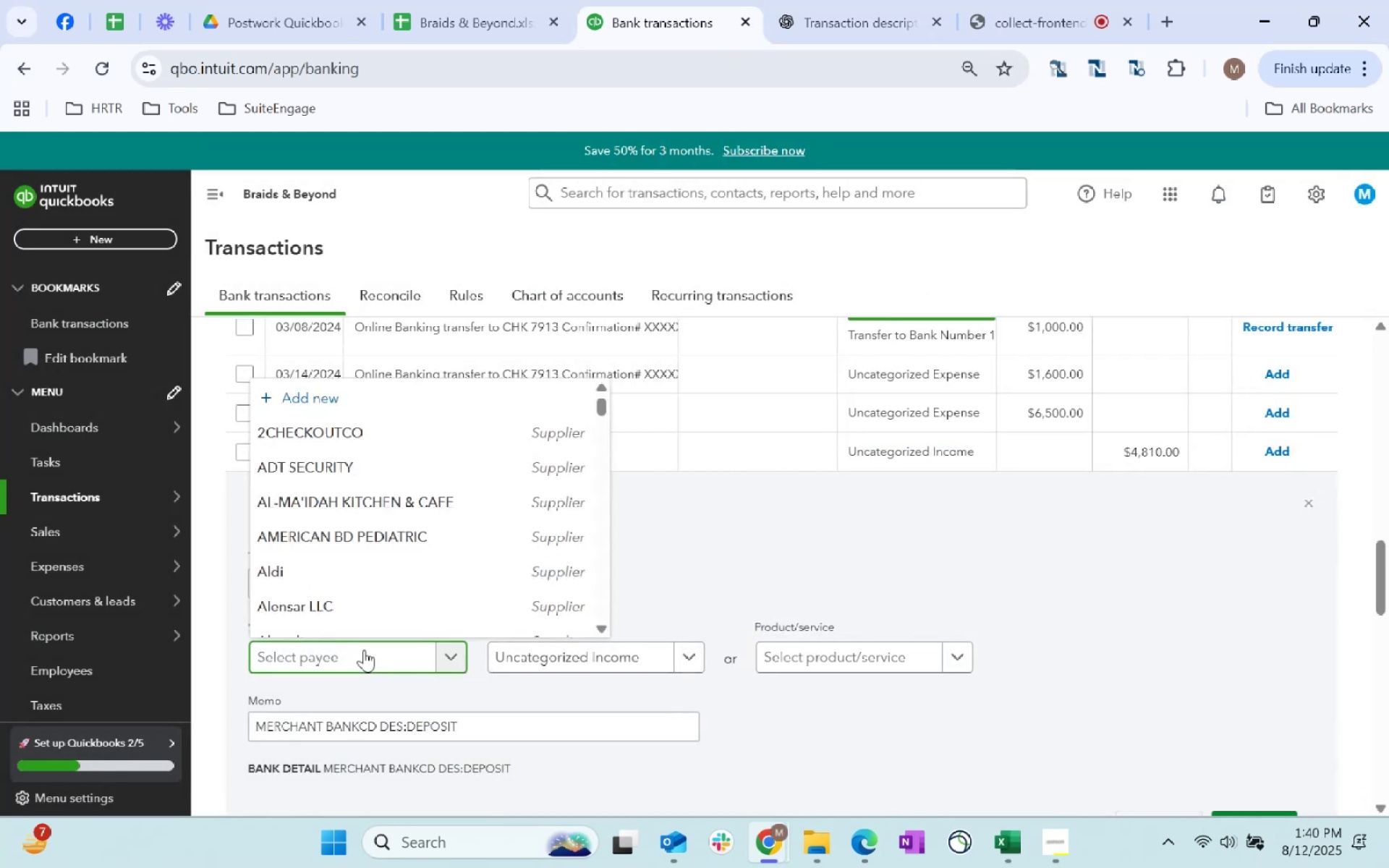 
type(store)
key(Tab)
type(revenue)
key(Tab)
 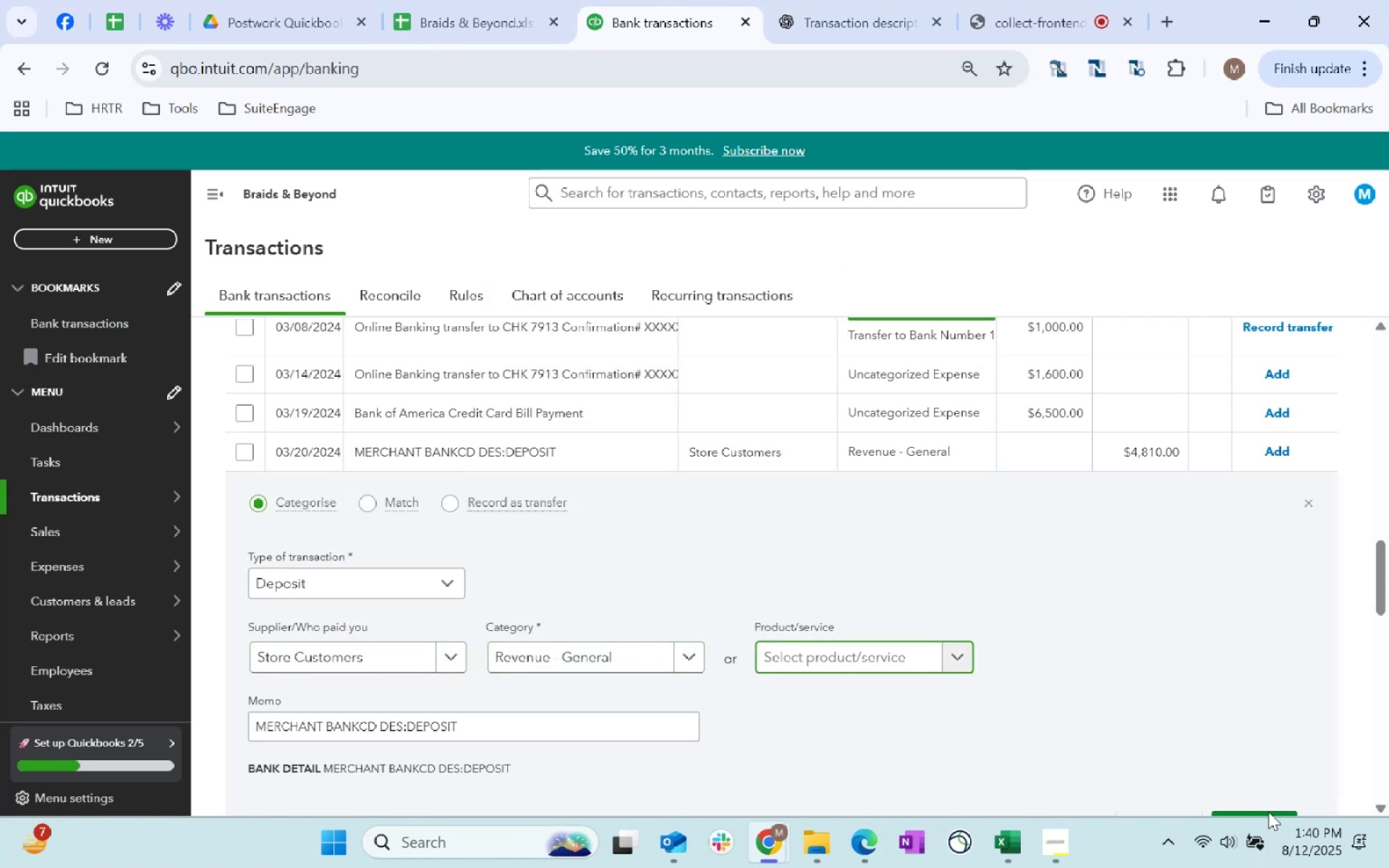 
left_click([1270, 814])
 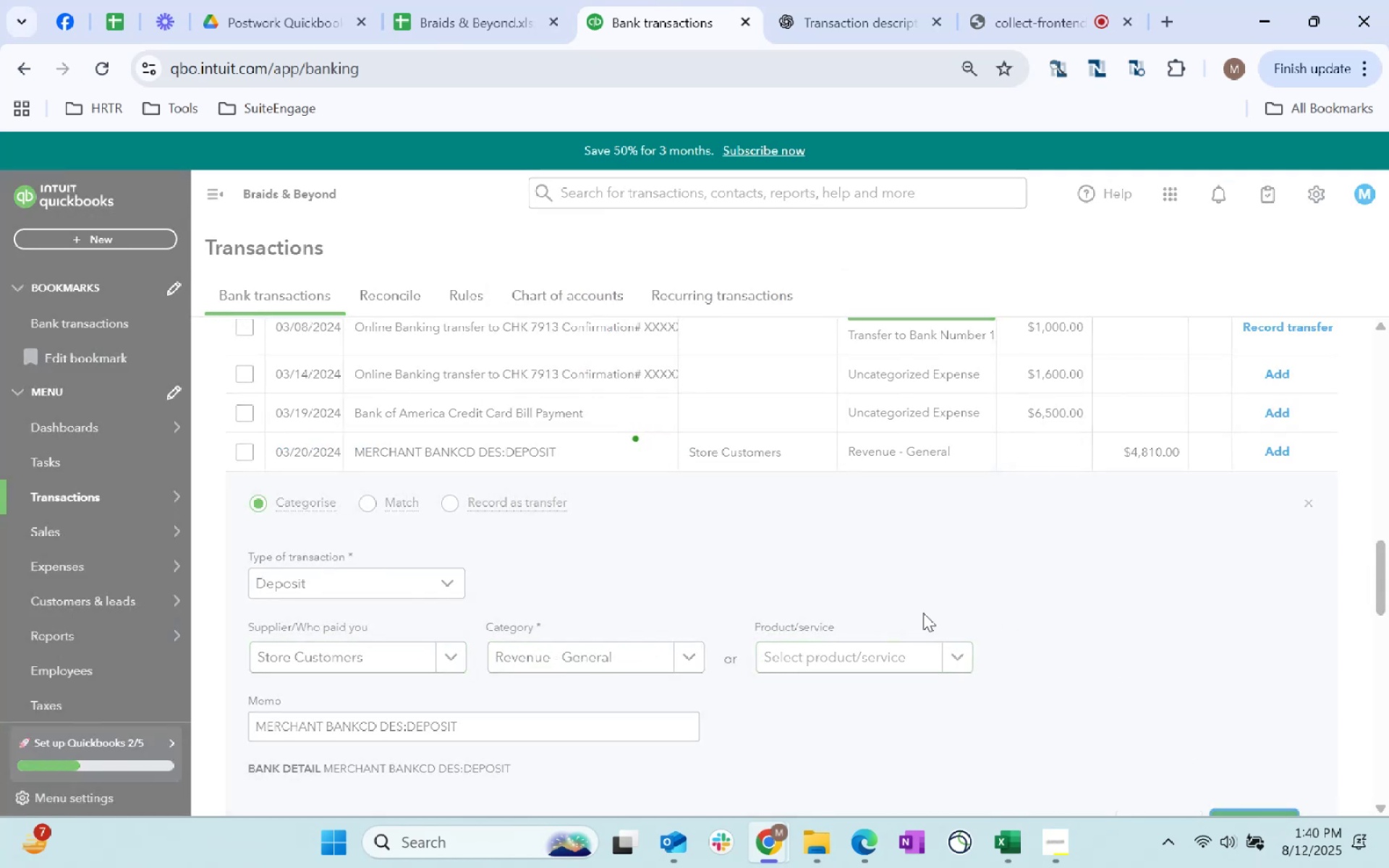 
scroll: coordinate [935, 602], scroll_direction: down, amount: 1.0
 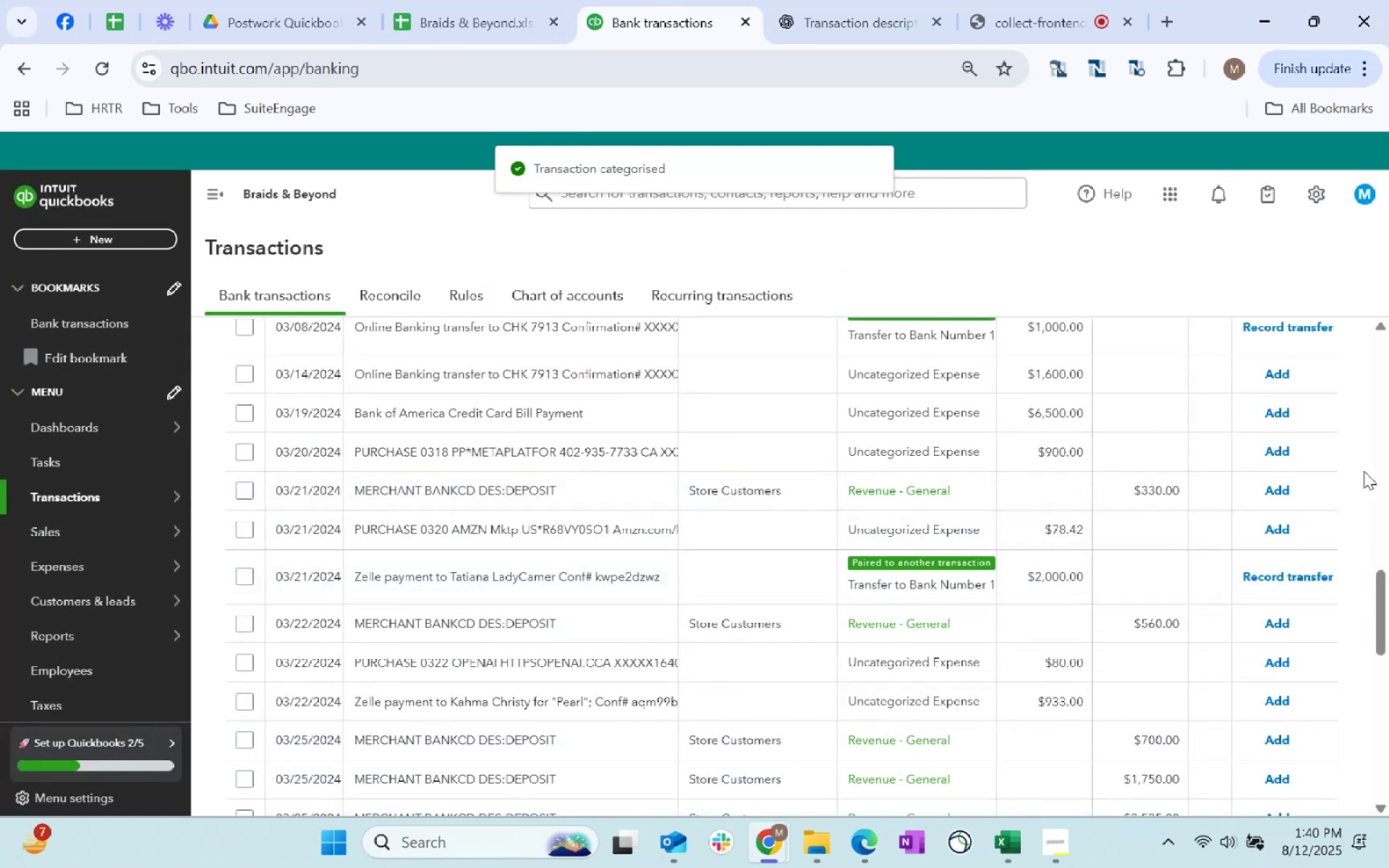 
left_click([1273, 489])
 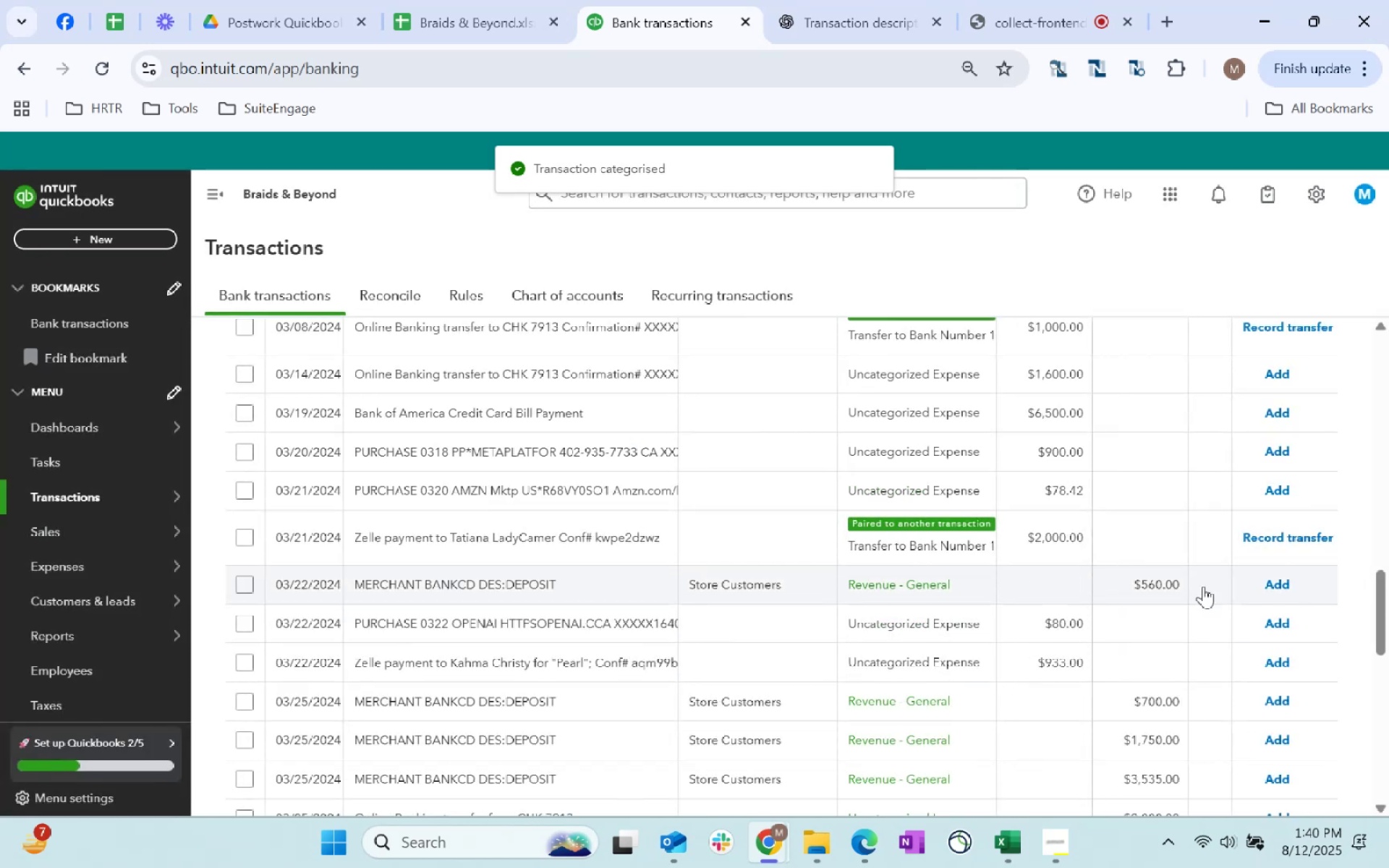 
left_click([1280, 582])
 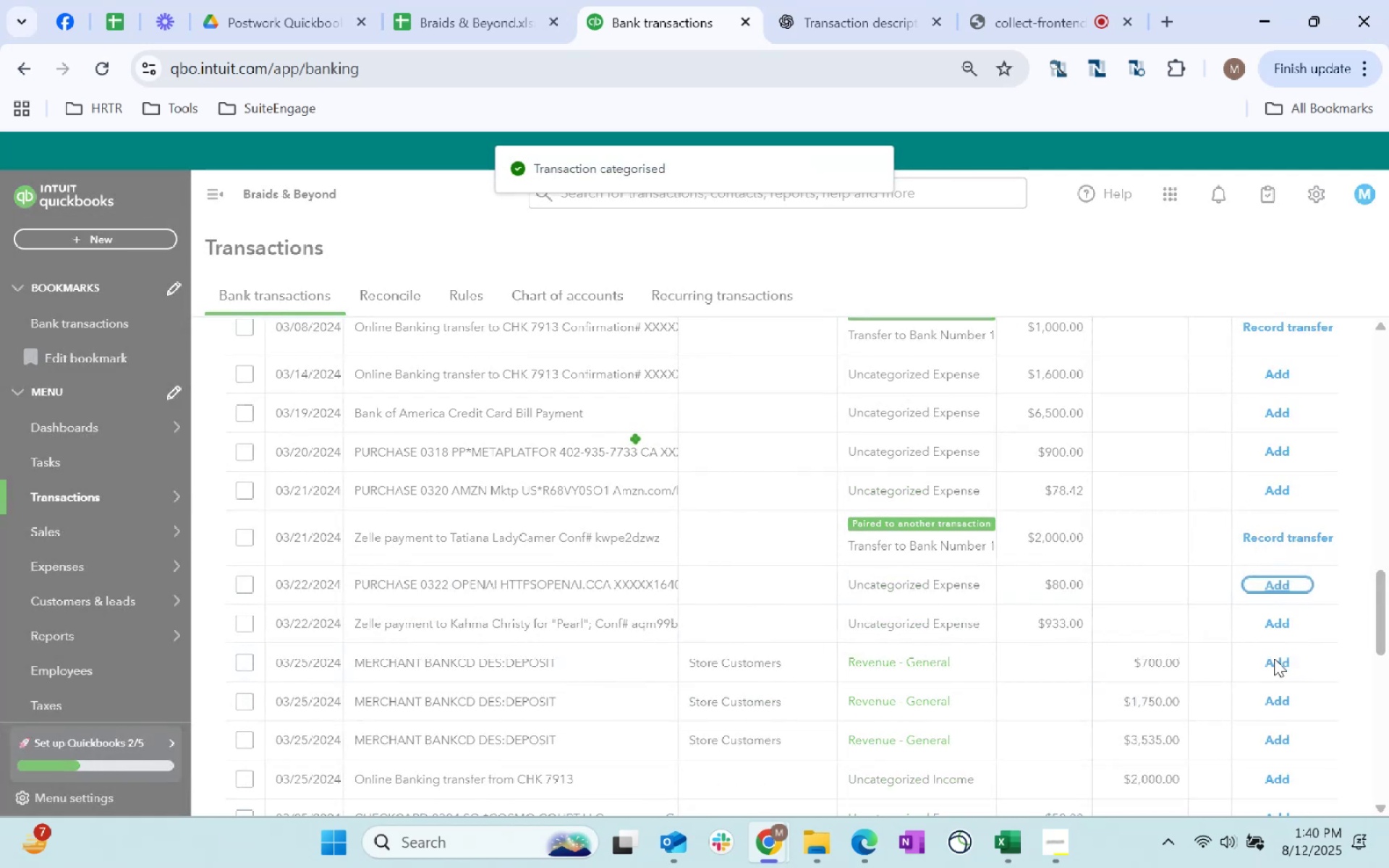 
left_click([1274, 658])
 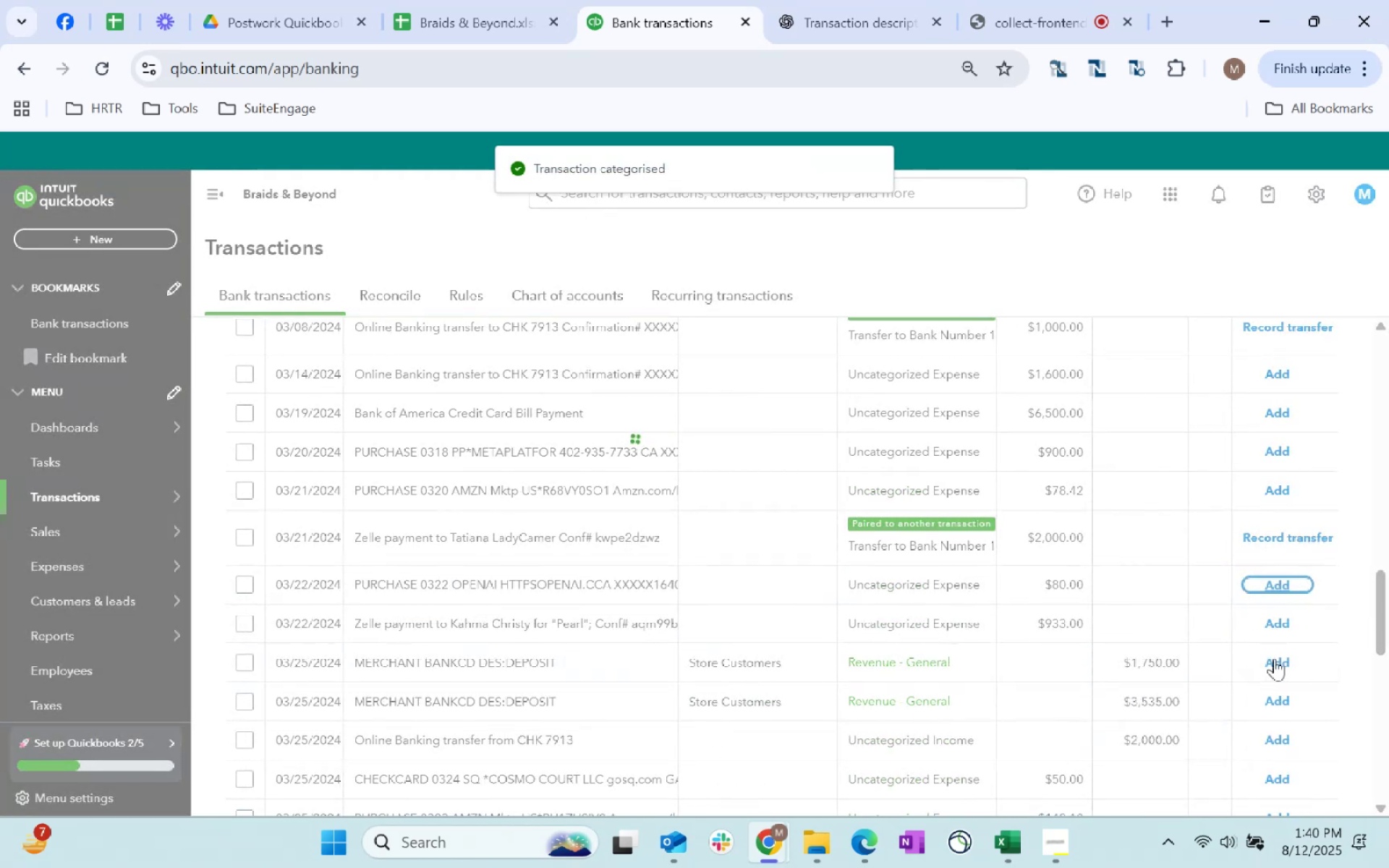 
left_click([1274, 658])
 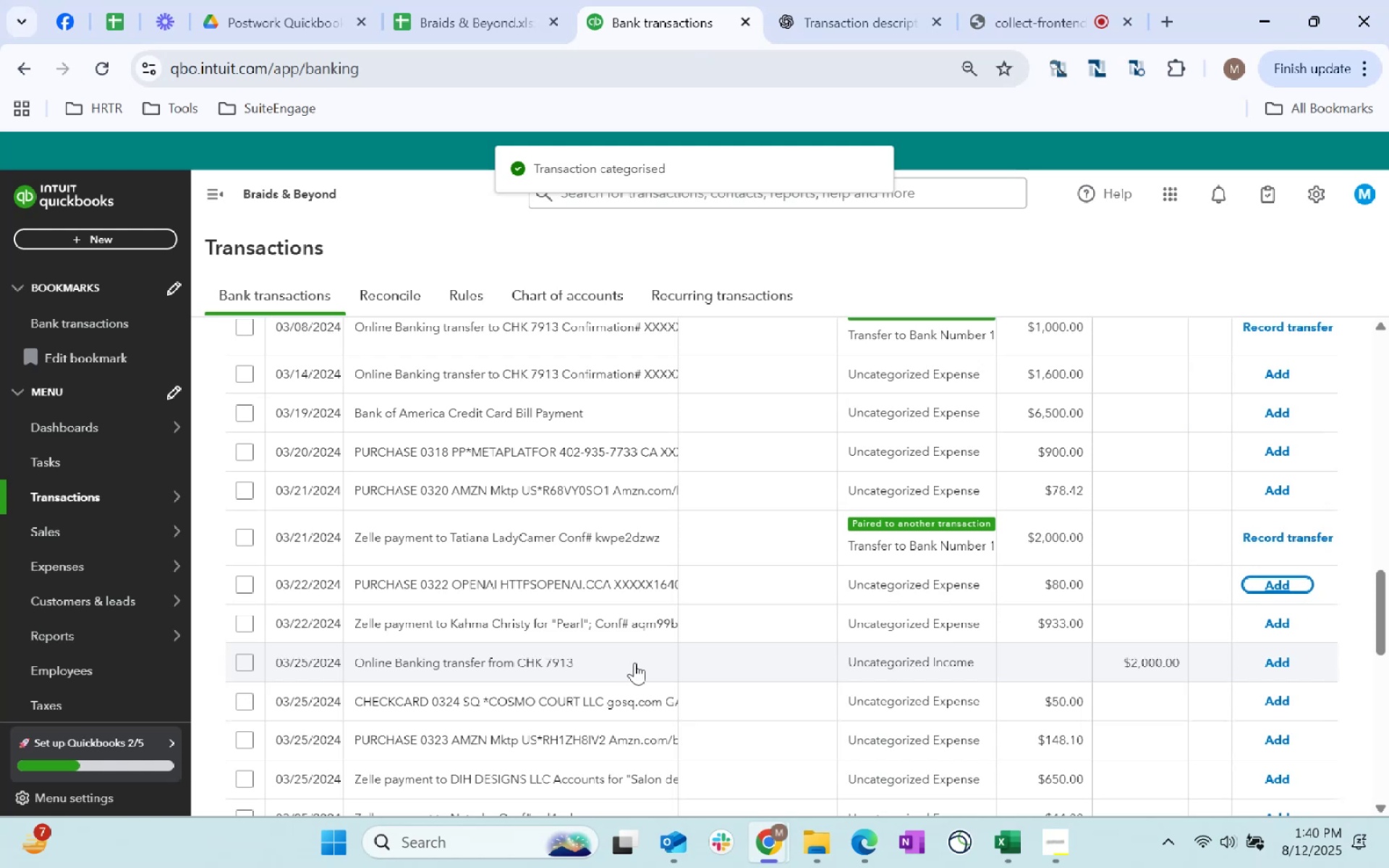 
scroll: coordinate [856, 681], scroll_direction: up, amount: 1.0
 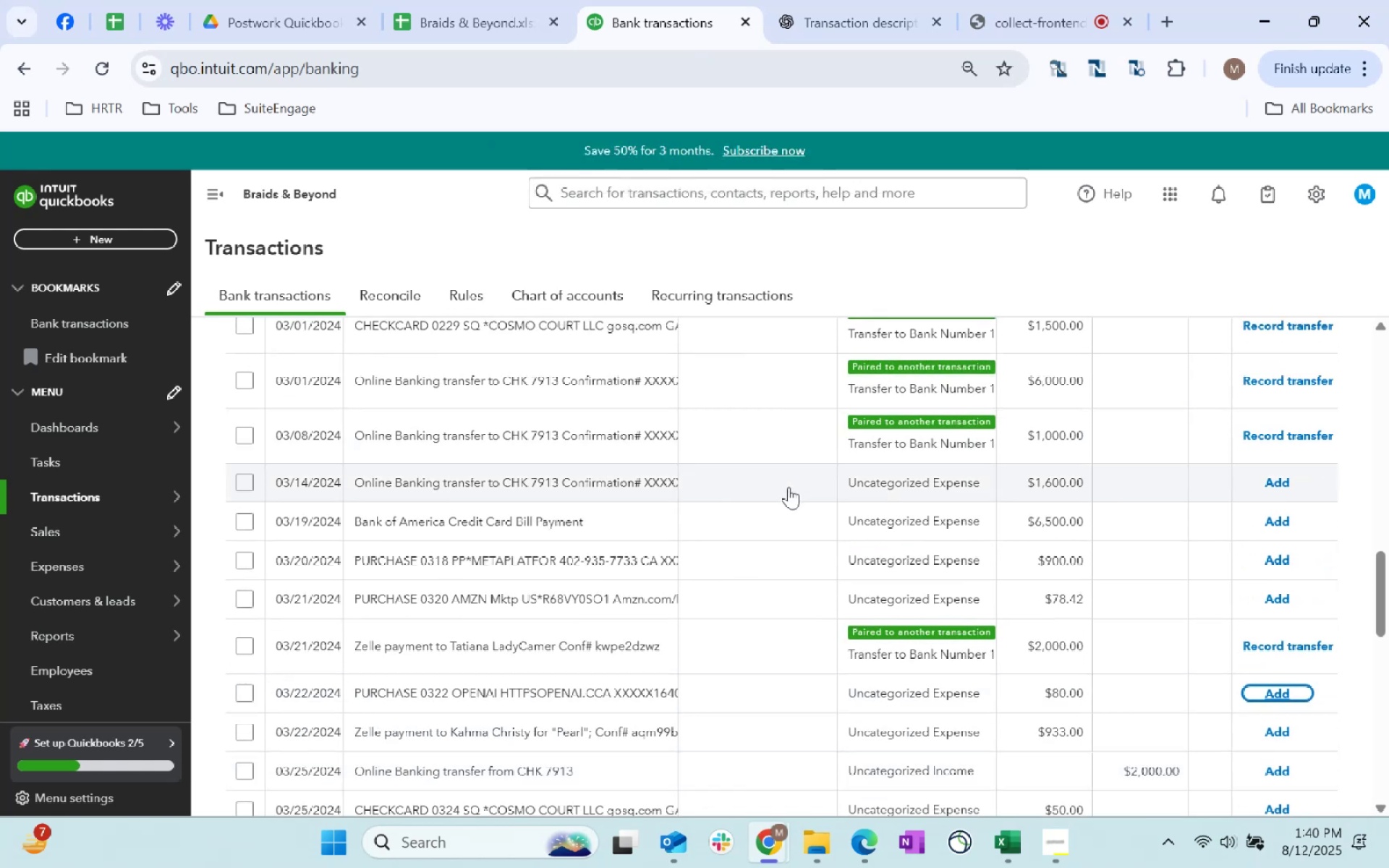 
left_click([789, 487])
 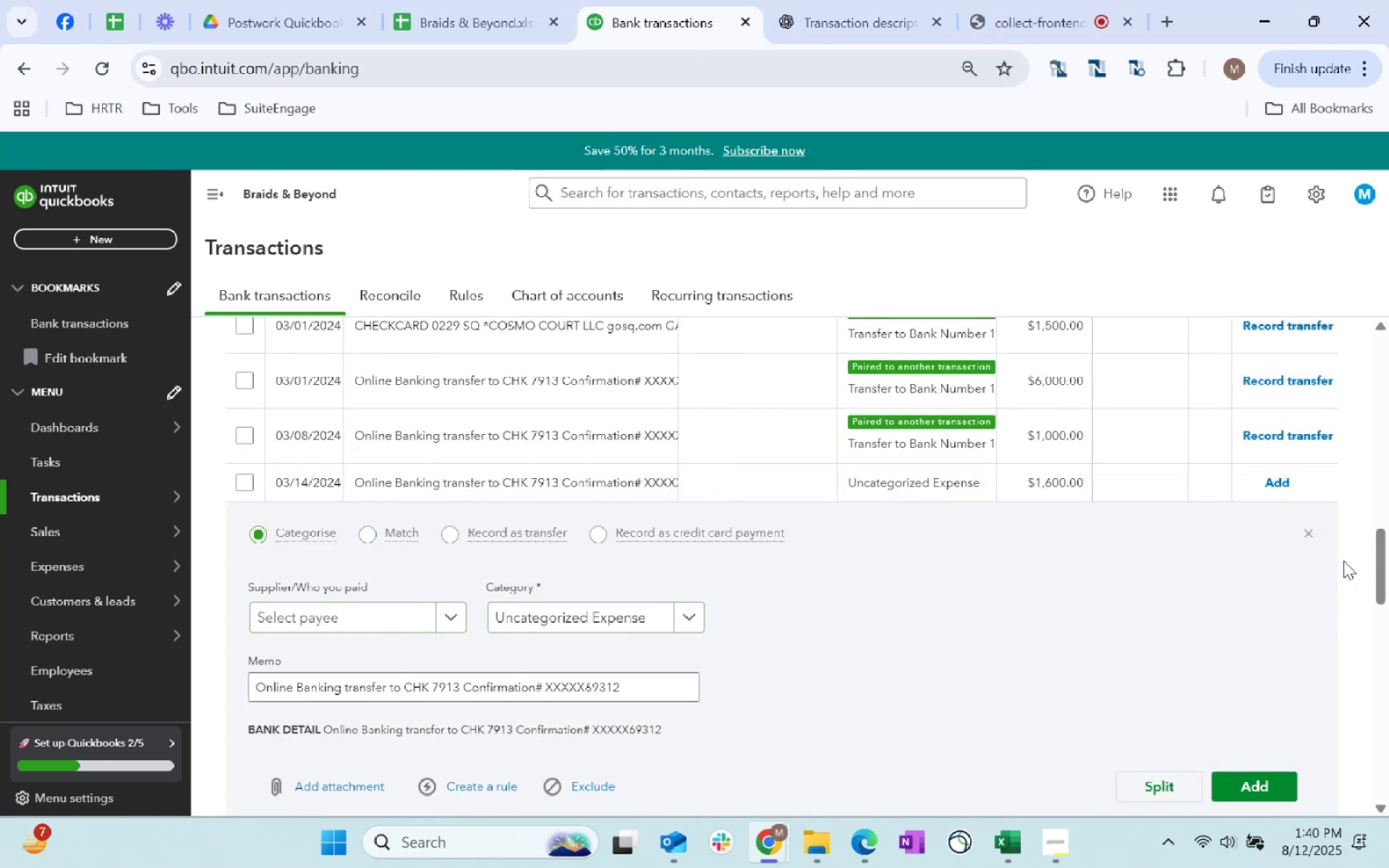 
wait(5.22)
 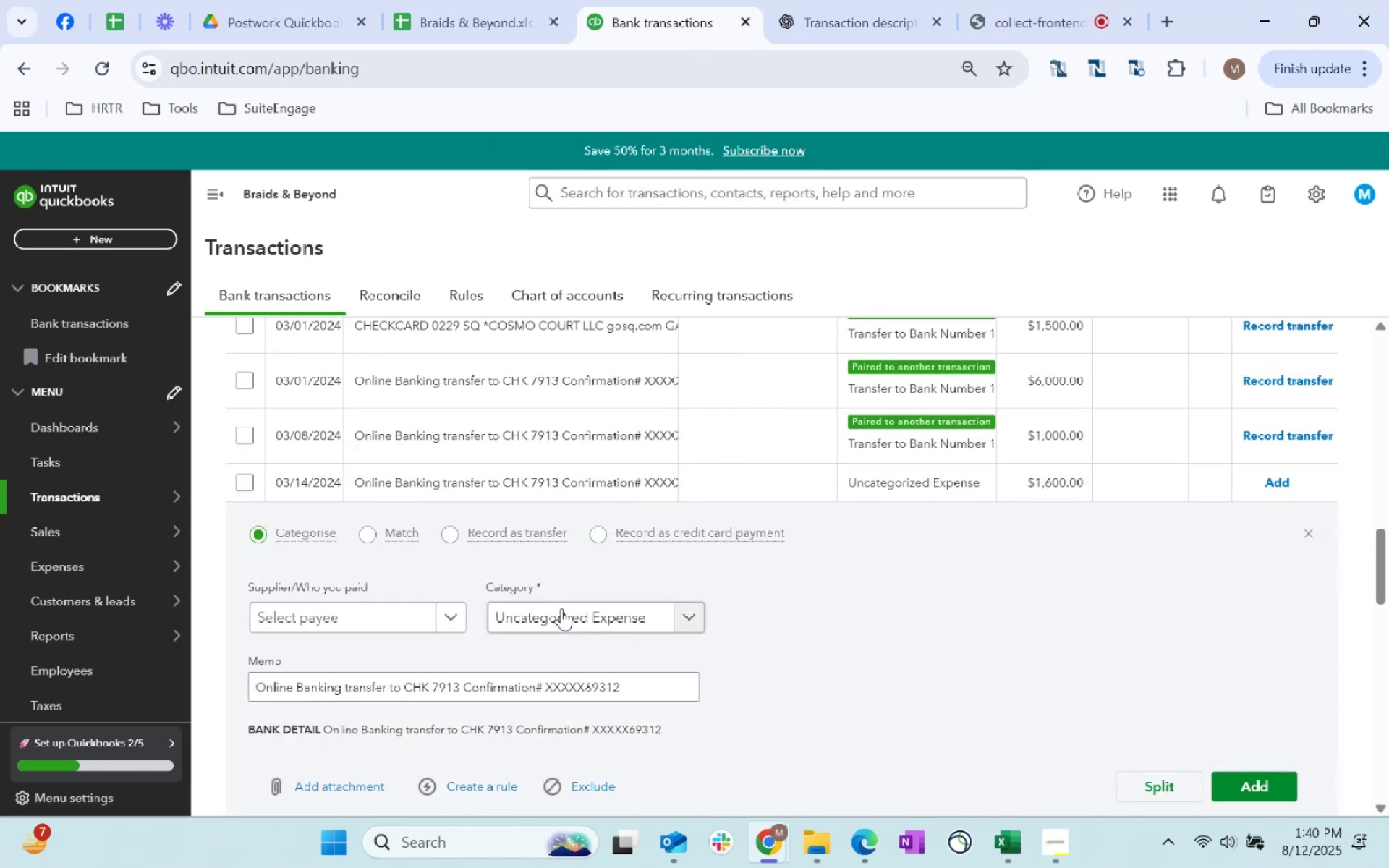 
left_click([1315, 534])
 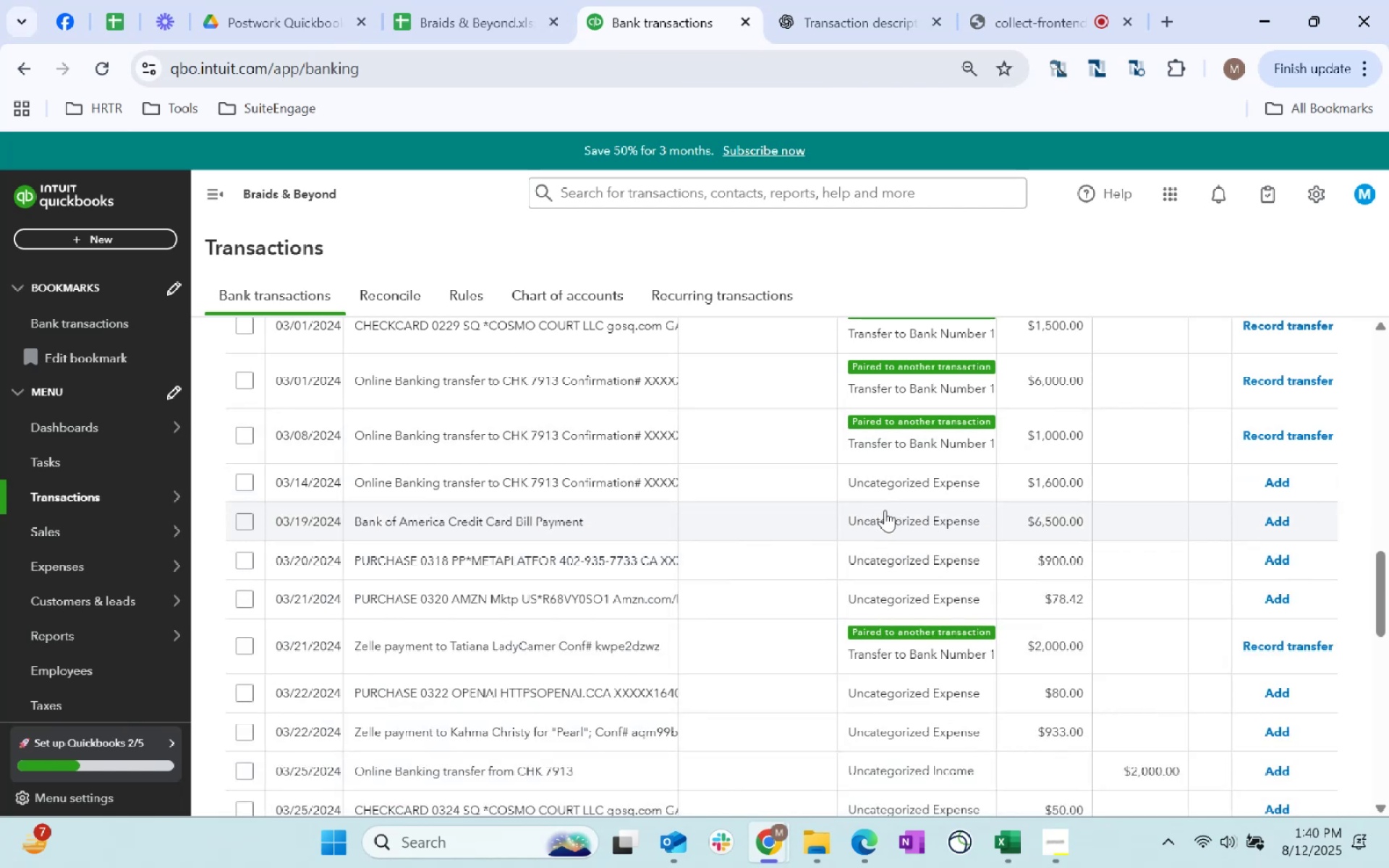 
left_click([872, 516])
 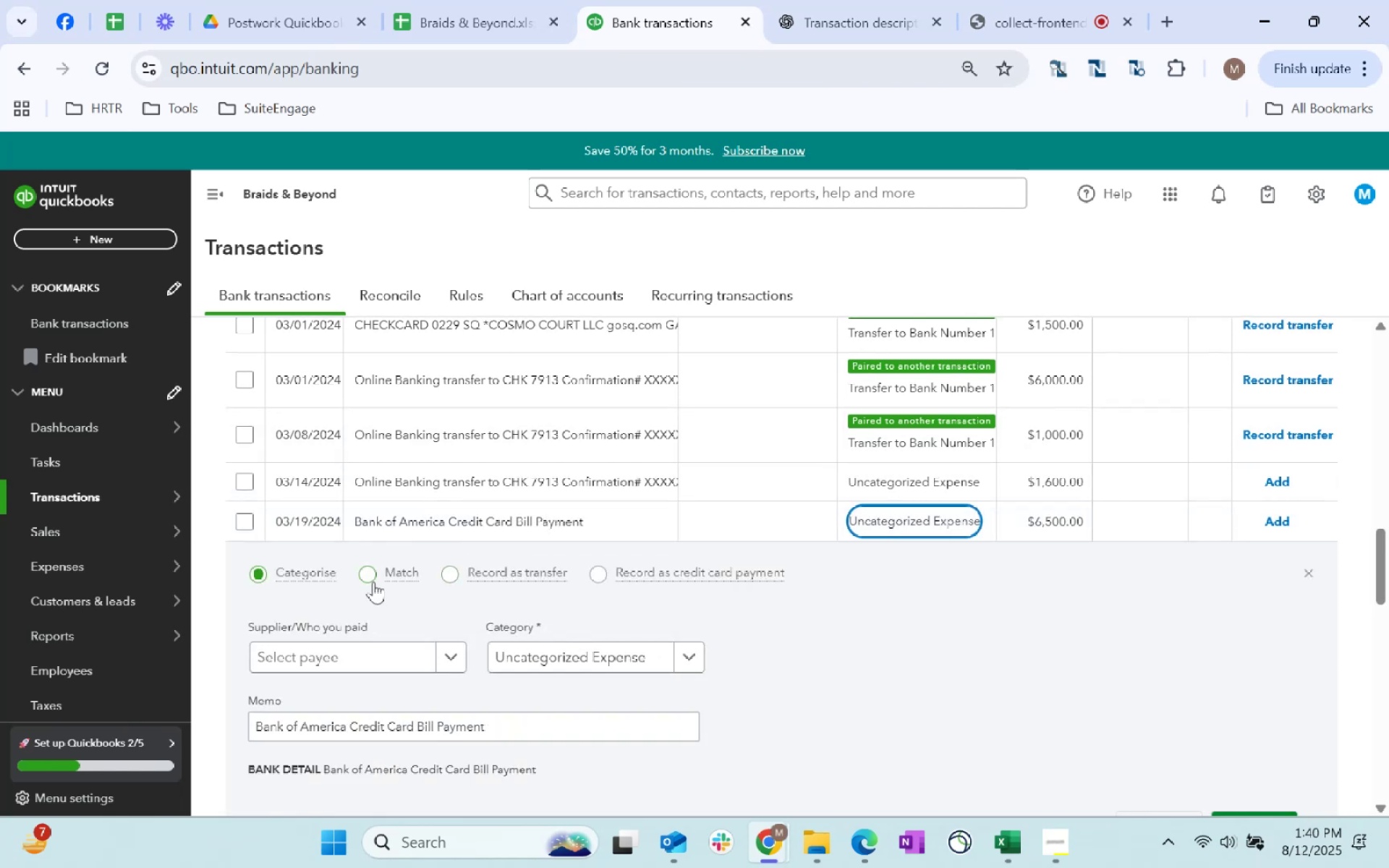 
left_click([391, 652])
 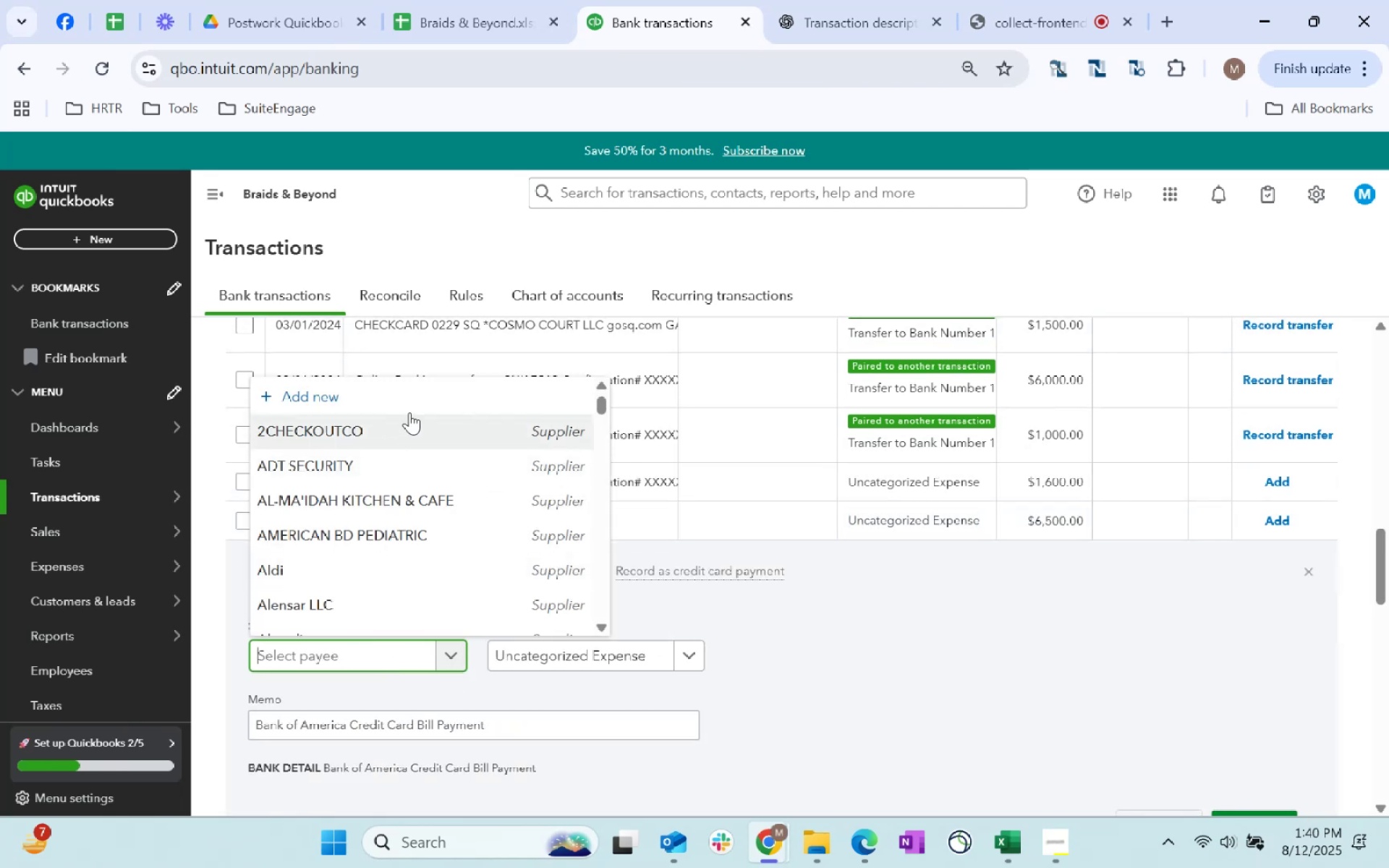 
left_click([621, 666])
 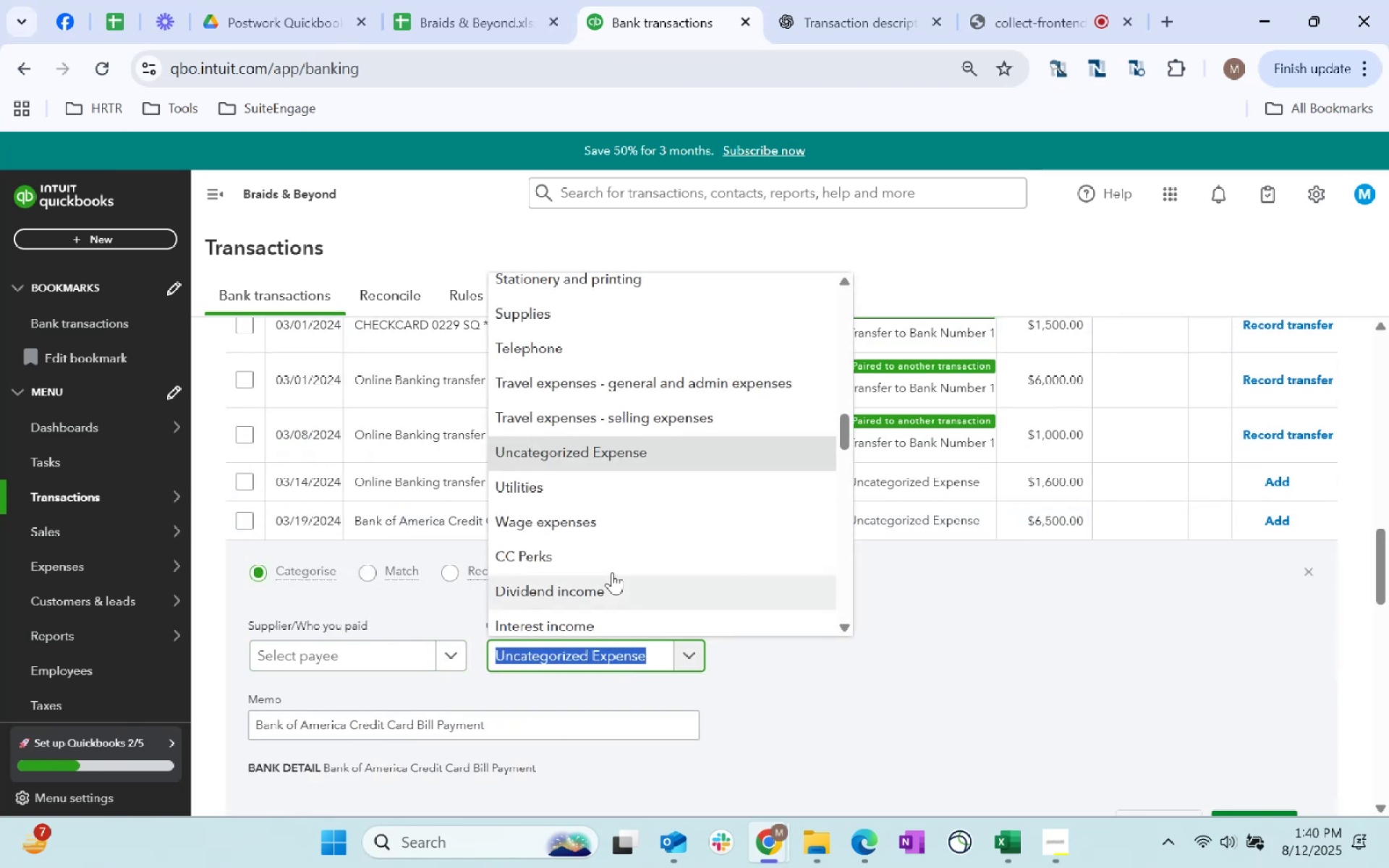 
scroll: coordinate [674, 511], scroll_direction: down, amount: 5.0
 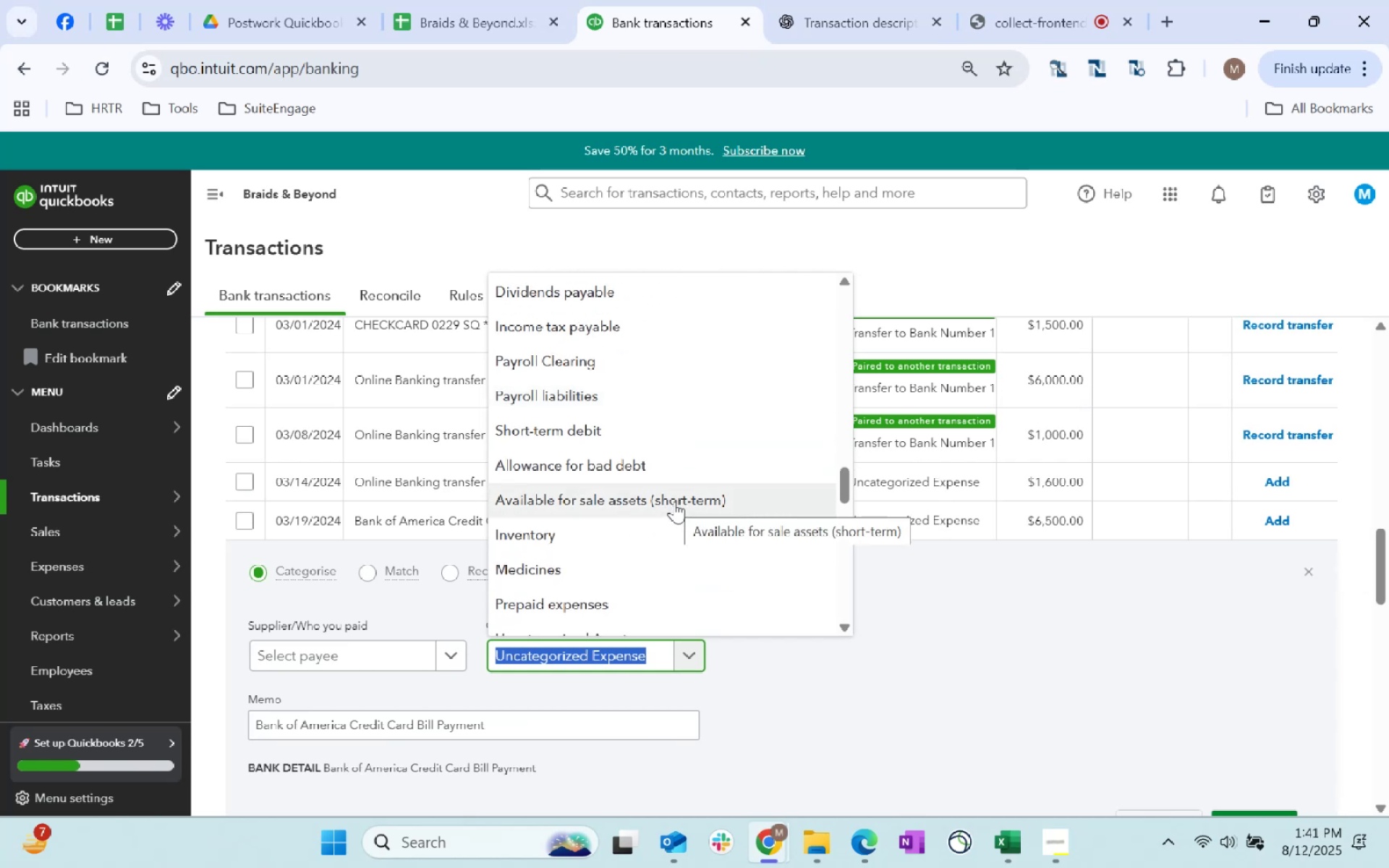 
scroll: coordinate [696, 549], scroll_direction: down, amount: 4.0
 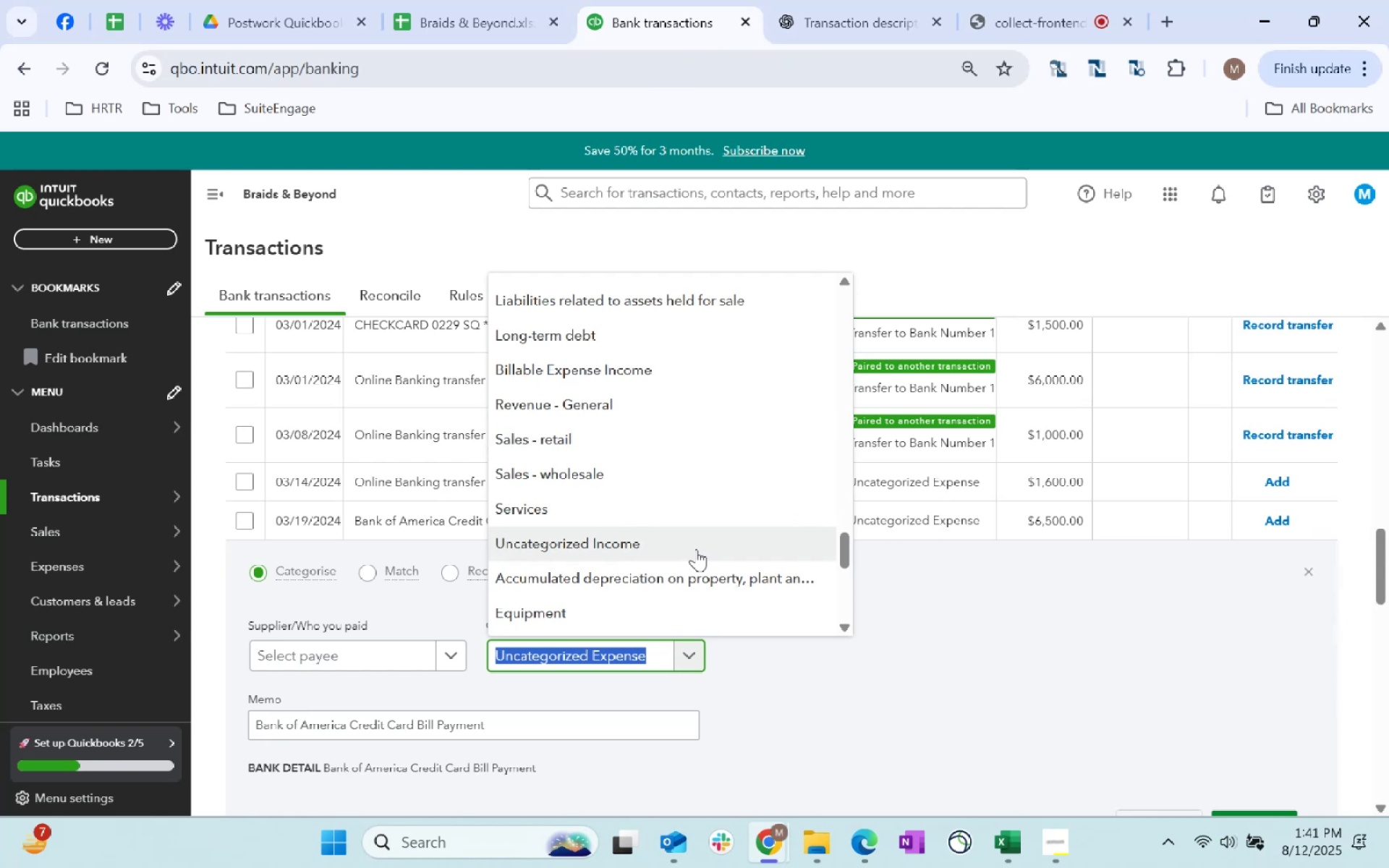 
scroll: coordinate [692, 537], scroll_direction: up, amount: 1.0
 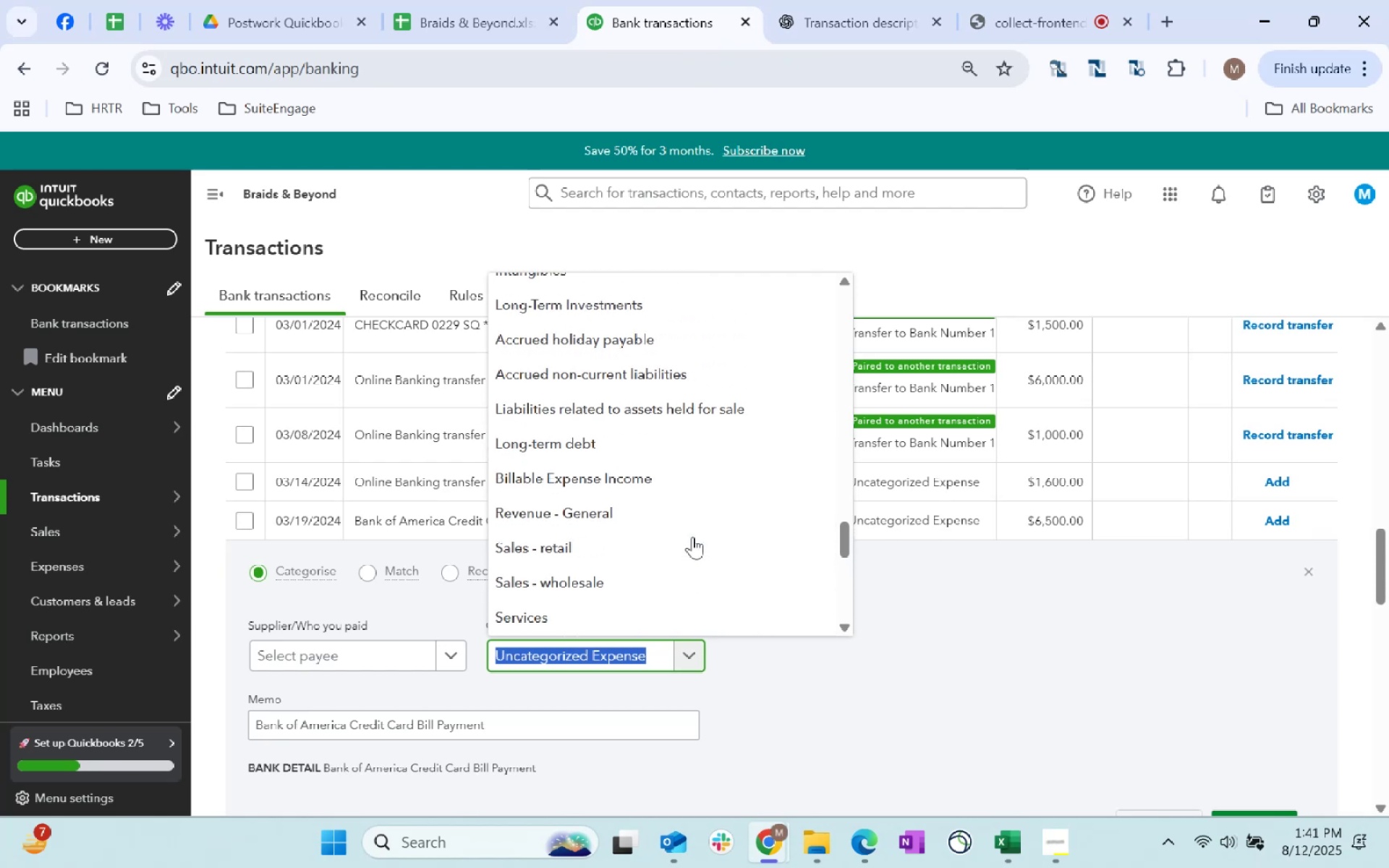 
scroll: coordinate [689, 541], scroll_direction: down, amount: 8.0
 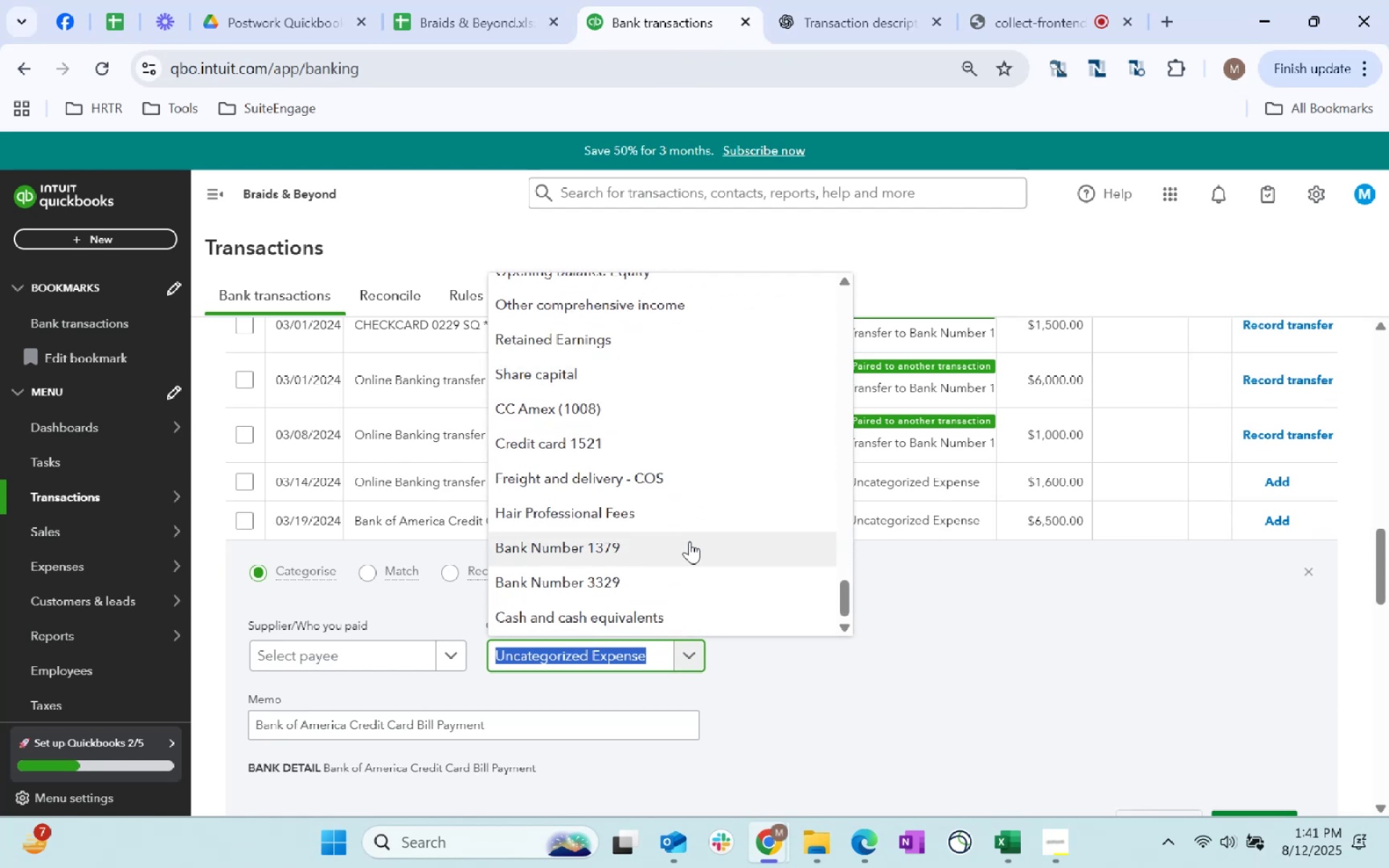 
scroll: coordinate [689, 541], scroll_direction: up, amount: 2.0
 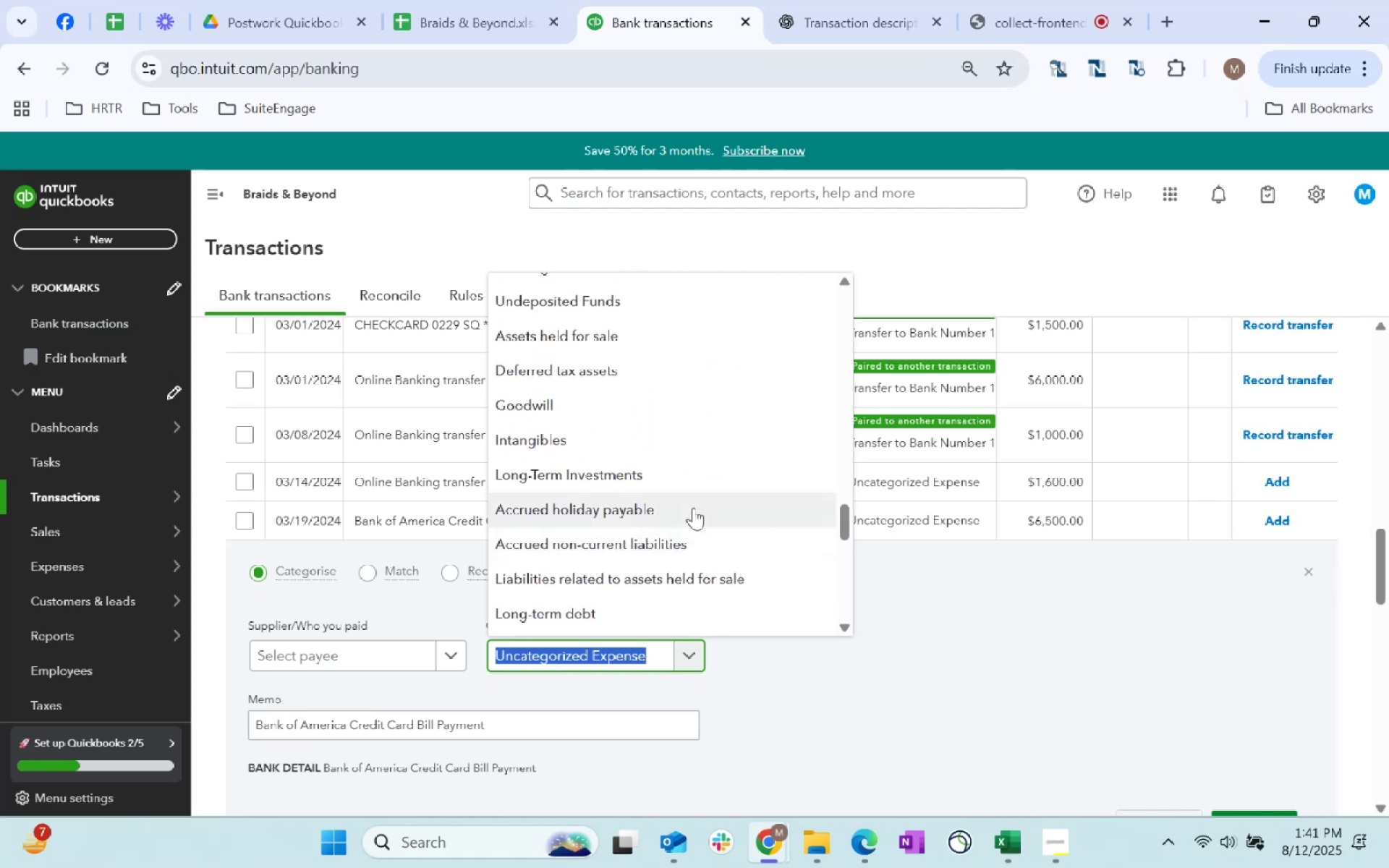 
mouse_move([692, 532])
 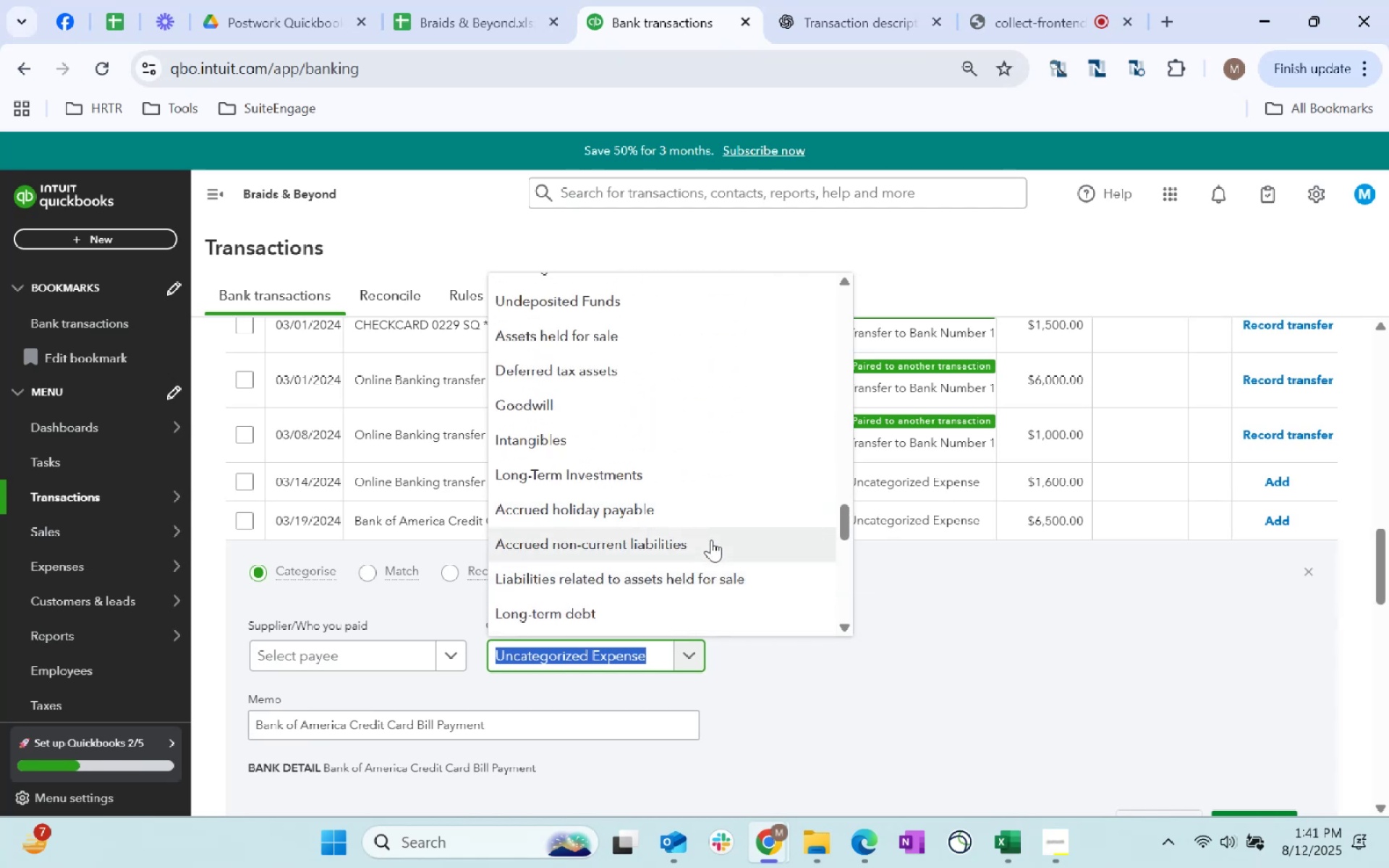 
left_click([576, 617])
 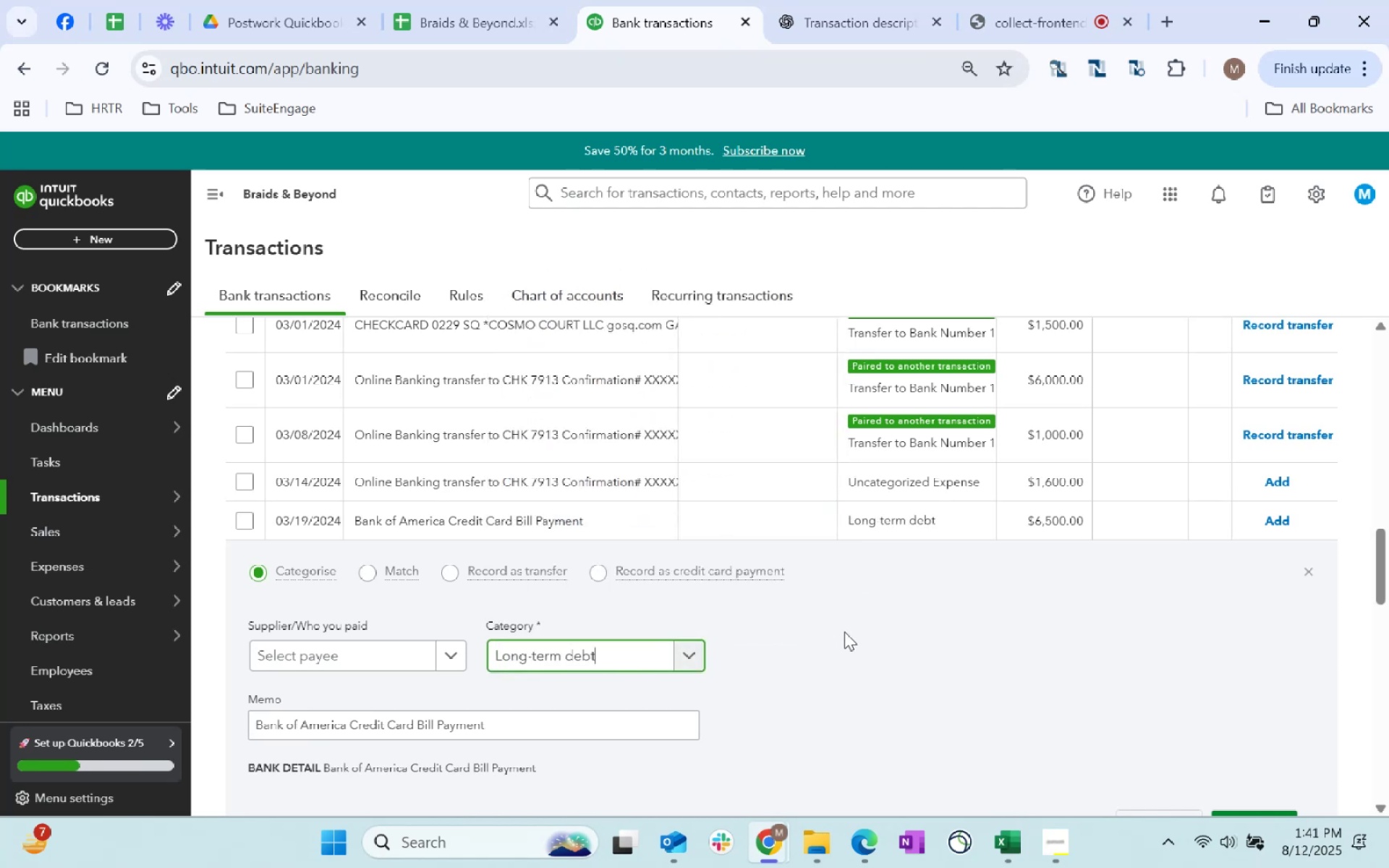 
left_click([844, 631])
 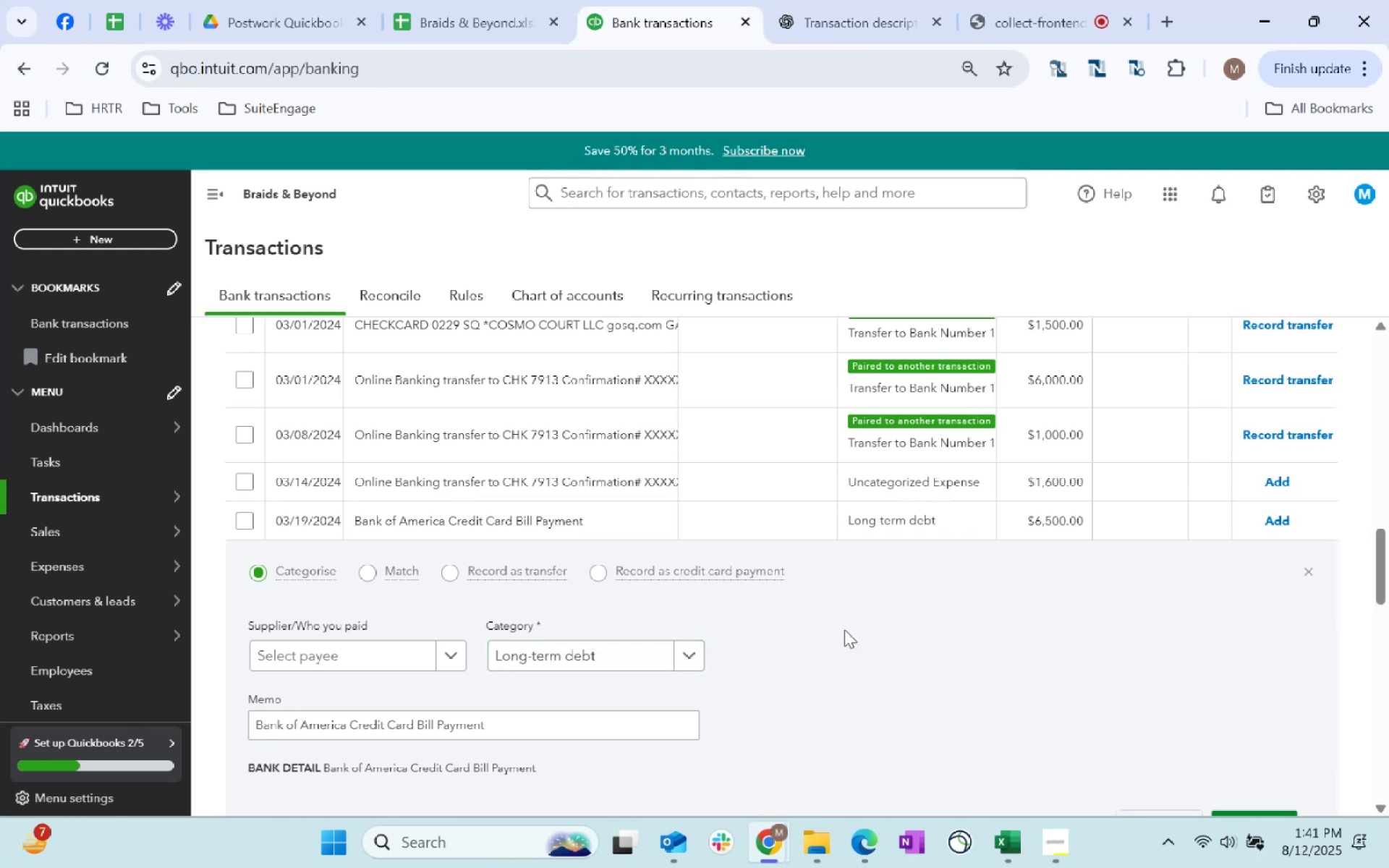 
scroll: coordinate [844, 628], scroll_direction: down, amount: 1.0
 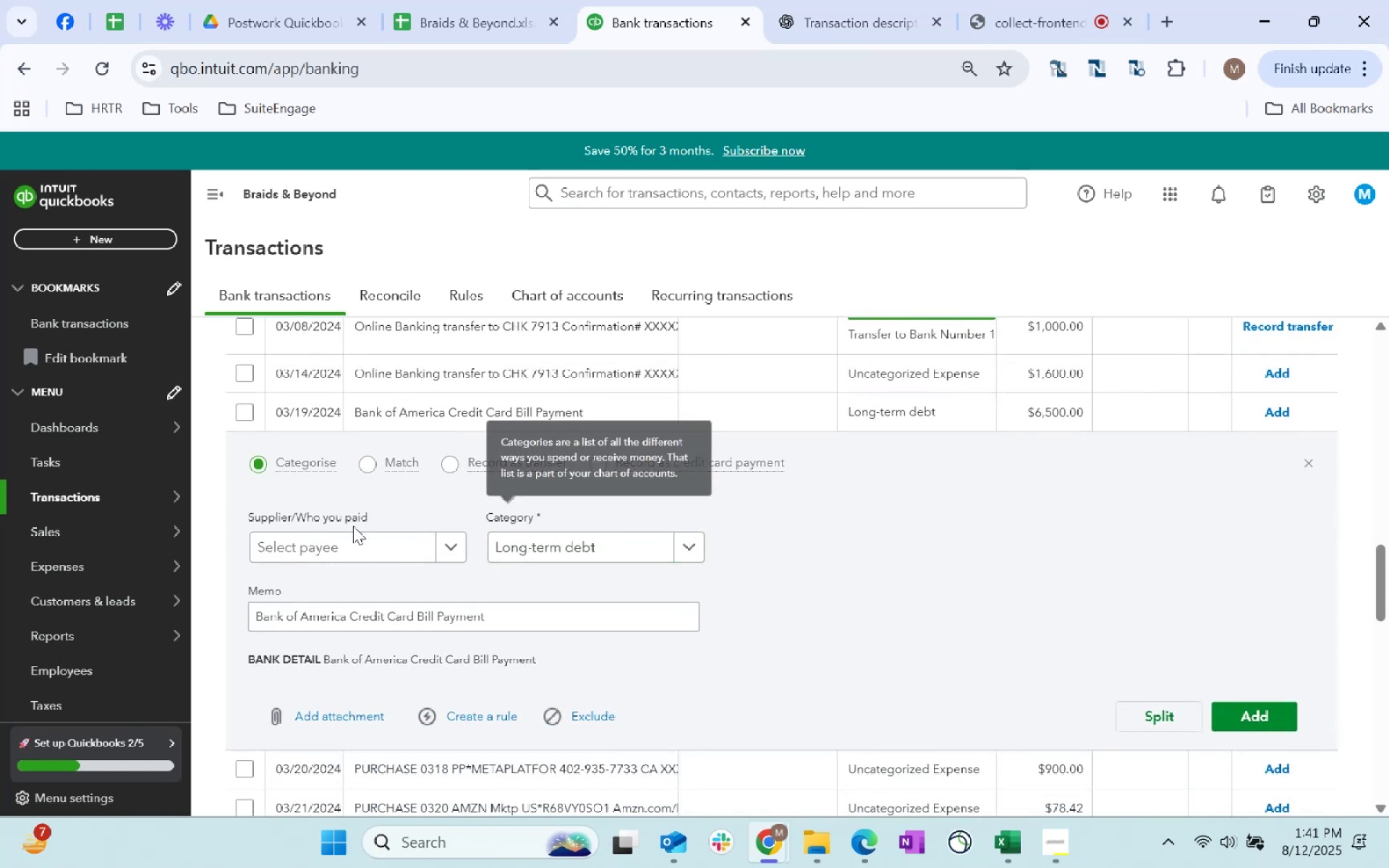 
left_click([330, 546])
 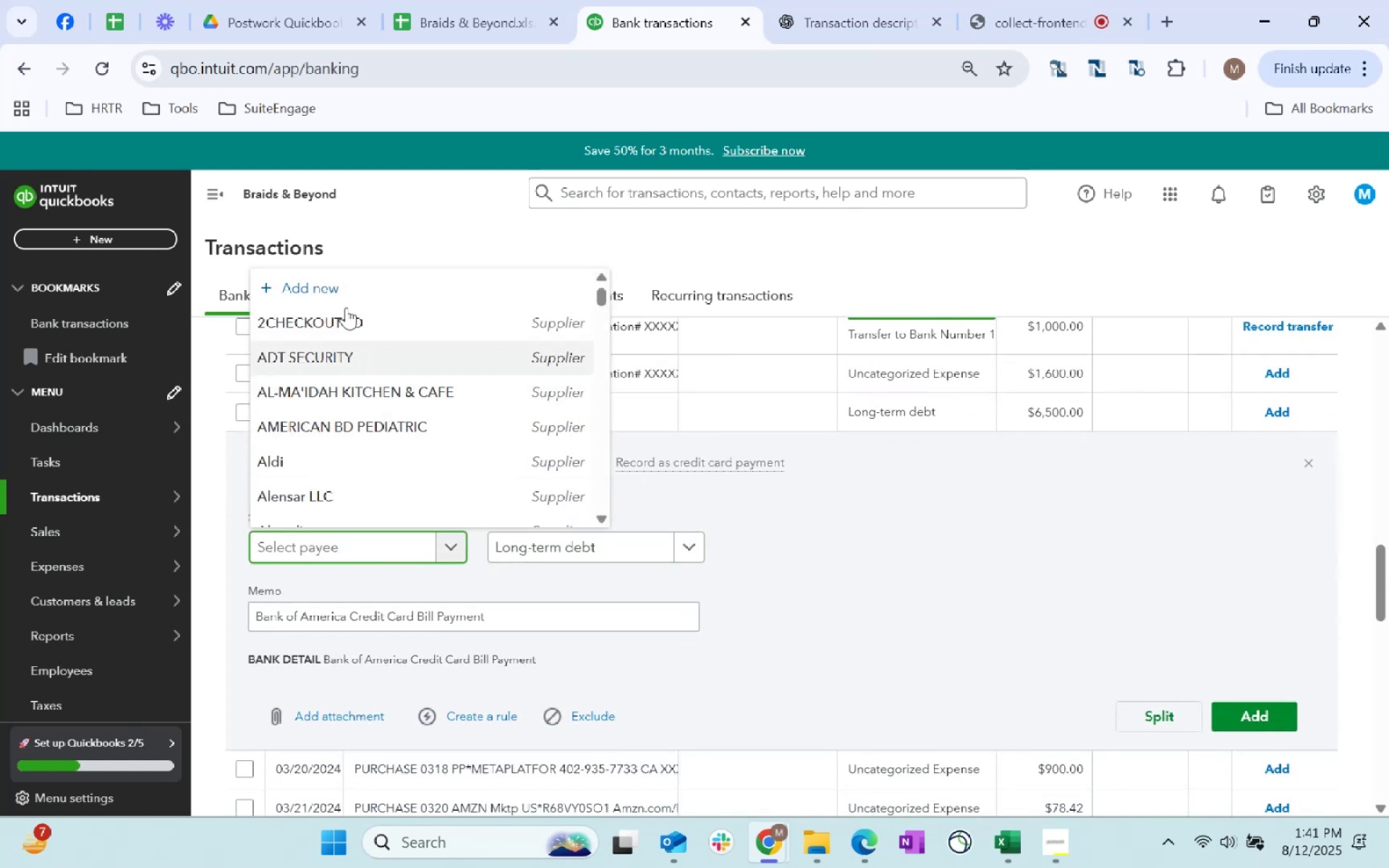 
left_click([330, 286])
 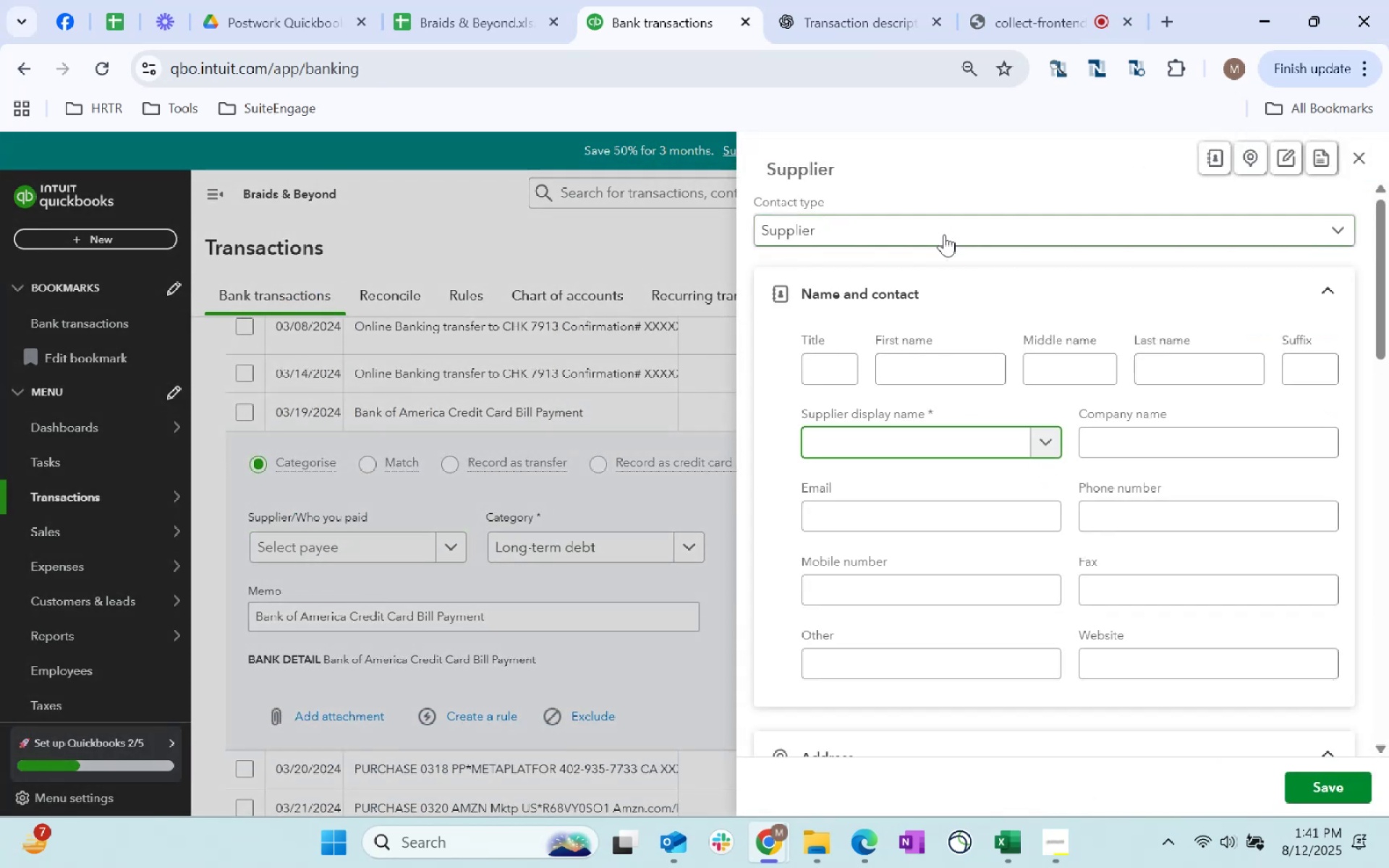 
left_click([943, 235])
 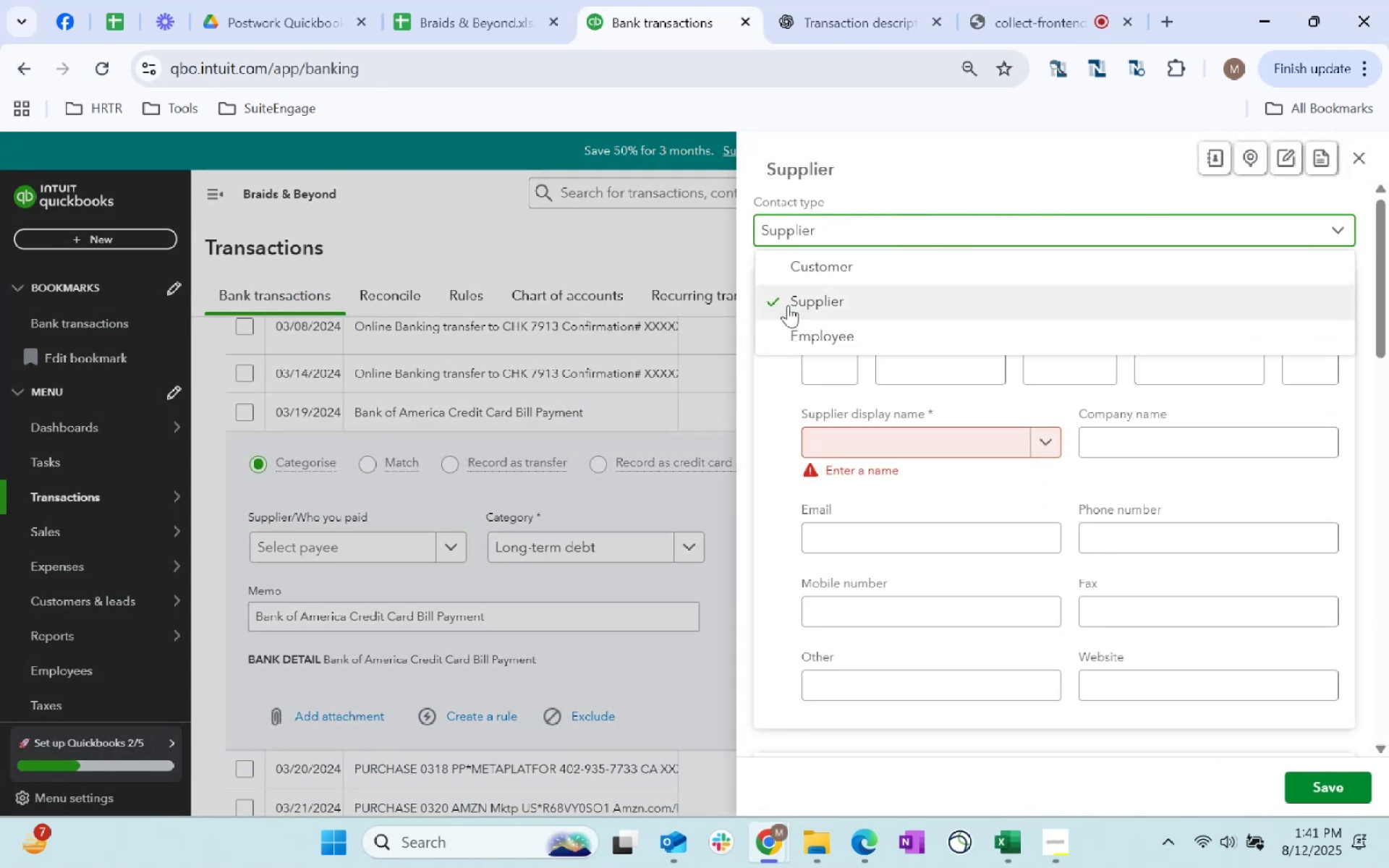 
left_click([821, 302])
 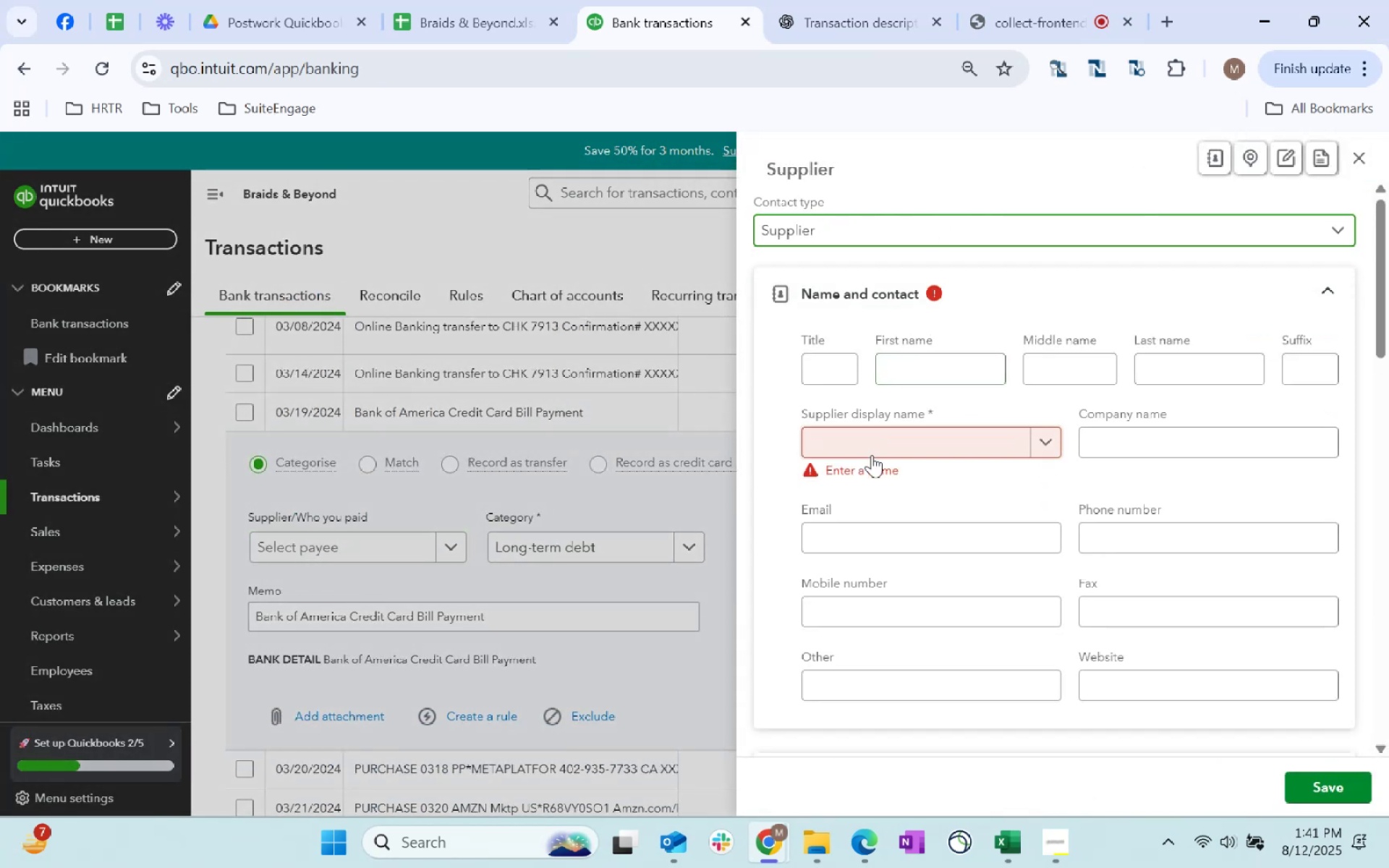 
left_click([870, 446])
 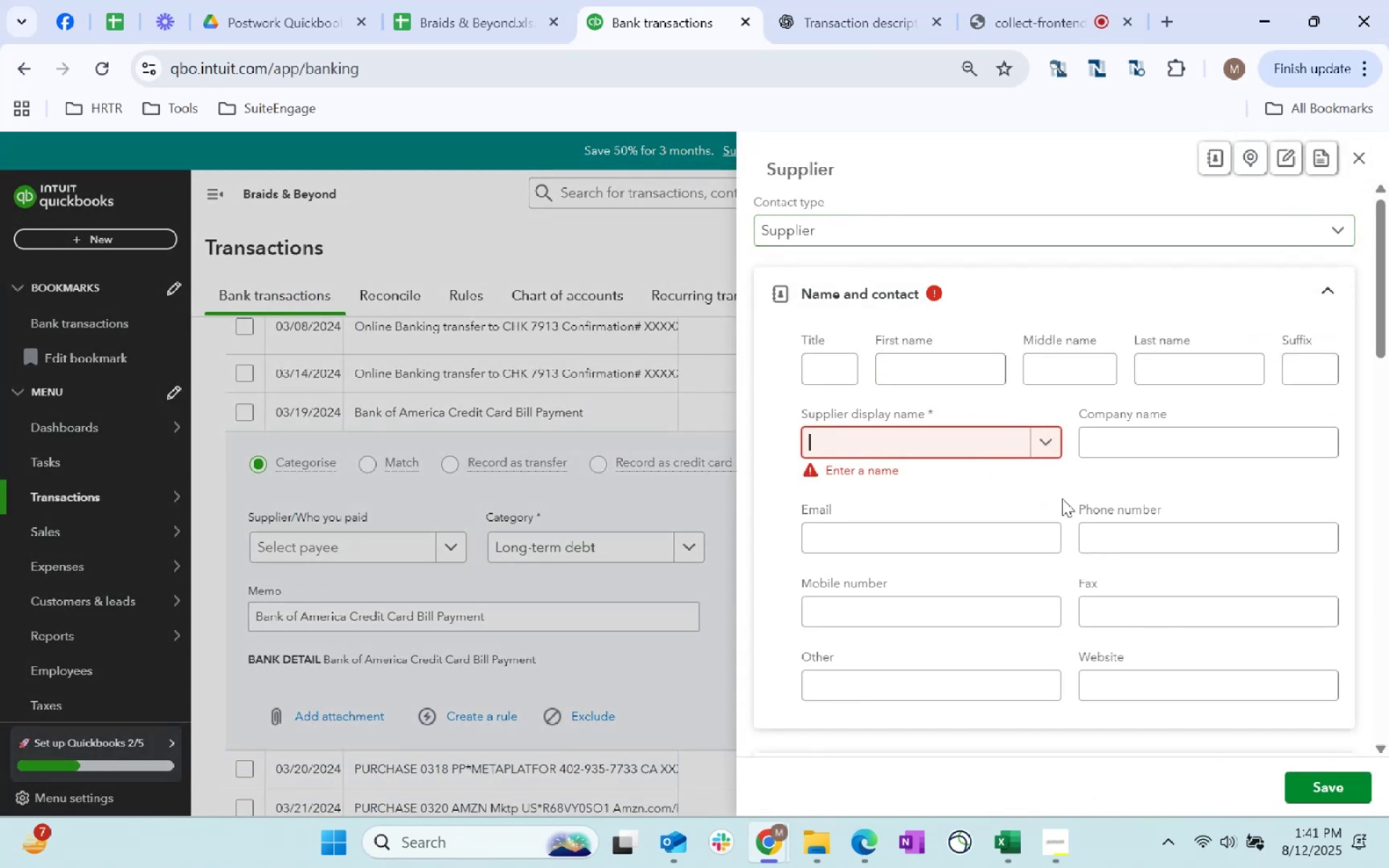 
hold_key(key=ShiftLeft, duration=0.33)
 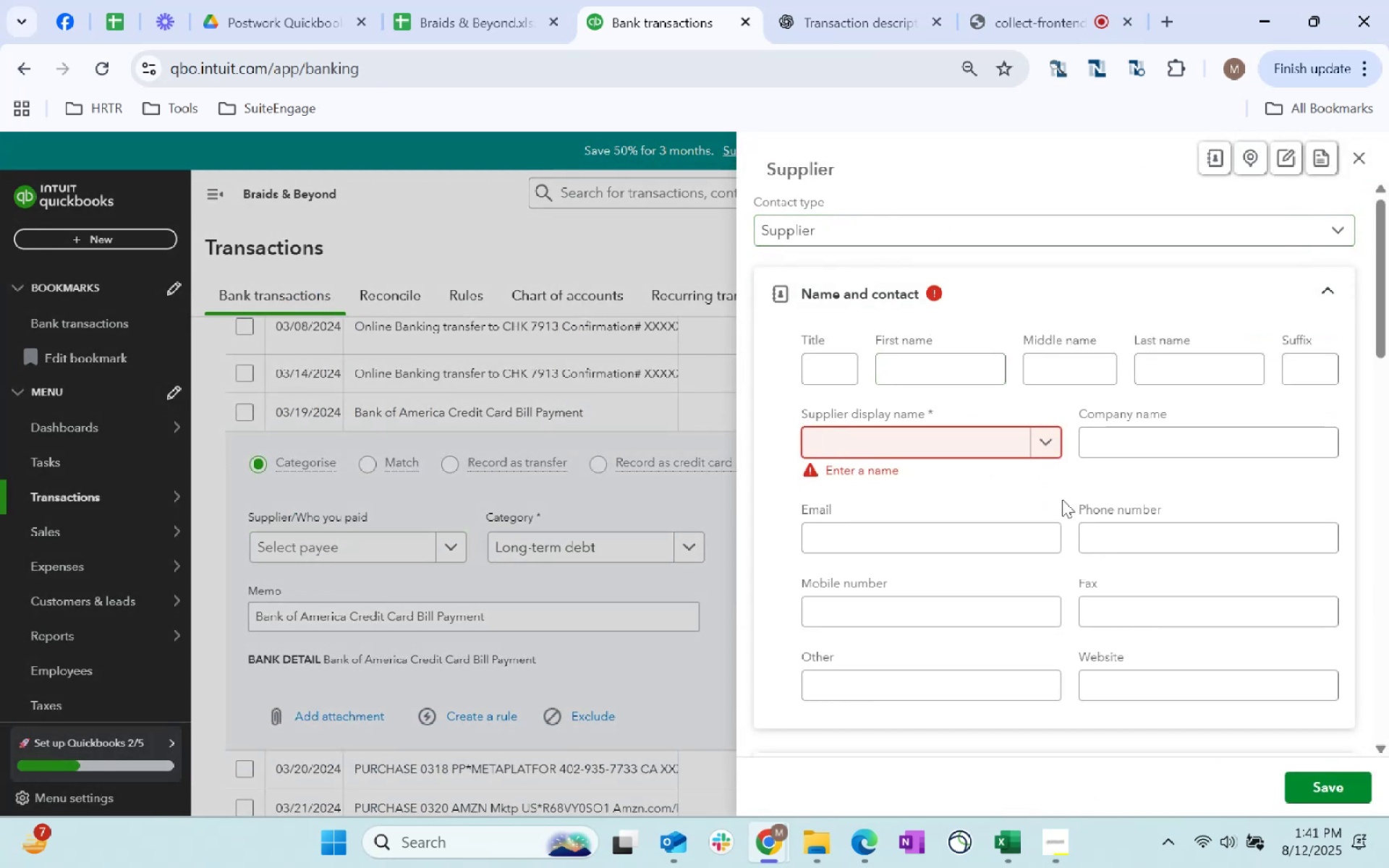 
type(a)
key(Backspace)
key(Backspace)
type(bank of America LOC)
 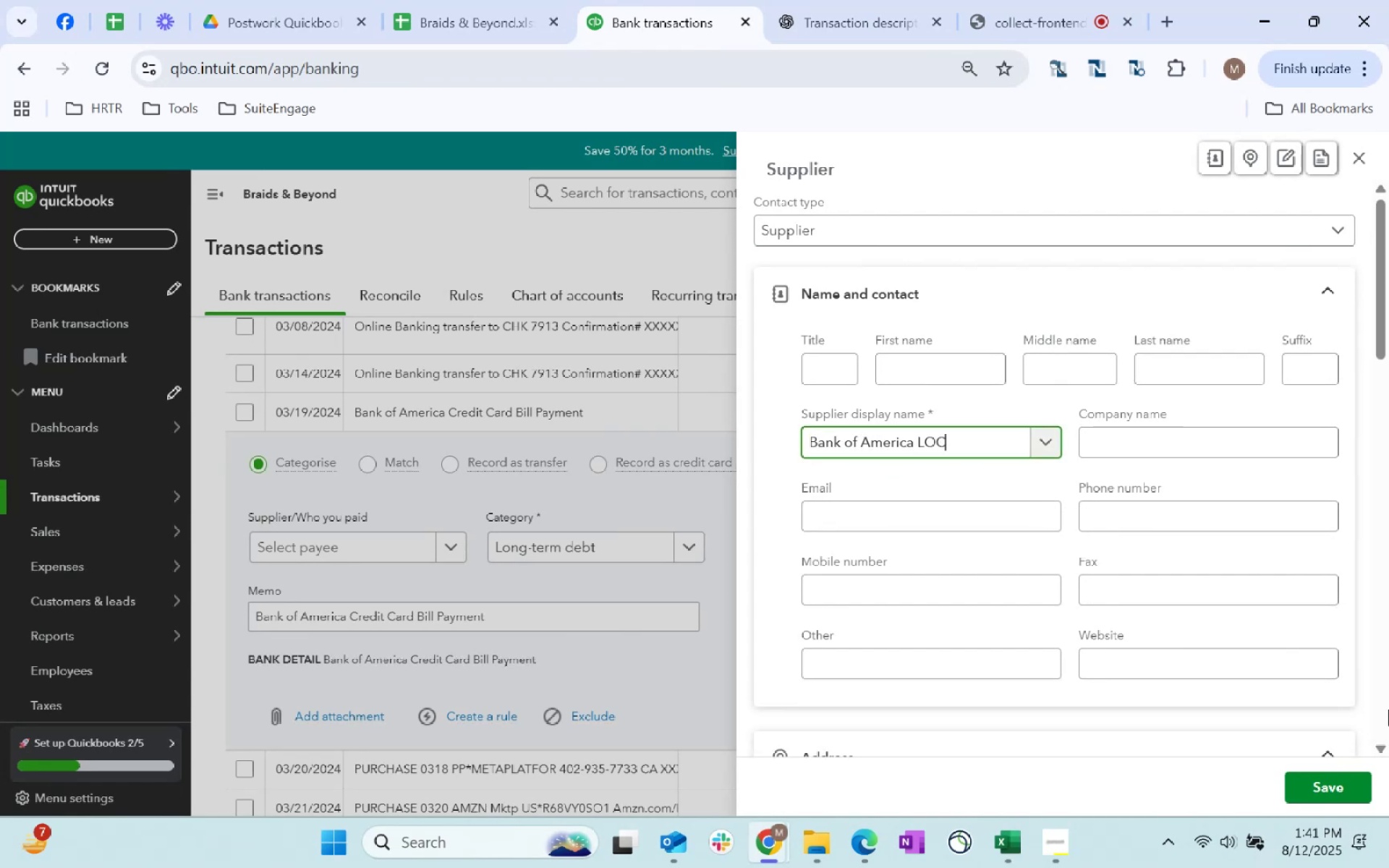 
scroll: coordinate [1304, 709], scroll_direction: down, amount: 20.0
 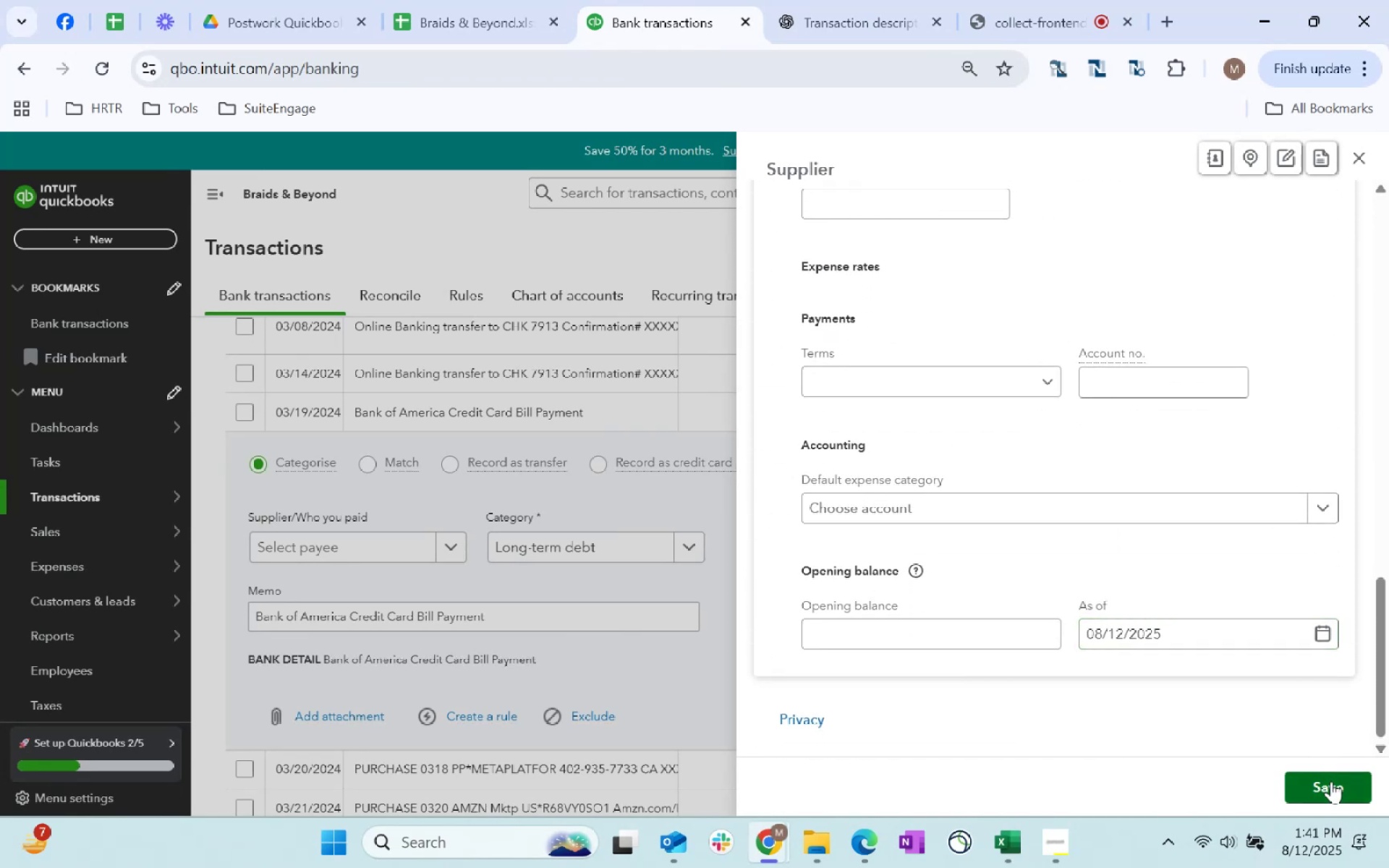 
left_click([1331, 781])
 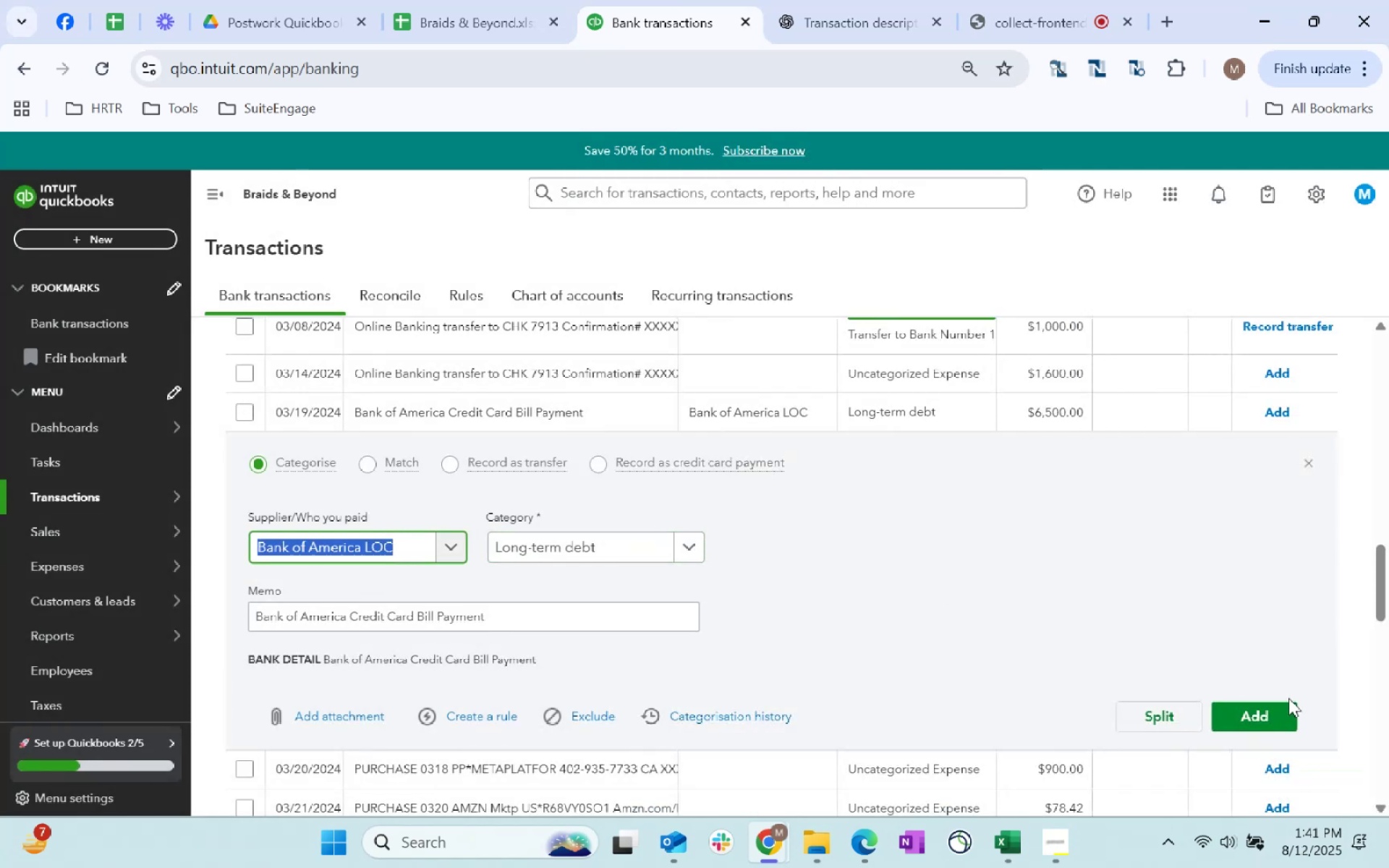 
left_click([1276, 712])
 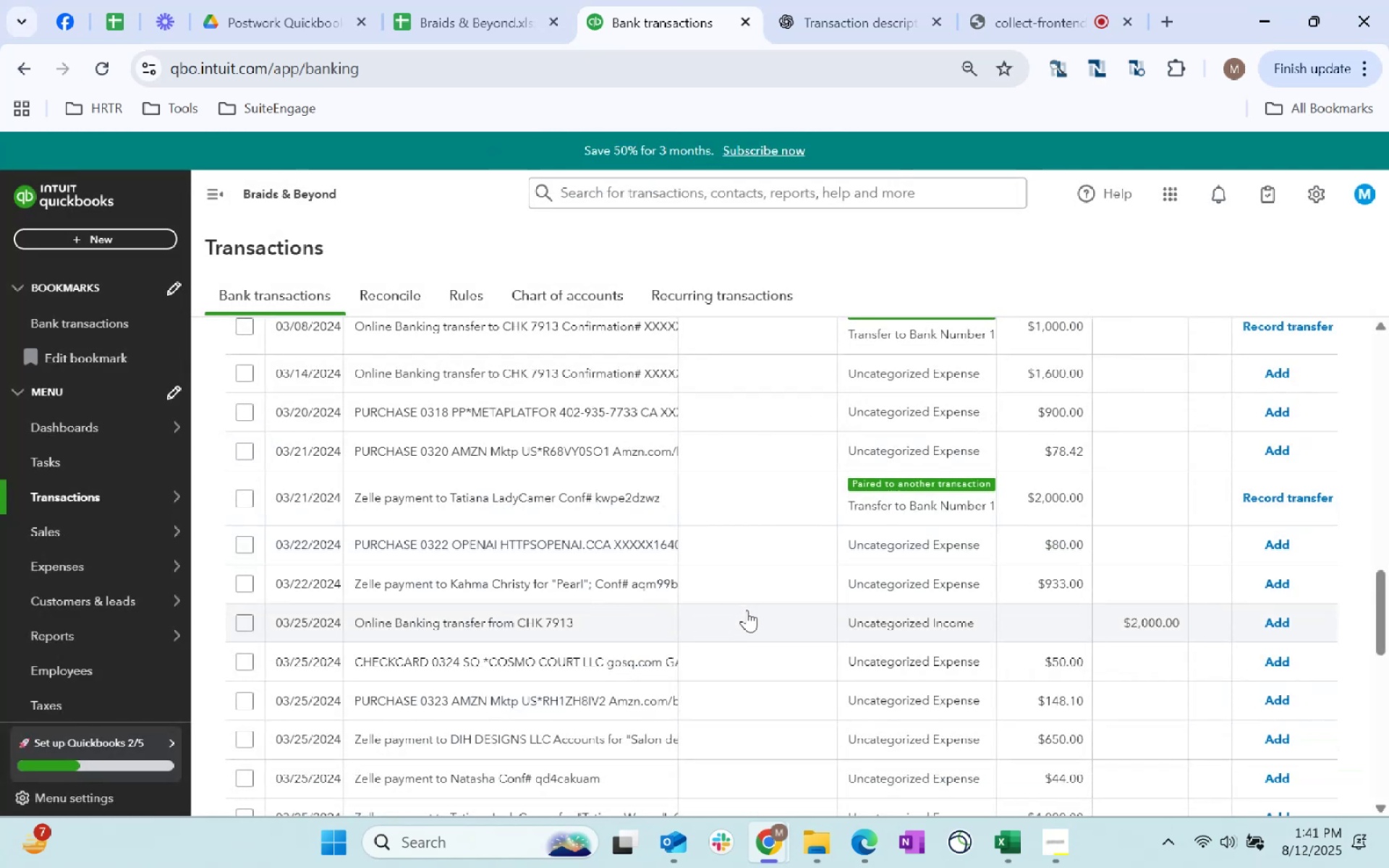 
wait(12.31)
 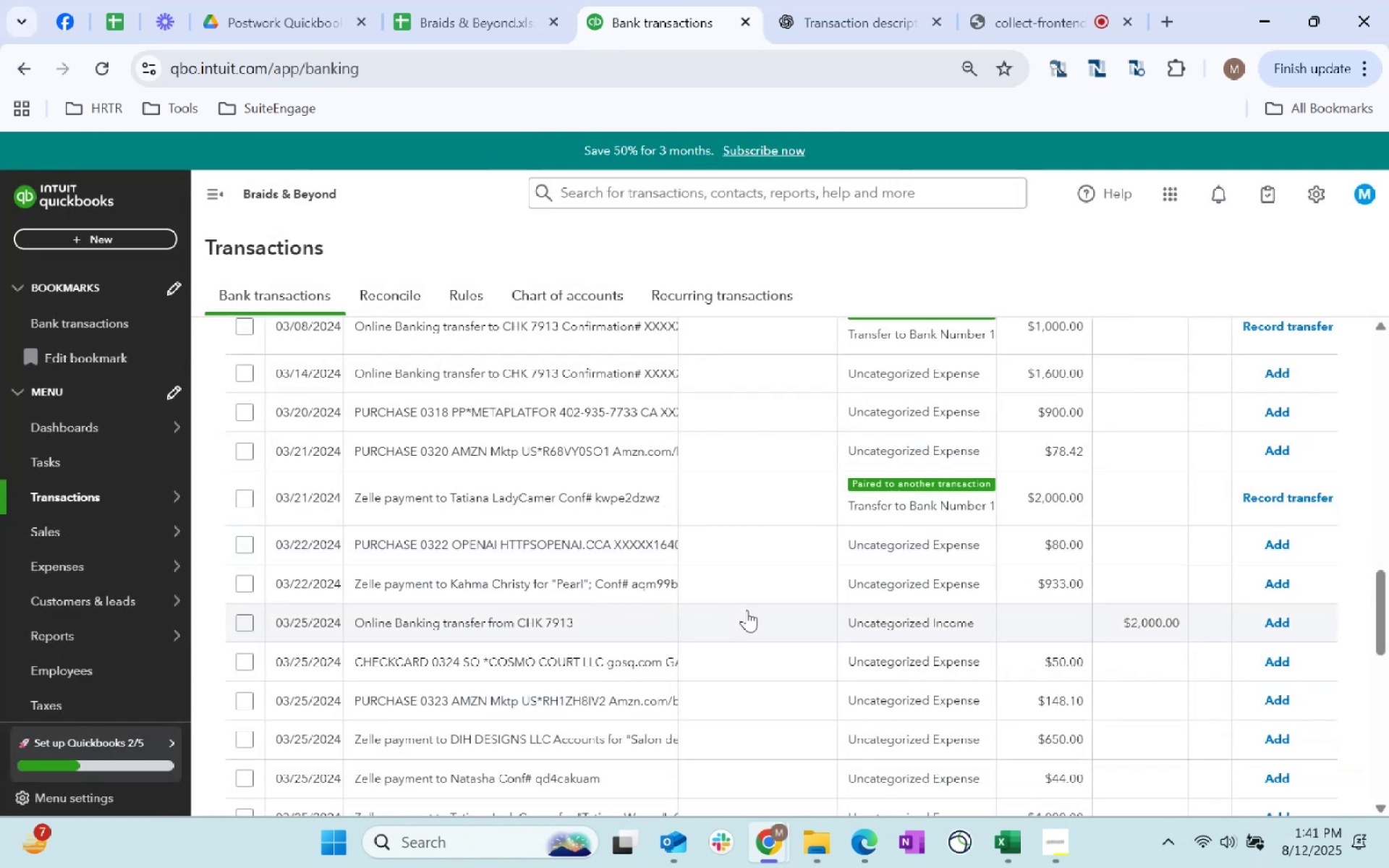 
left_click([738, 578])
 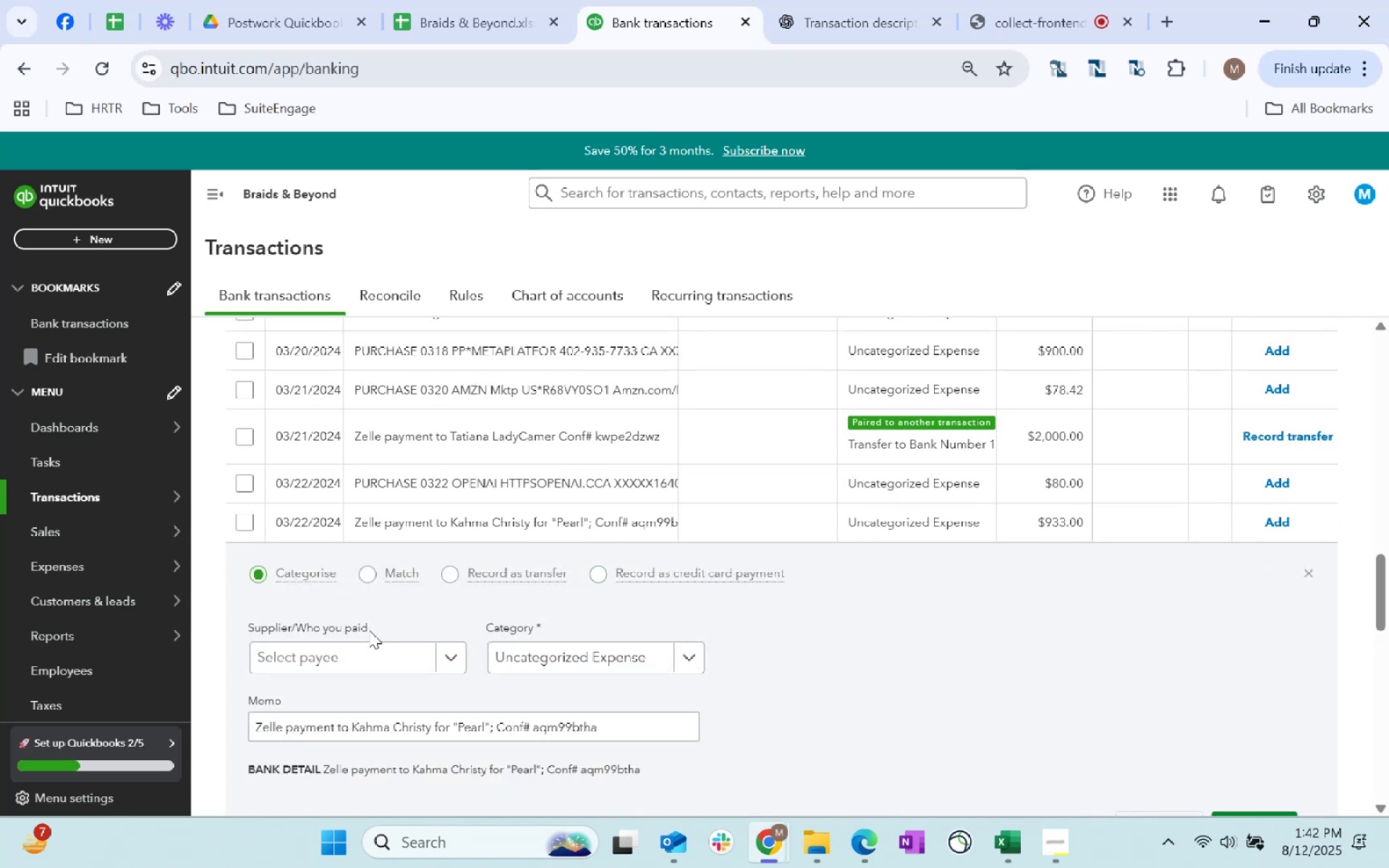 
left_click([335, 646])
 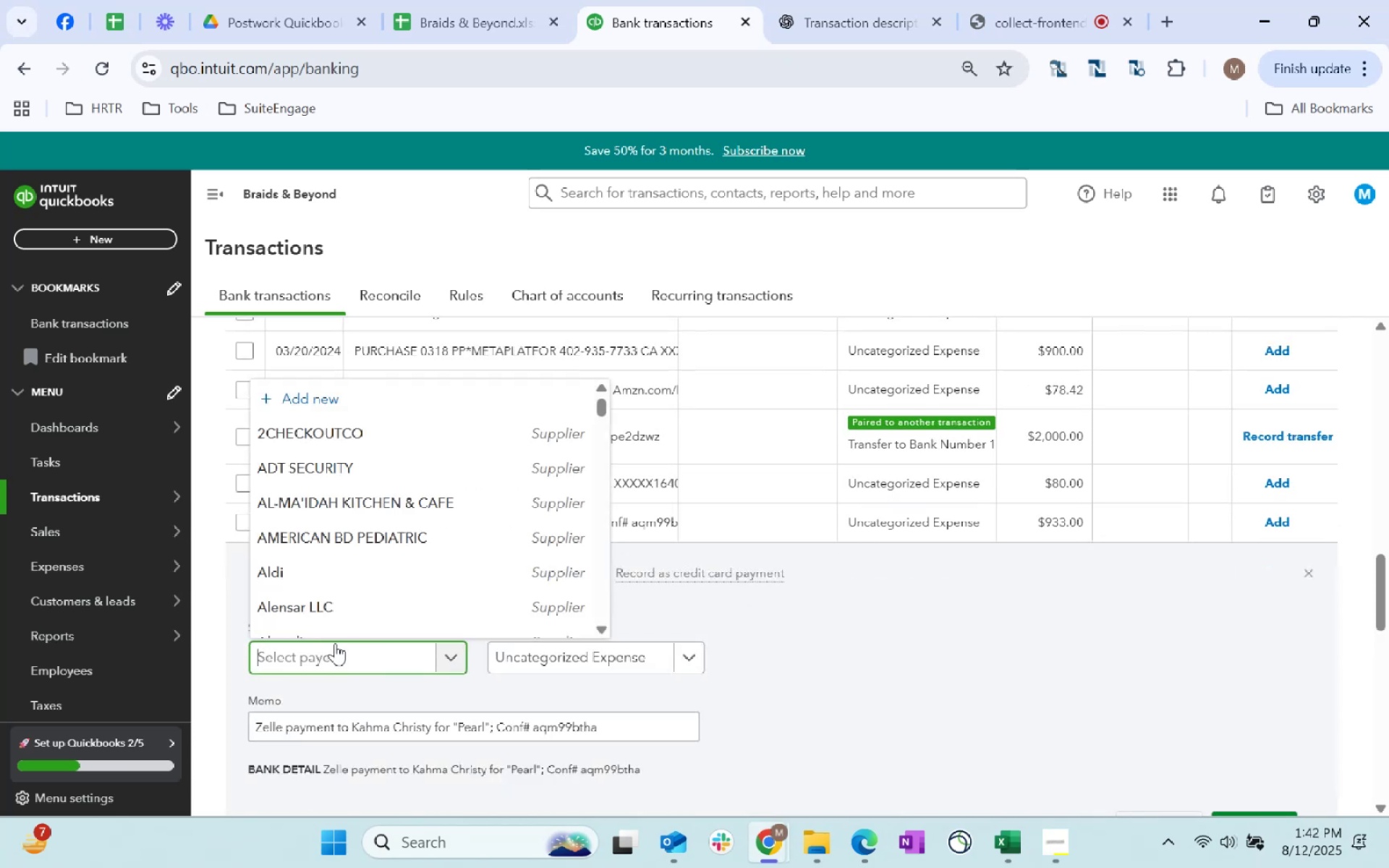 
type(Kahma)
 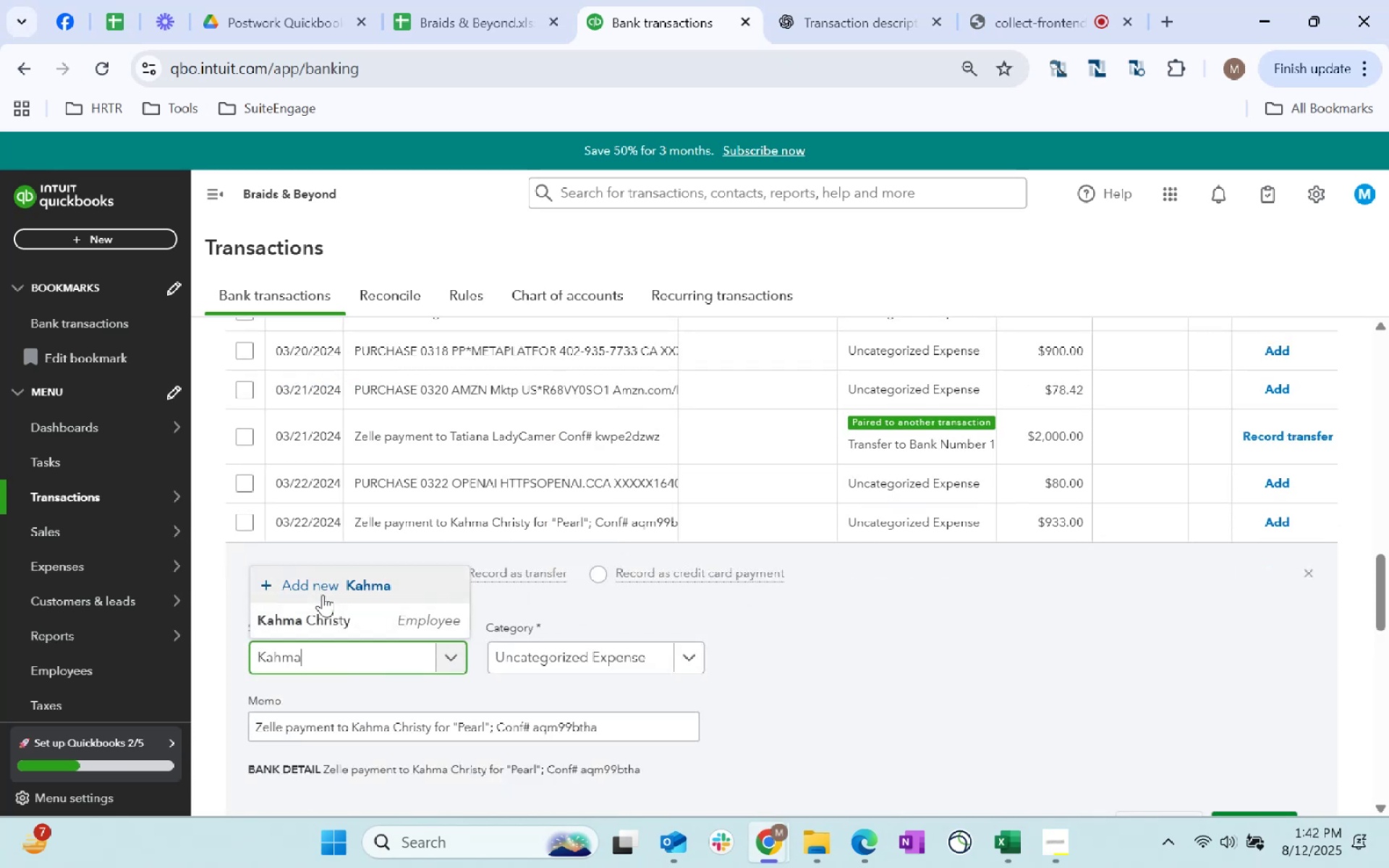 
left_click([326, 611])
 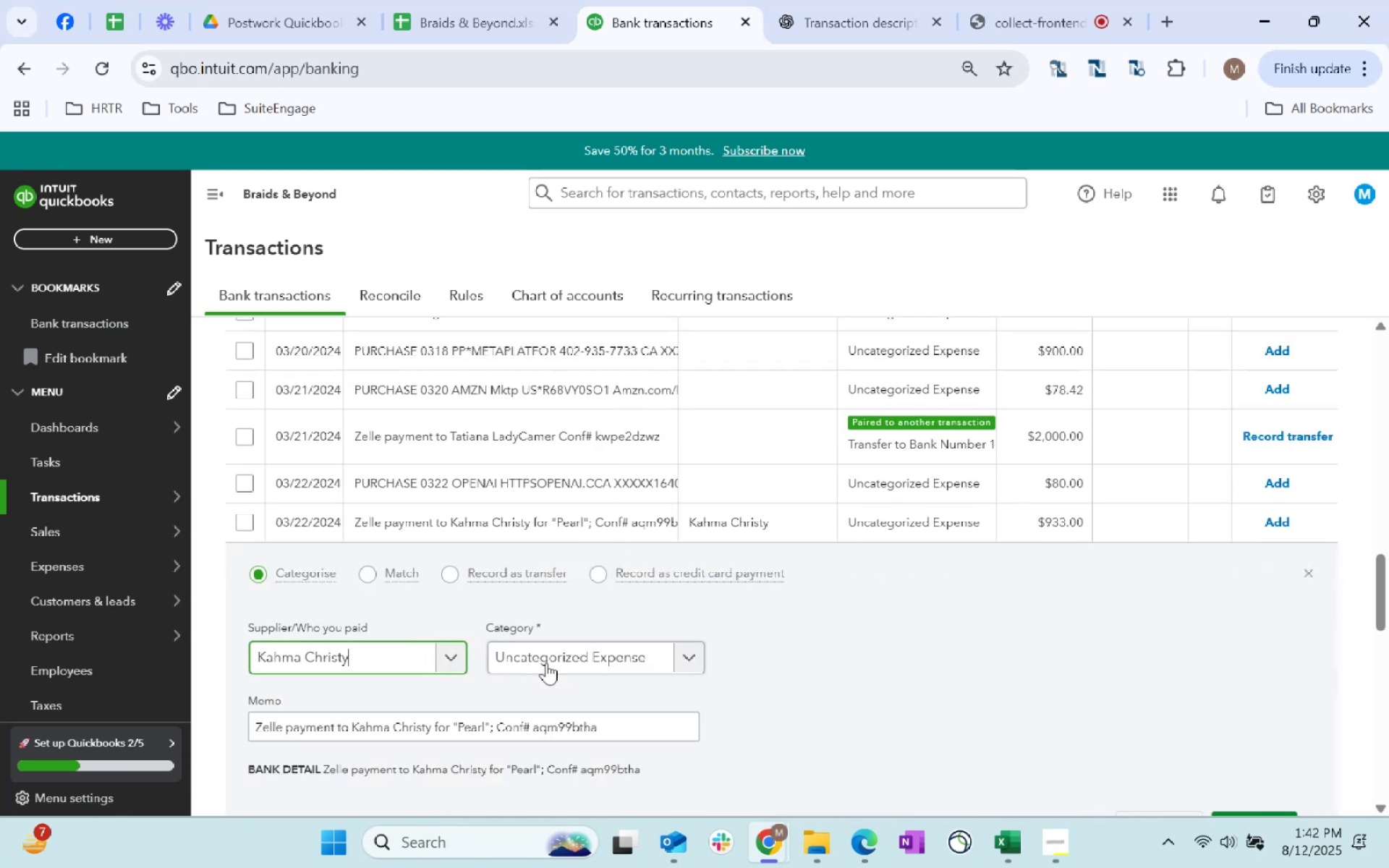 
left_click([546, 664])
 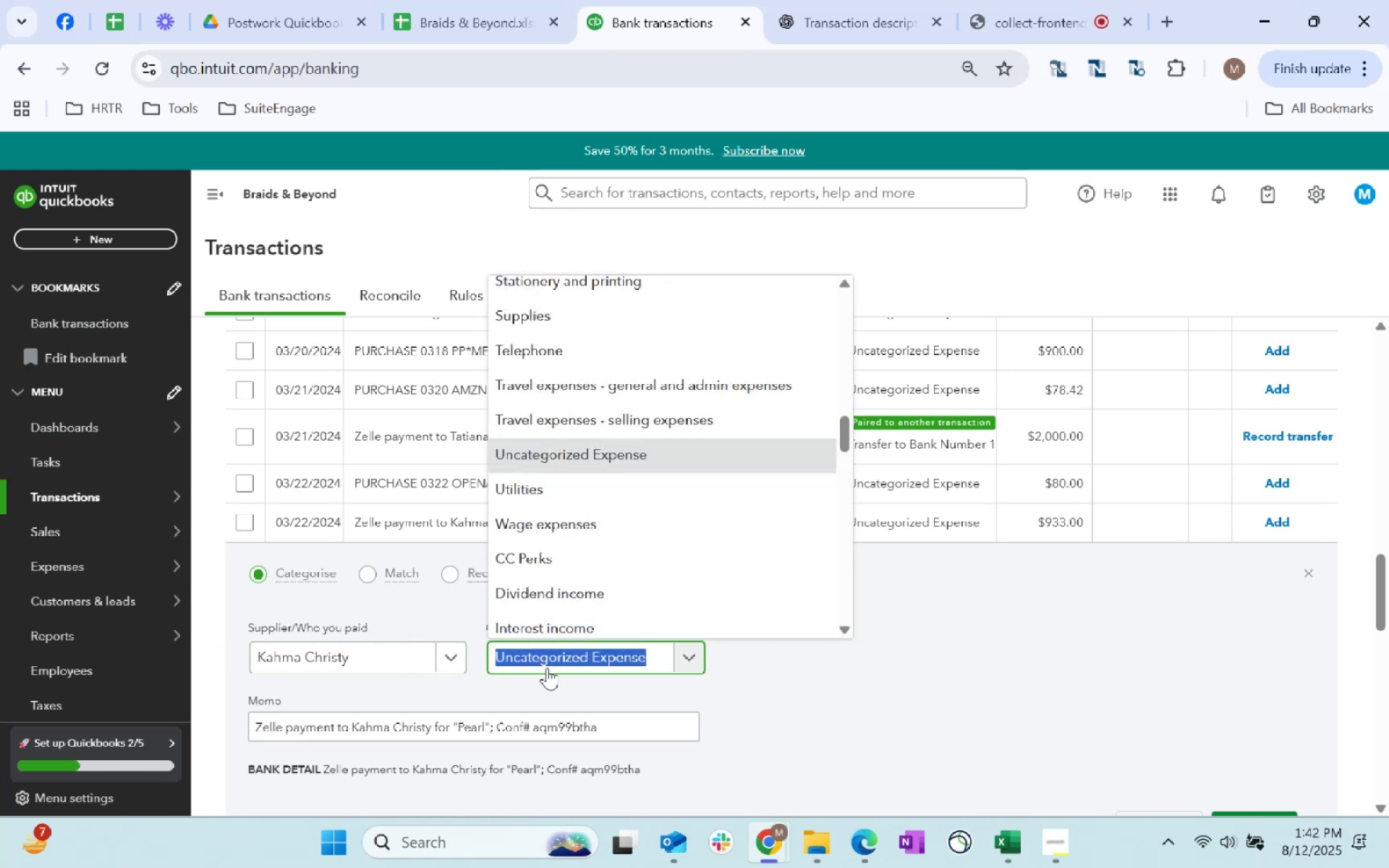 
type(wage)
key(Tab)
 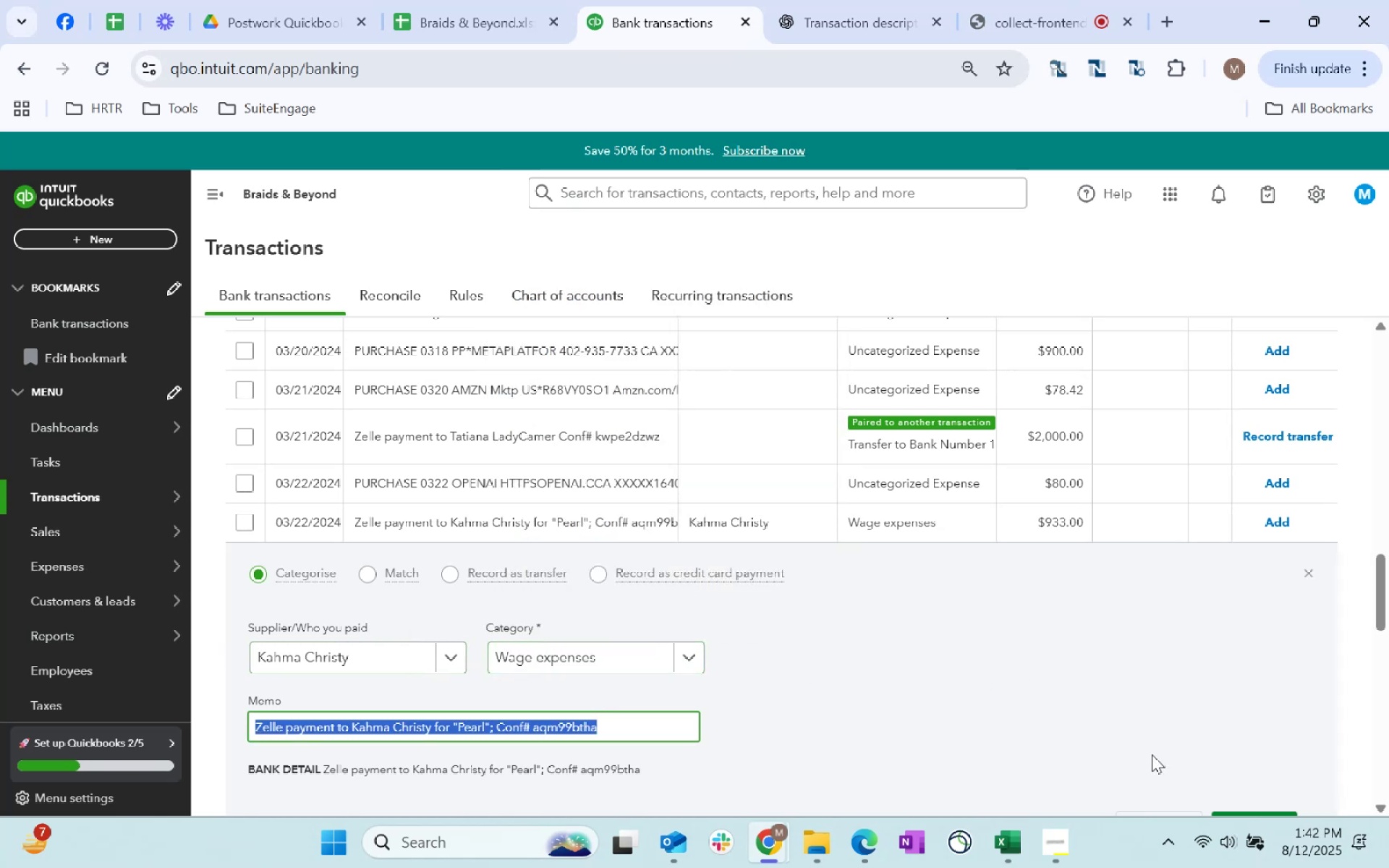 
scroll: coordinate [1178, 728], scroll_direction: down, amount: 1.0
 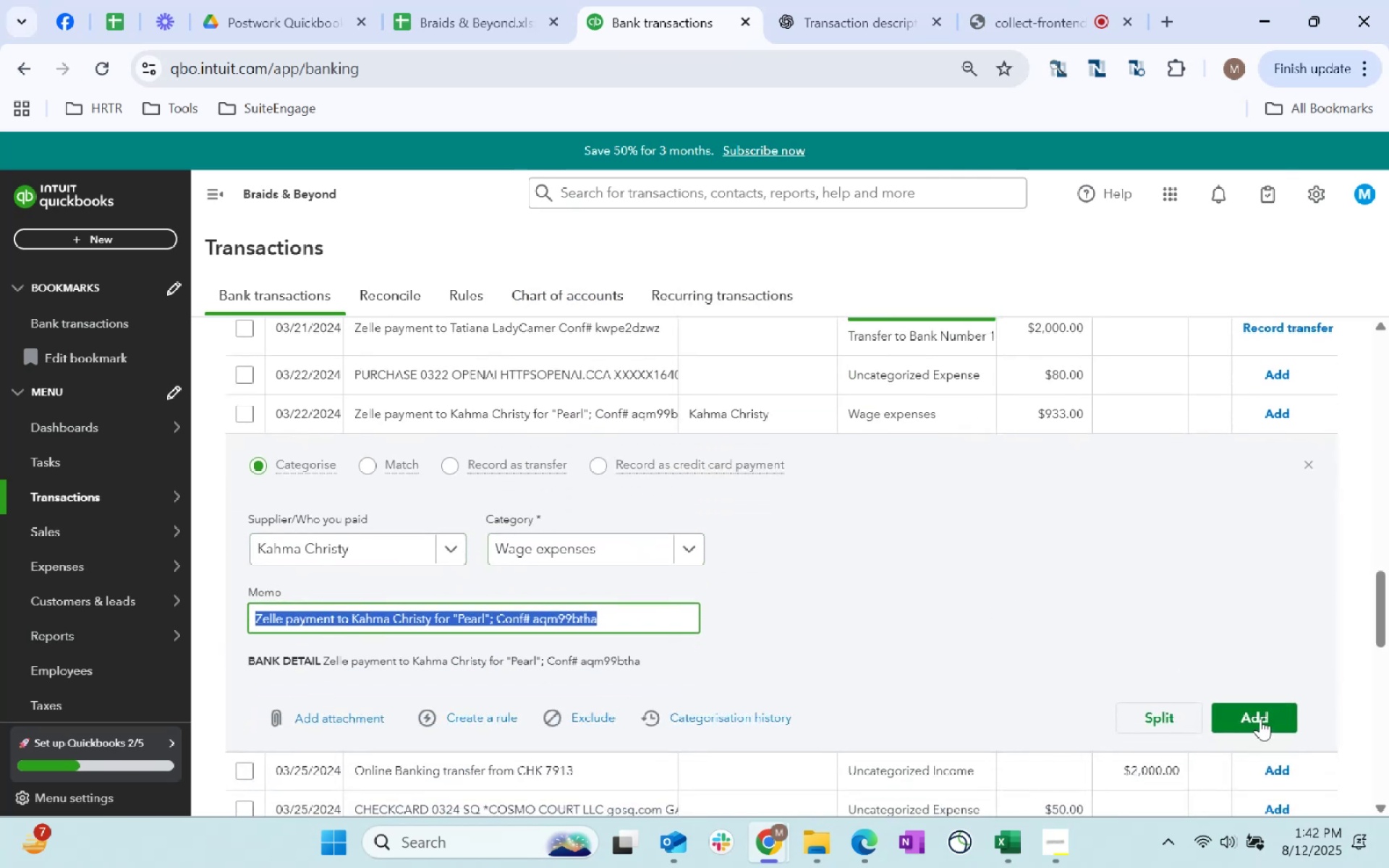 
left_click([1262, 718])
 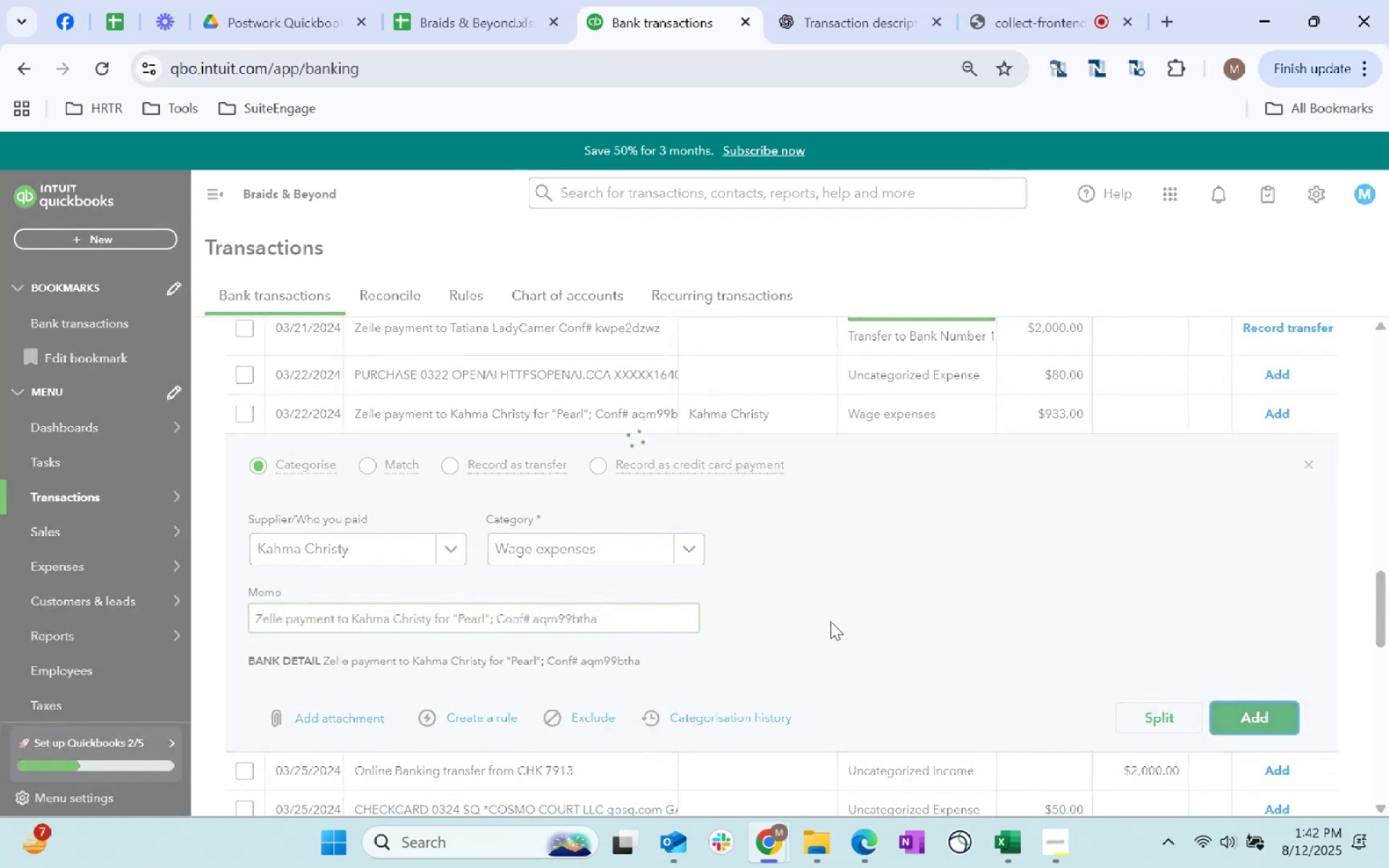 
scroll: coordinate [851, 631], scroll_direction: up, amount: 7.0
 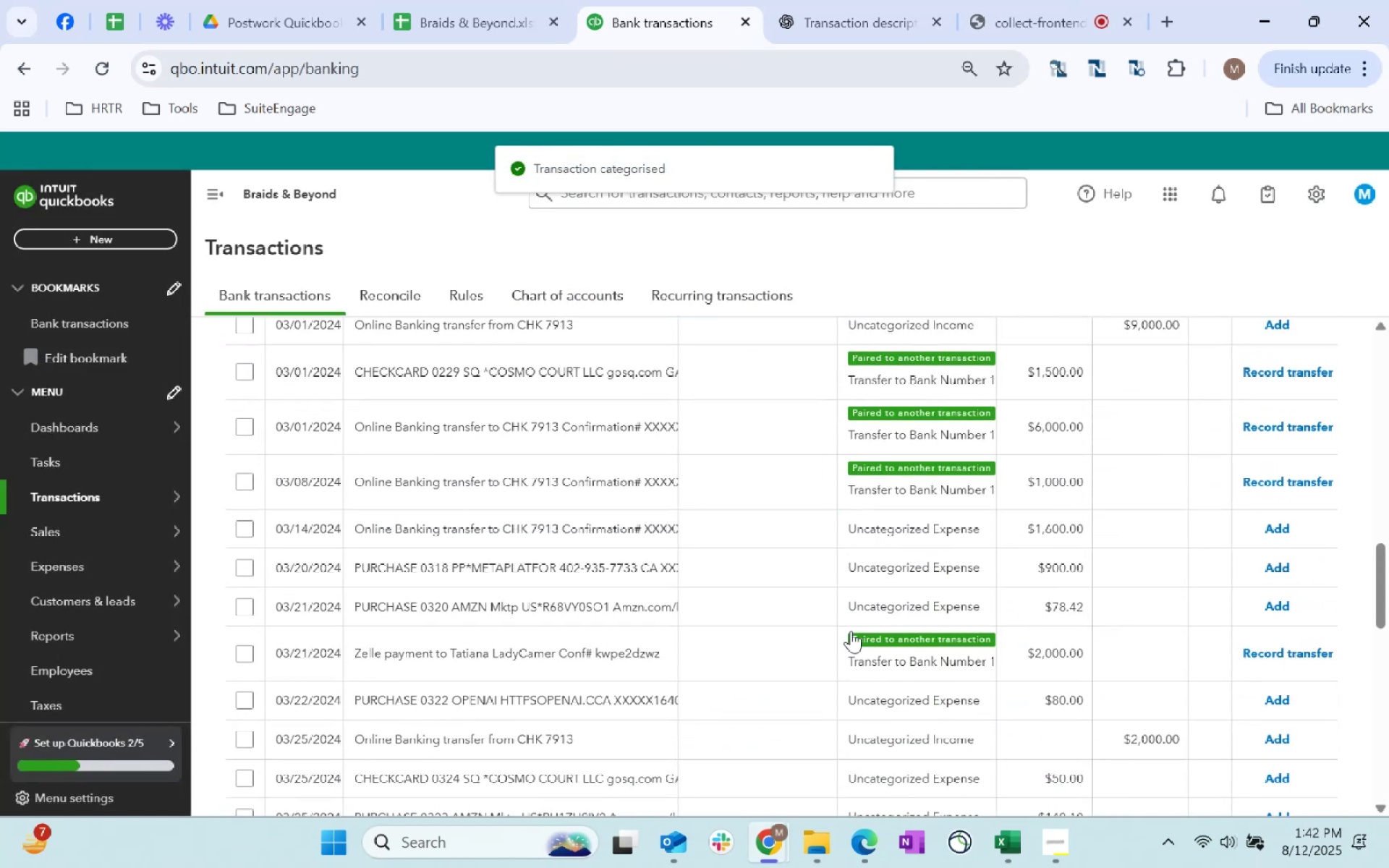 
scroll: coordinate [853, 630], scroll_direction: down, amount: 3.0
 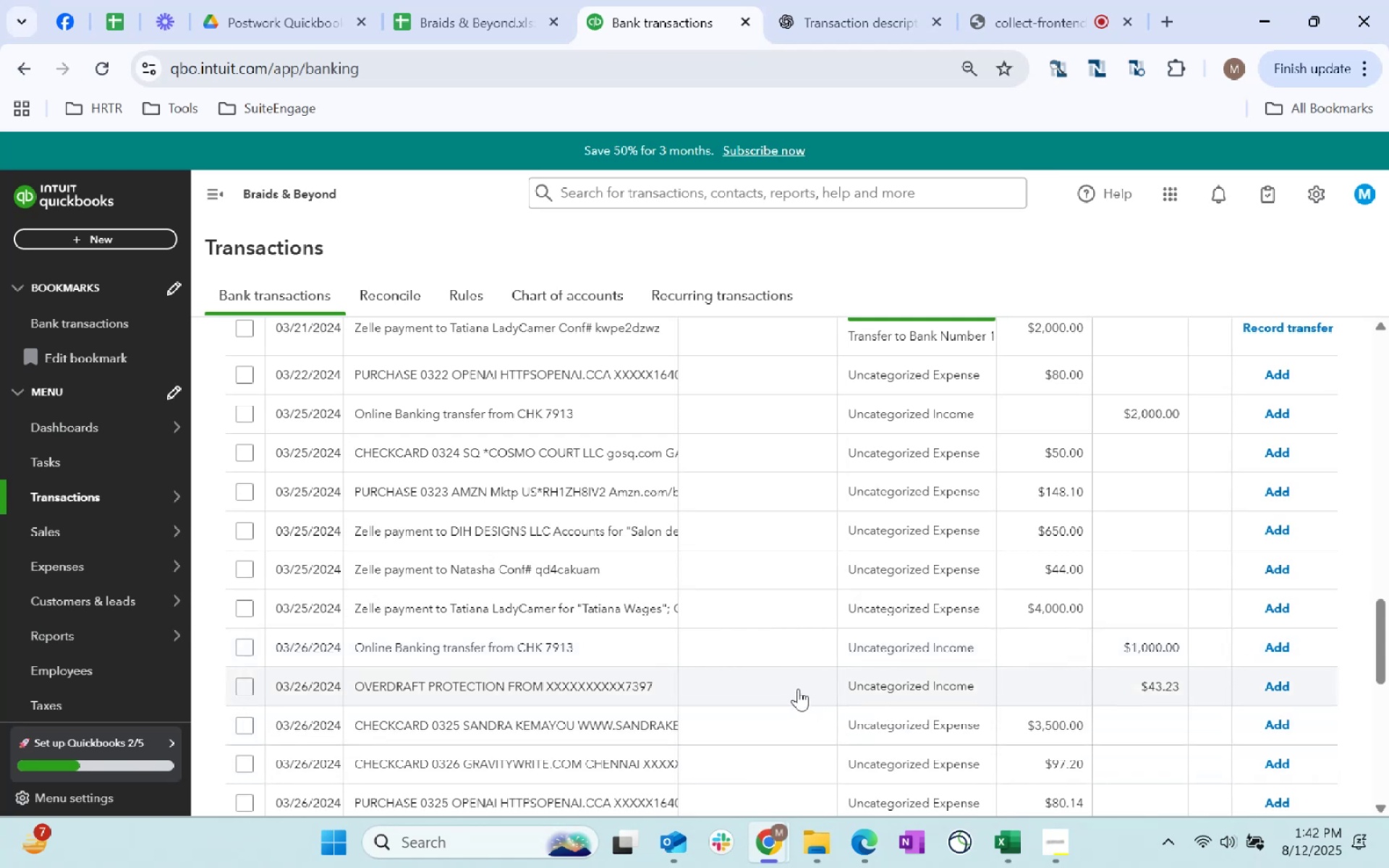 
wait(7.86)
 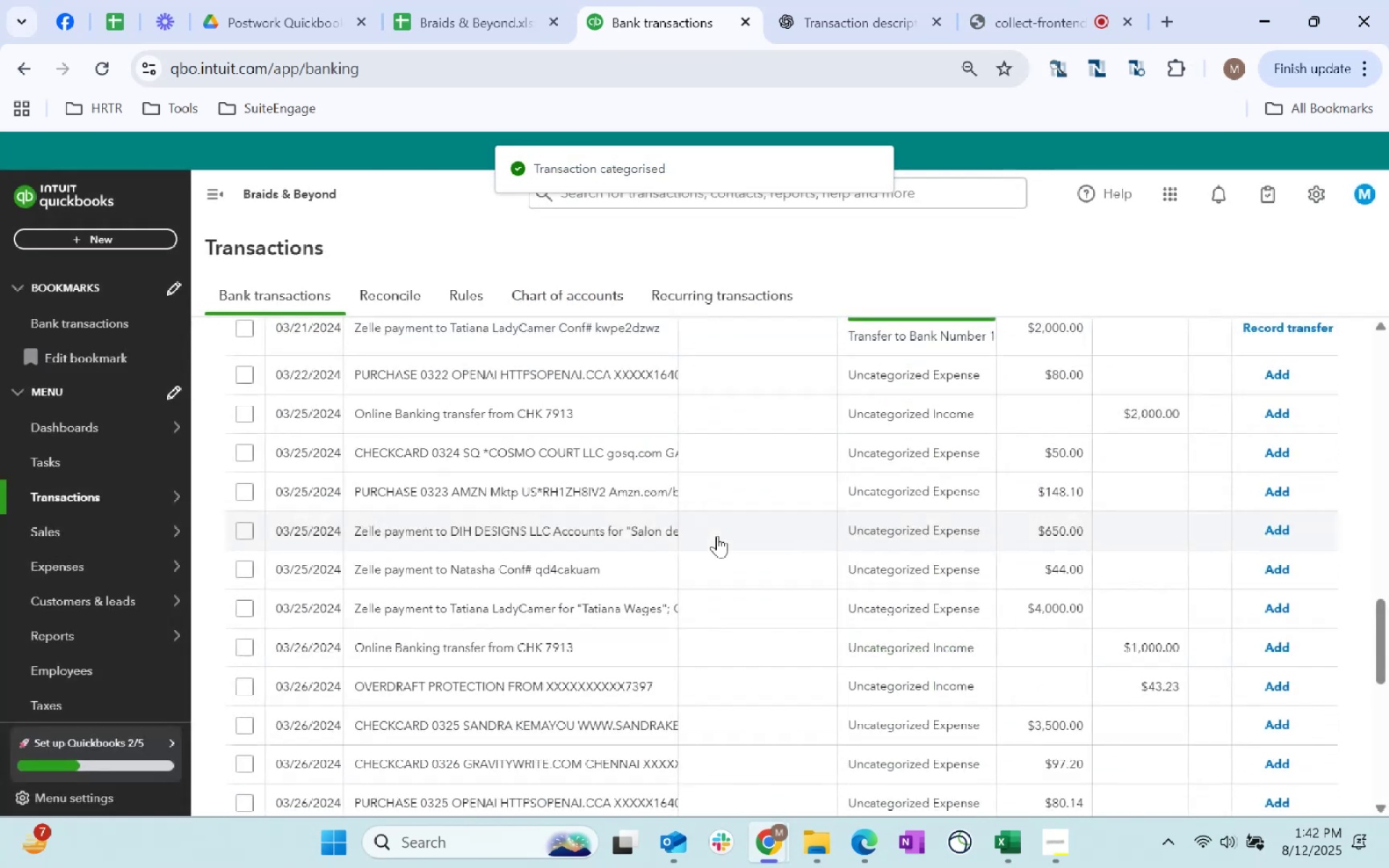 
left_click([781, 686])
 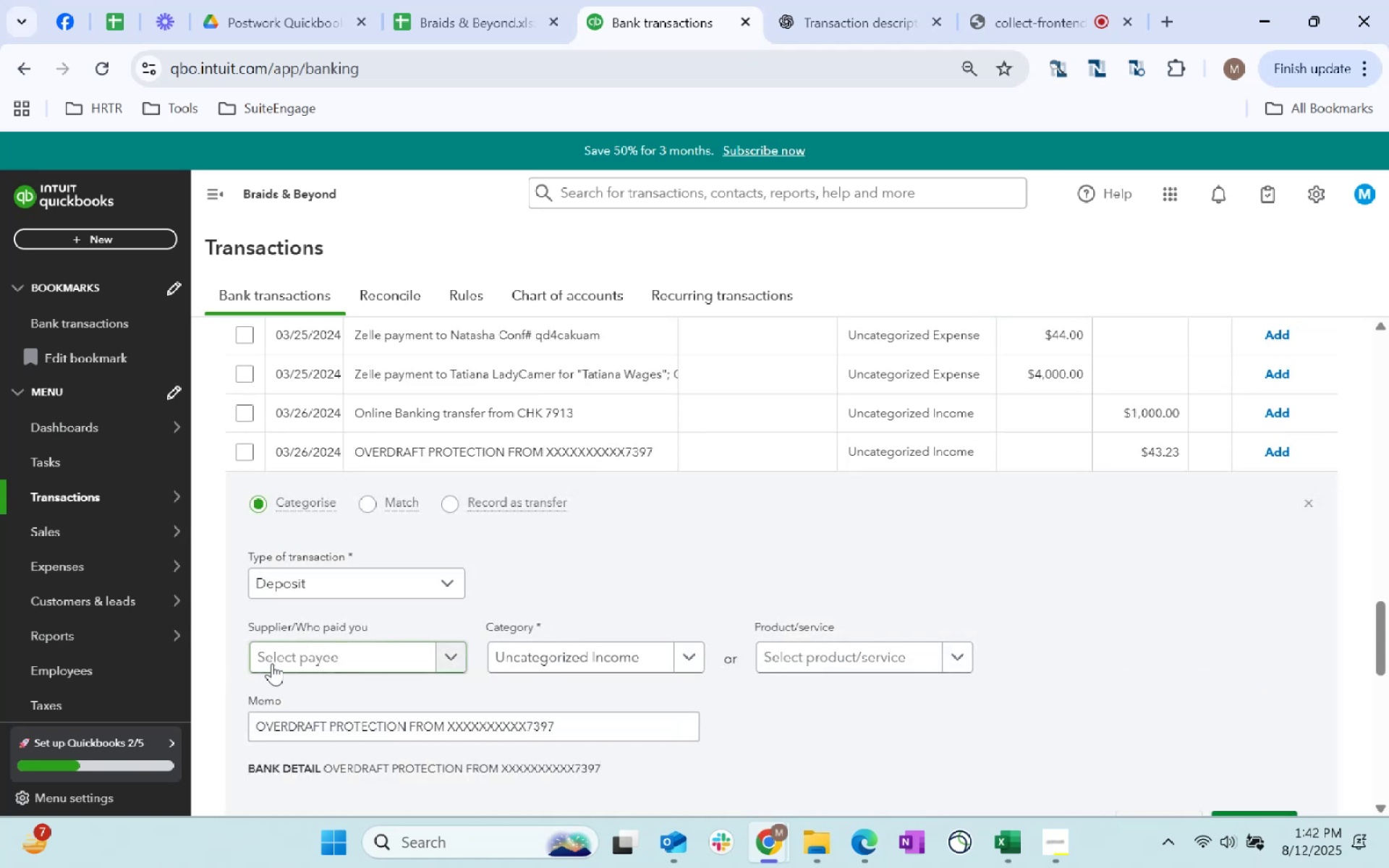 
left_click([587, 667])
 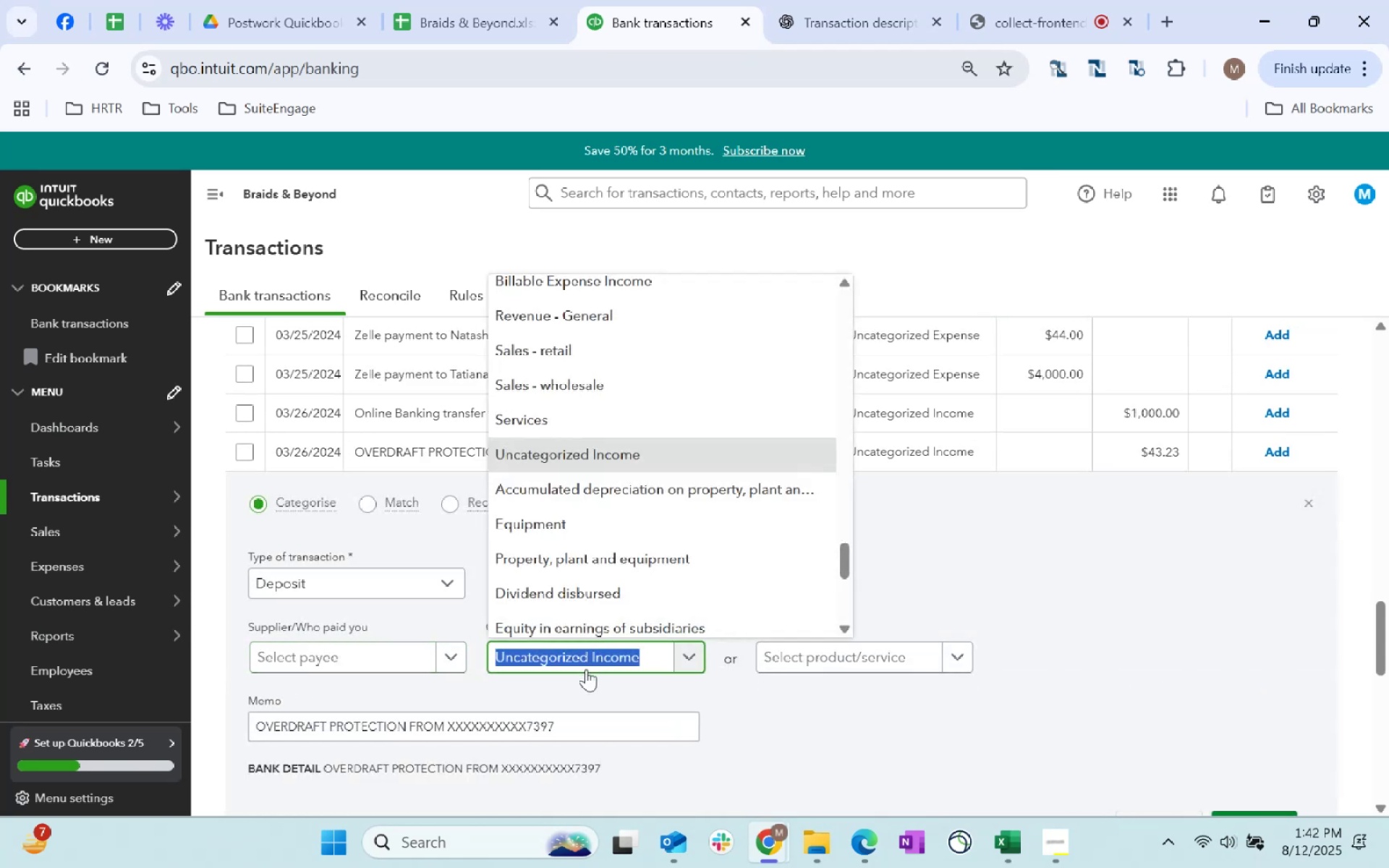 
type(bank)
 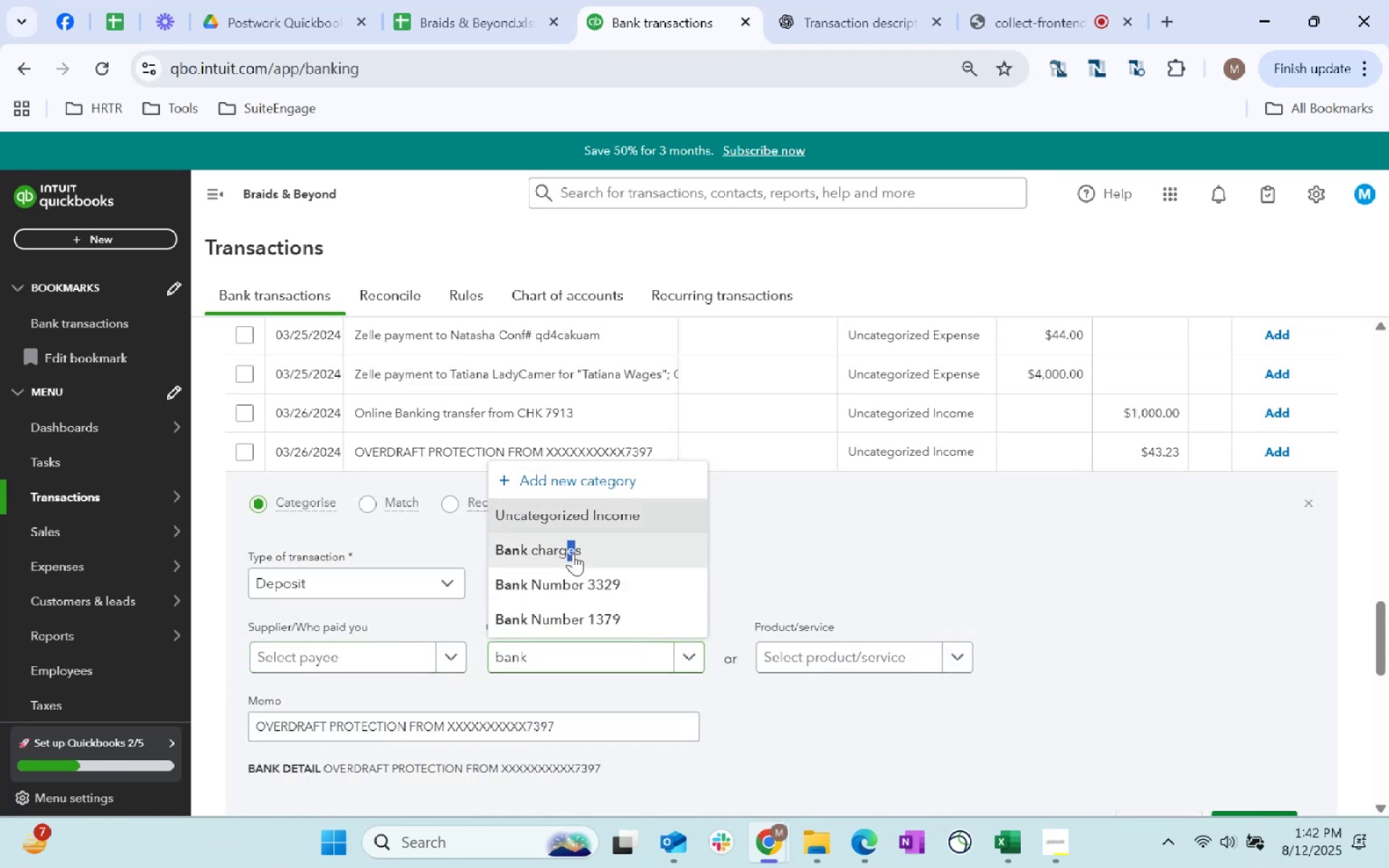 
left_click([1134, 673])
 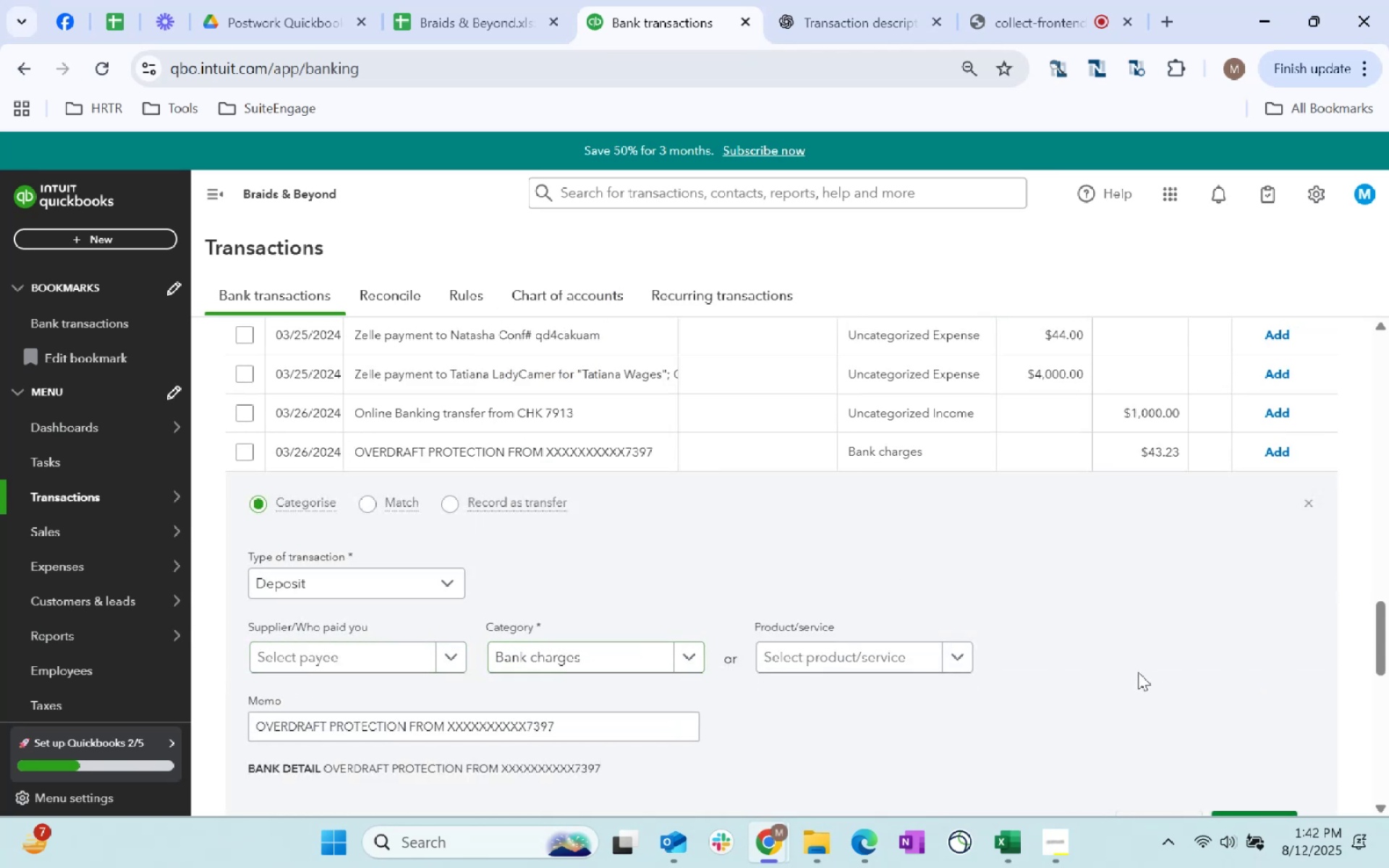 
scroll: coordinate [1168, 656], scroll_direction: down, amount: 2.0
 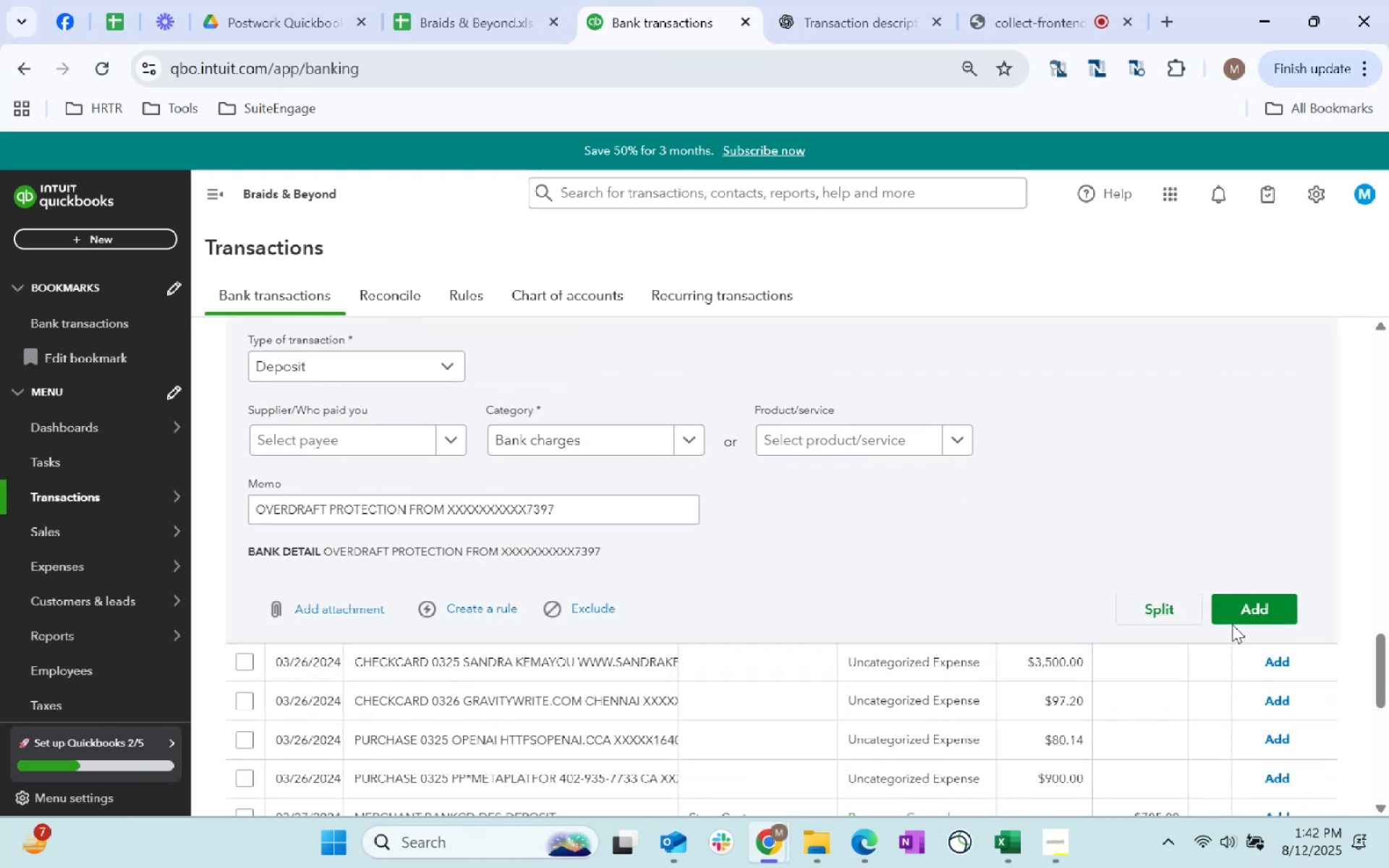 
left_click([1239, 604])
 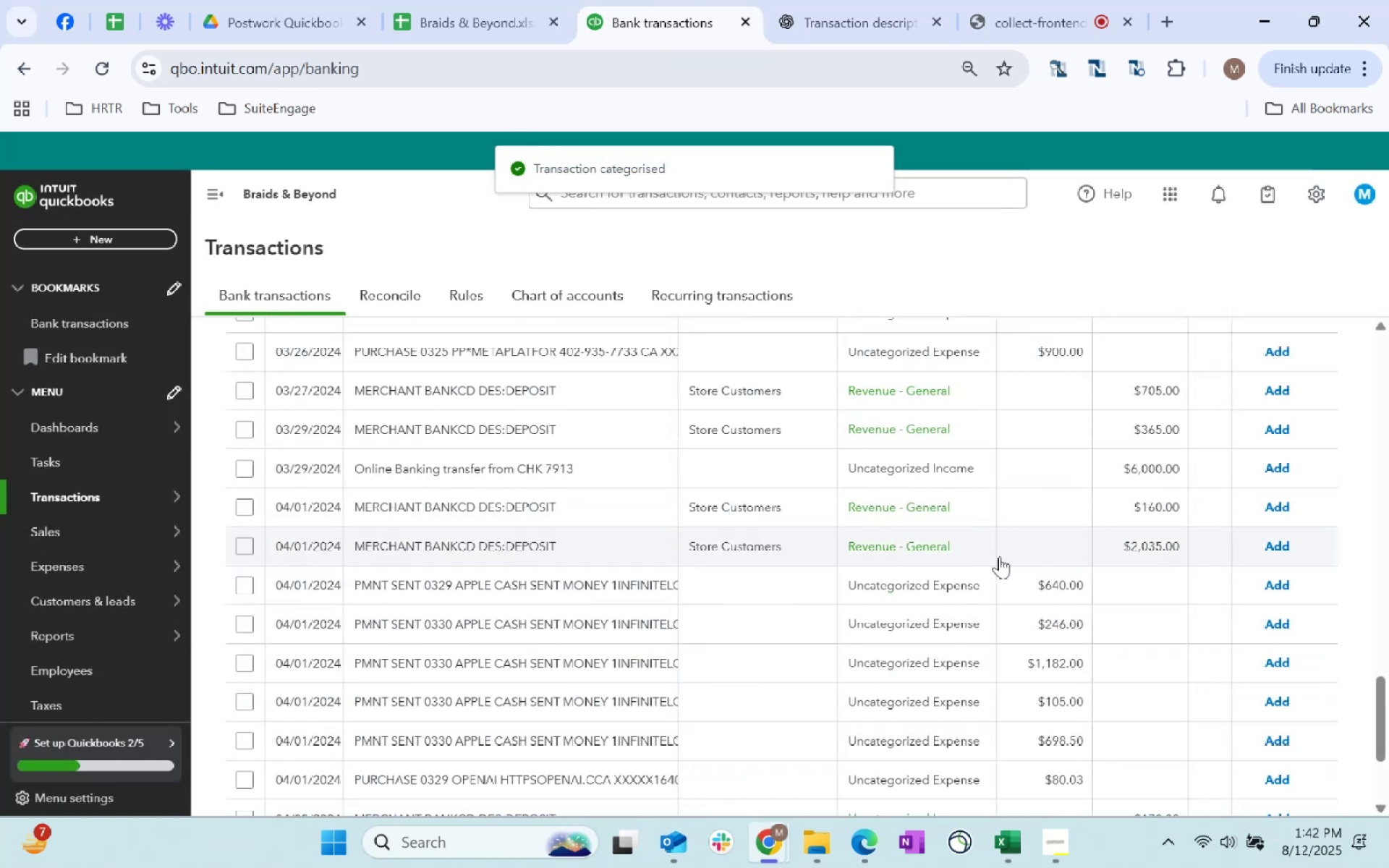 
left_click([1291, 553])
 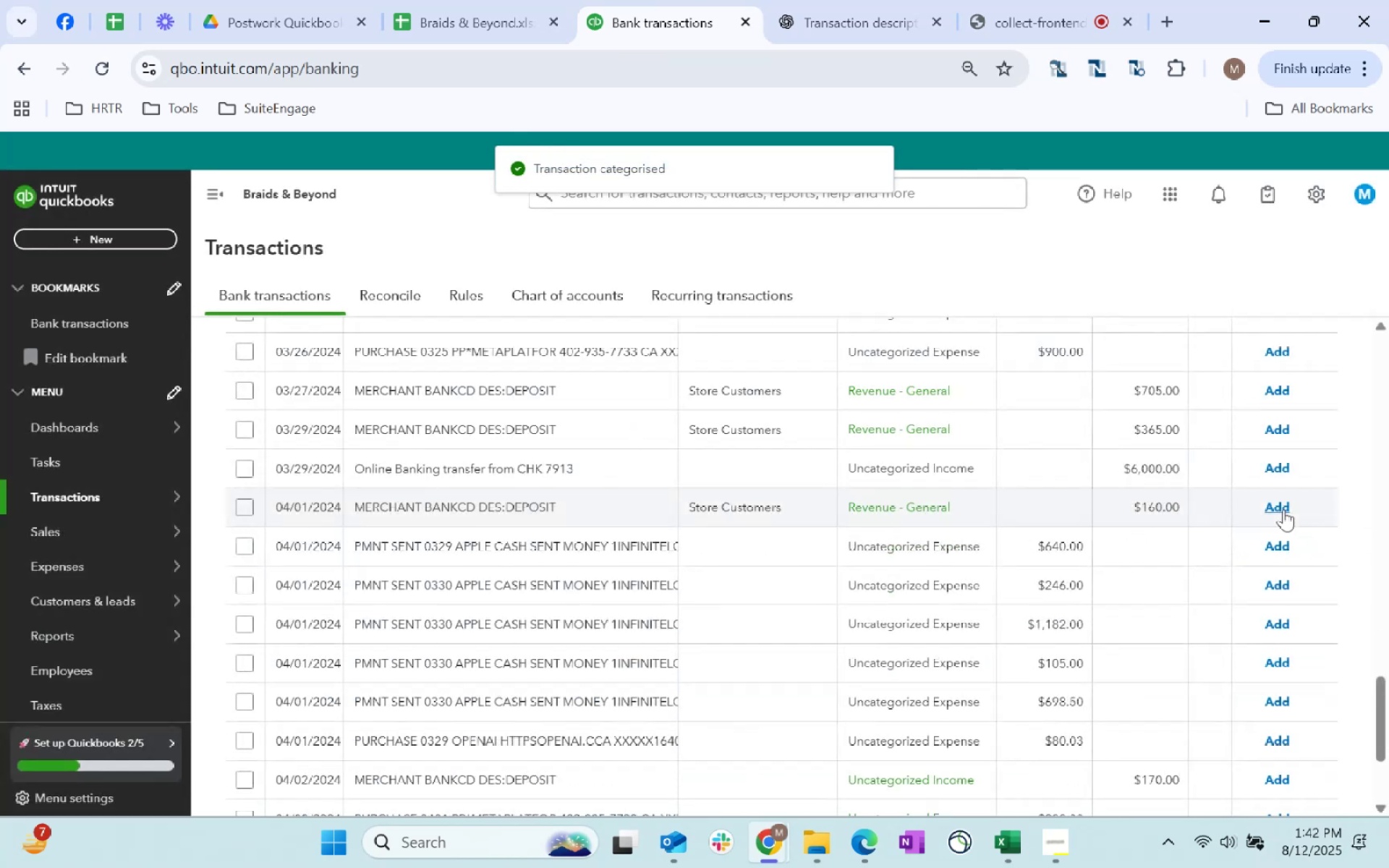 
left_click([1283, 509])
 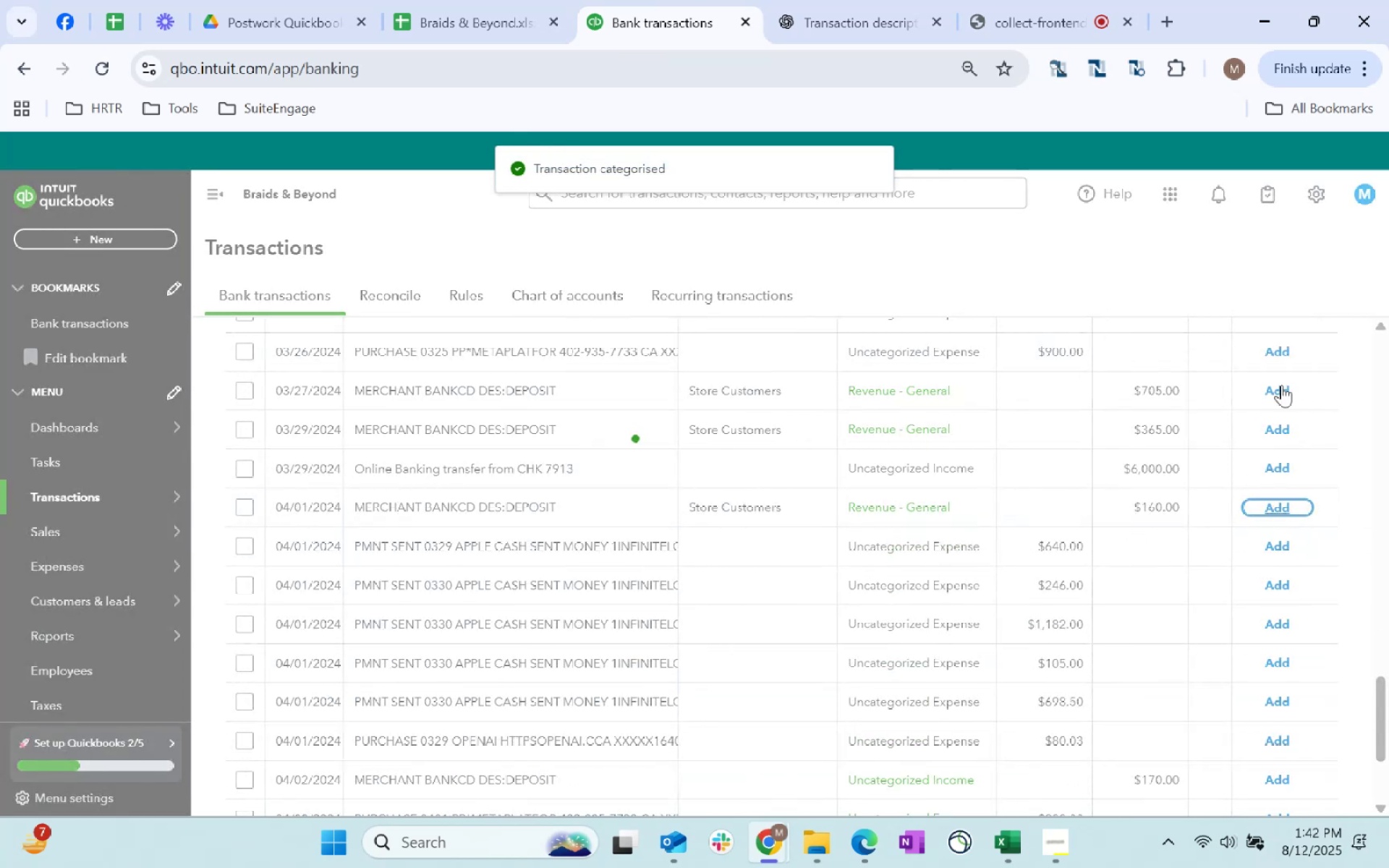 
left_click([1281, 385])
 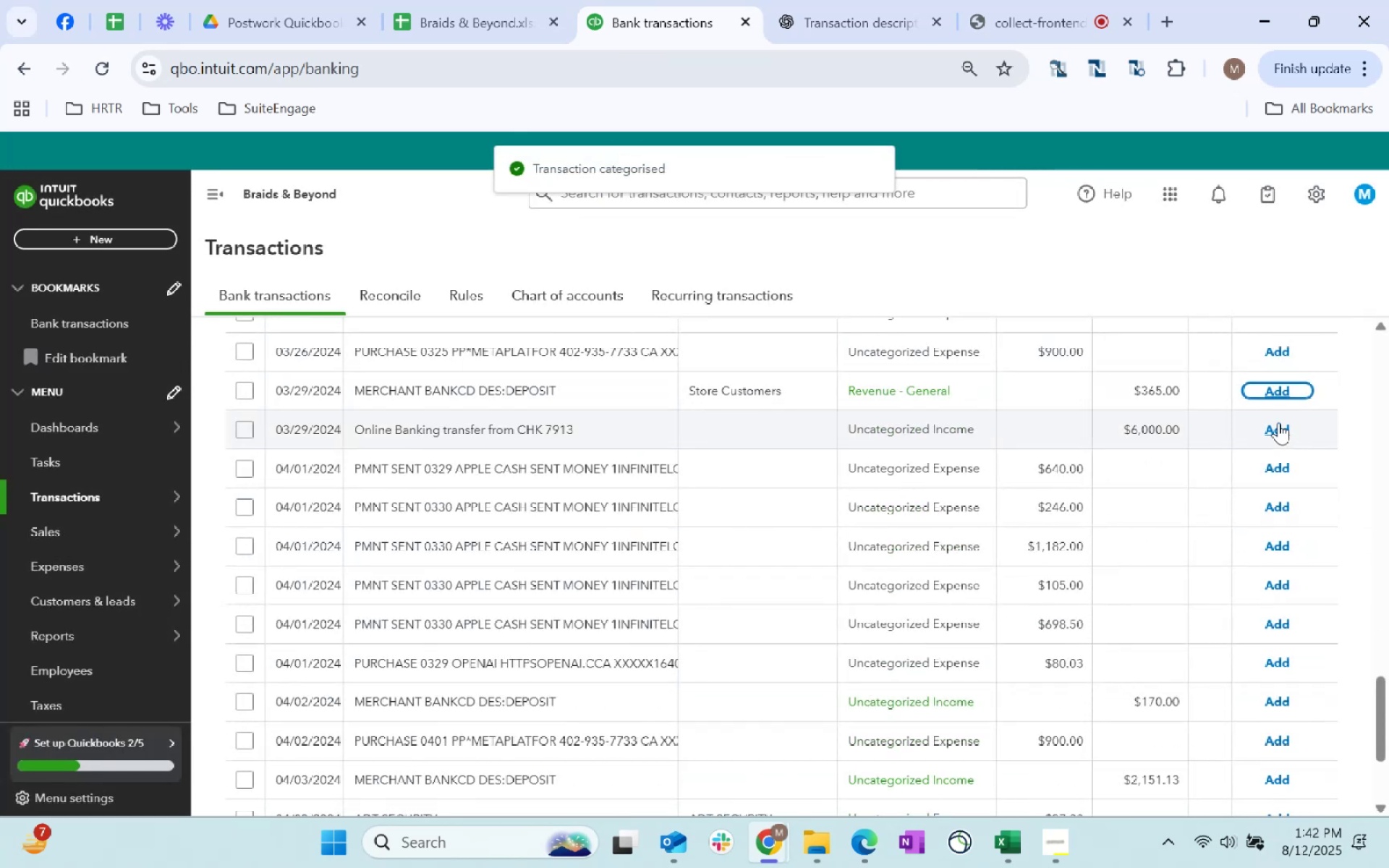 
left_click([1279, 389])
 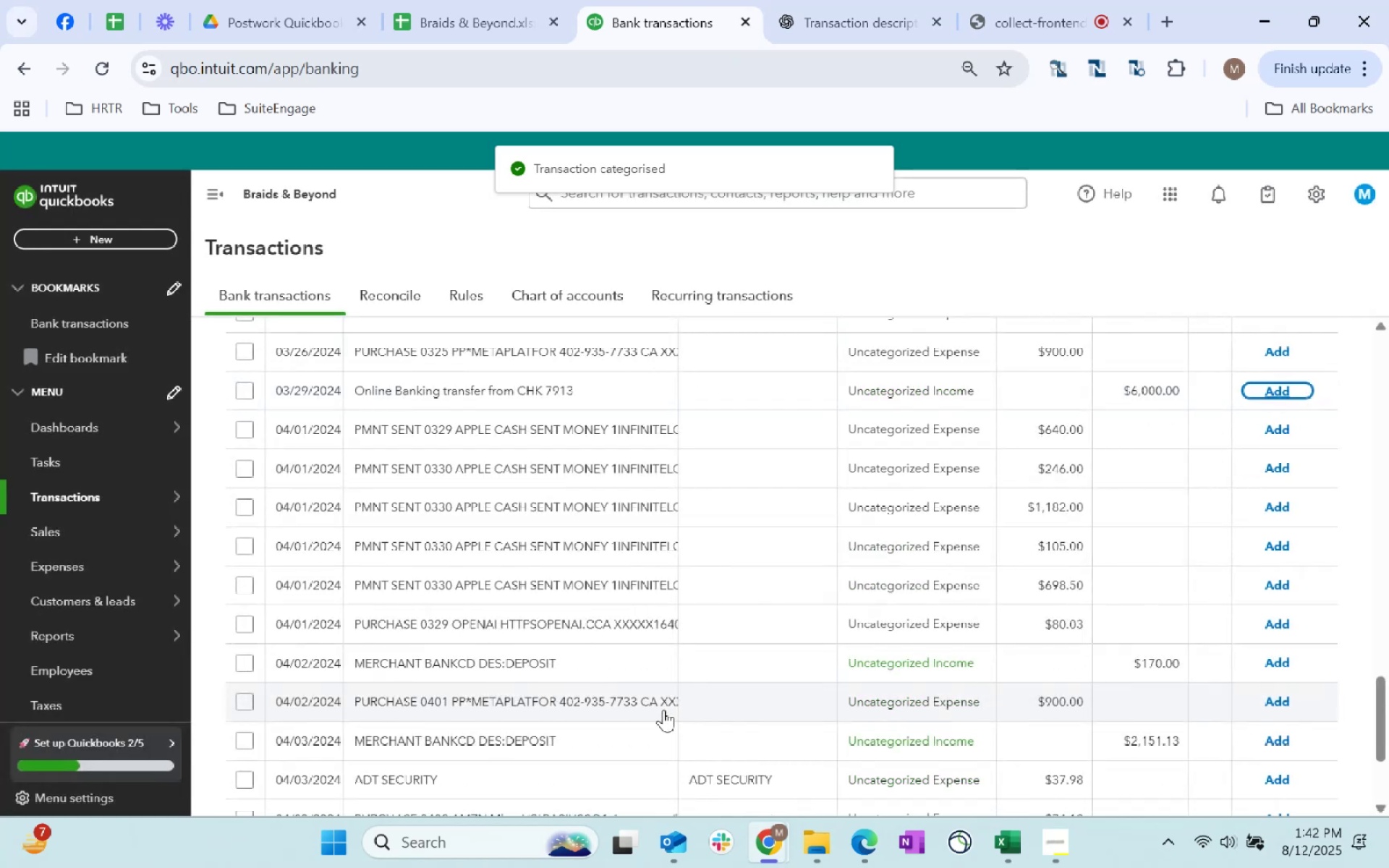 
scroll: coordinate [727, 684], scroll_direction: down, amount: 2.0
 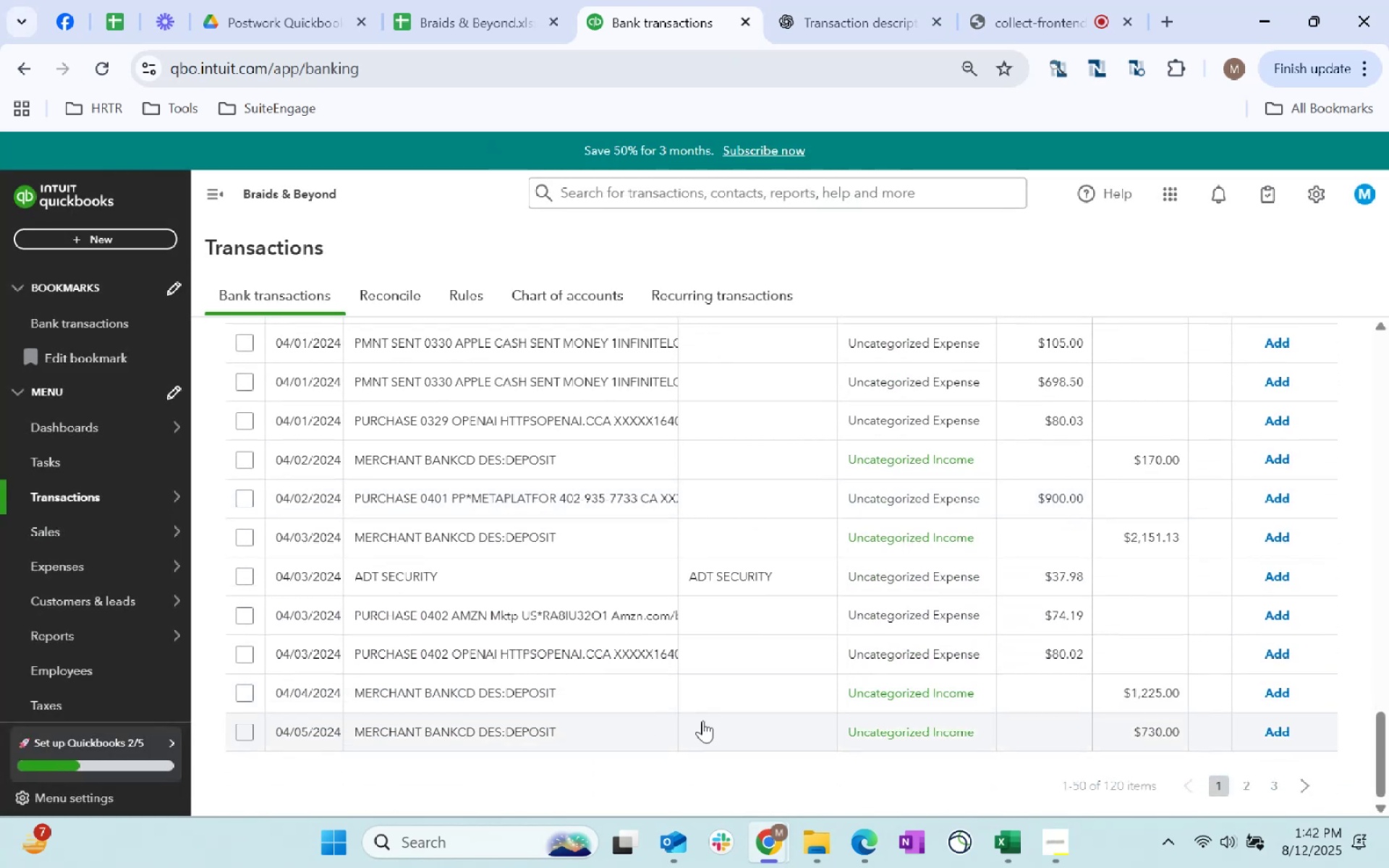 
left_click([814, 698])
 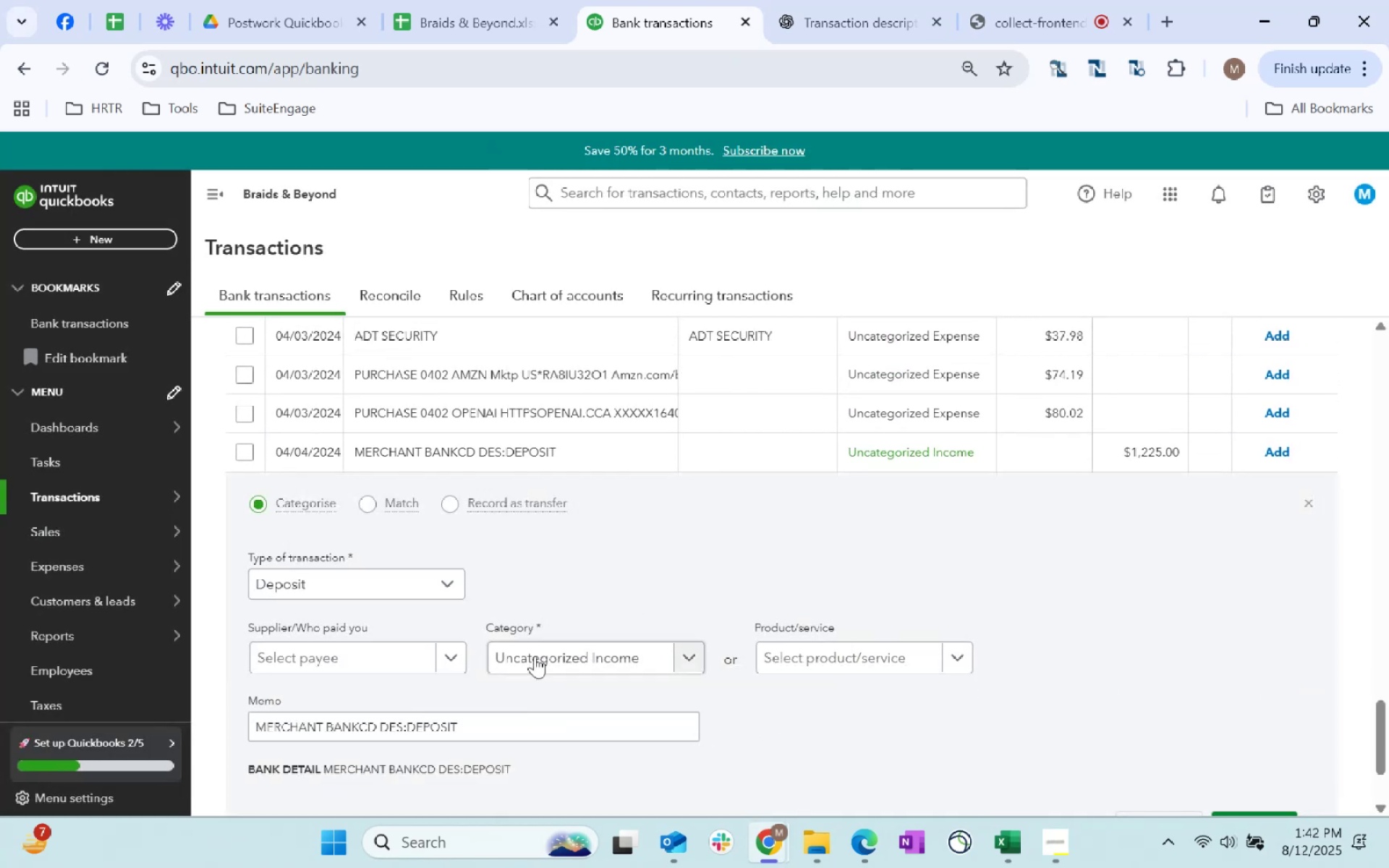 
left_click([368, 663])
 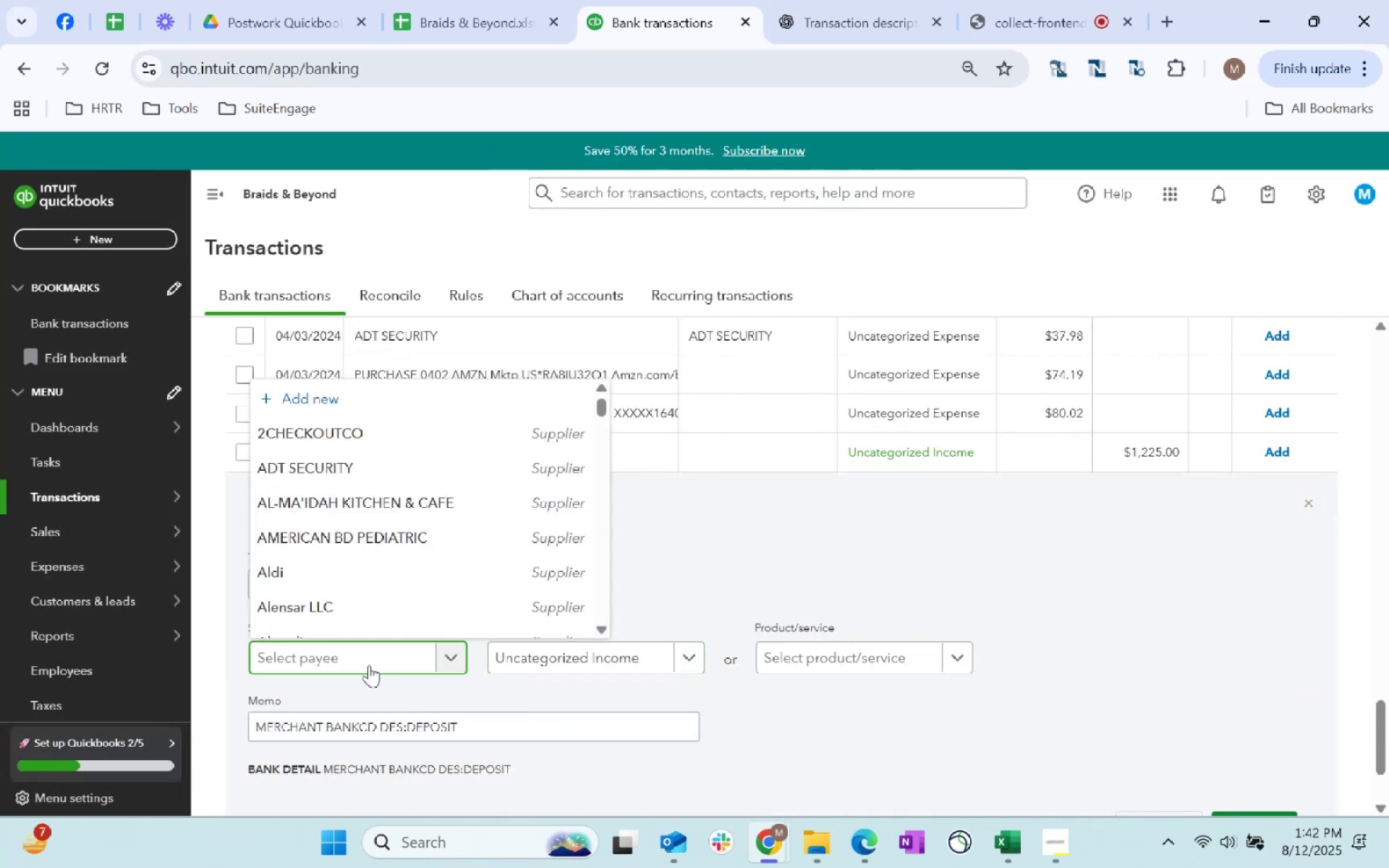 
type(store cus)
key(Tab)
 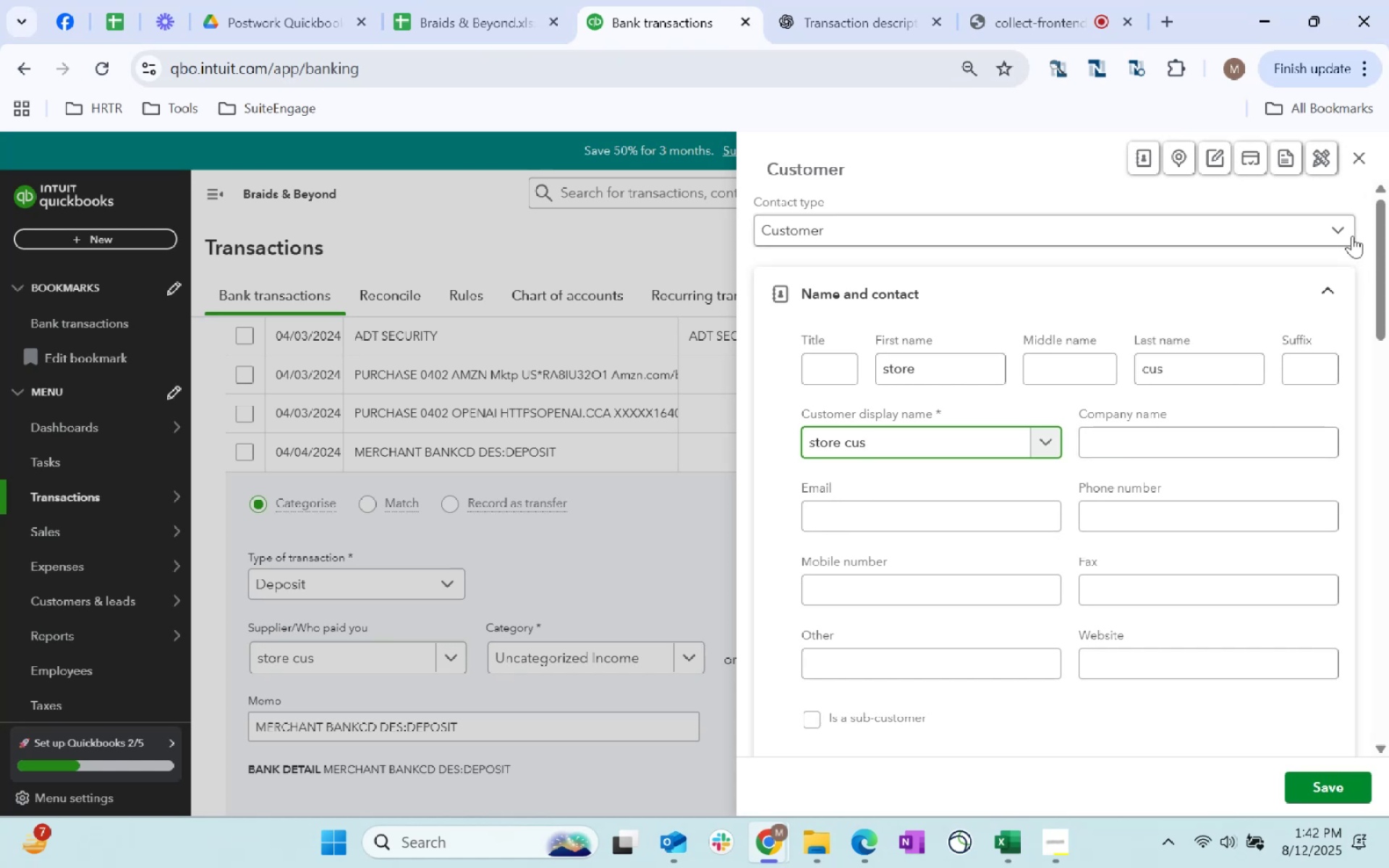 
left_click([1359, 161])
 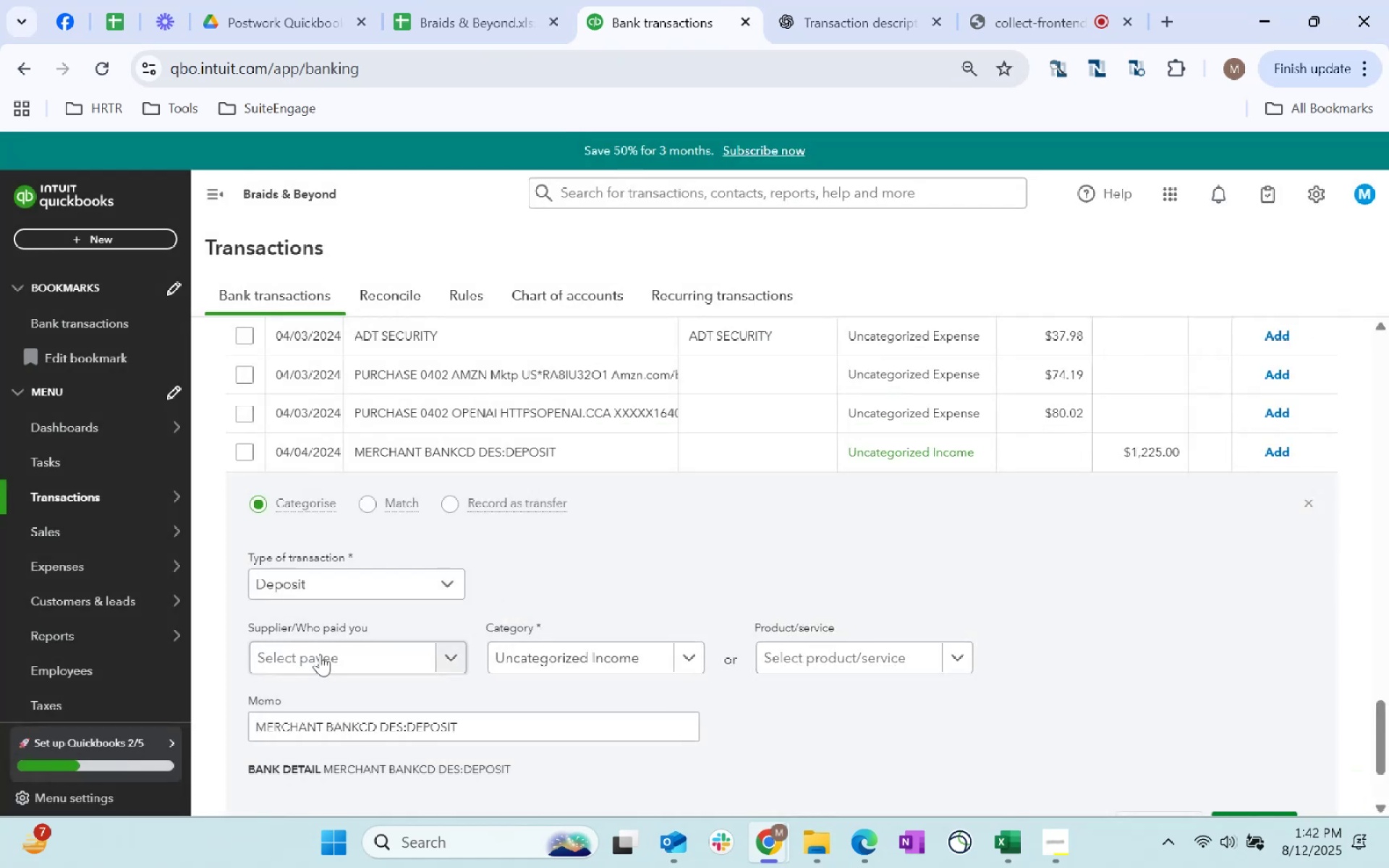 
left_click([331, 662])
 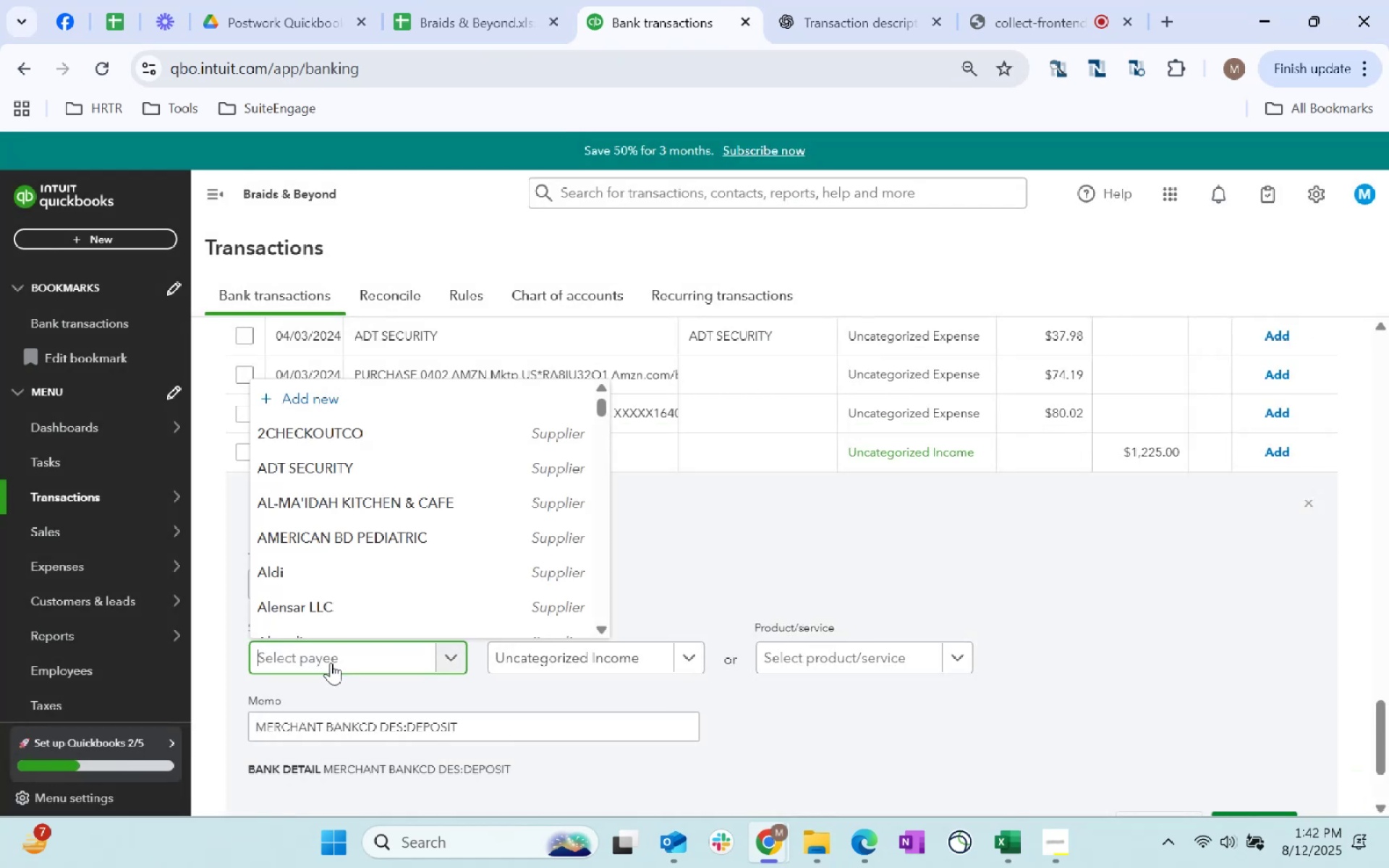 
type(store)
key(Tab)
type(revenue)
 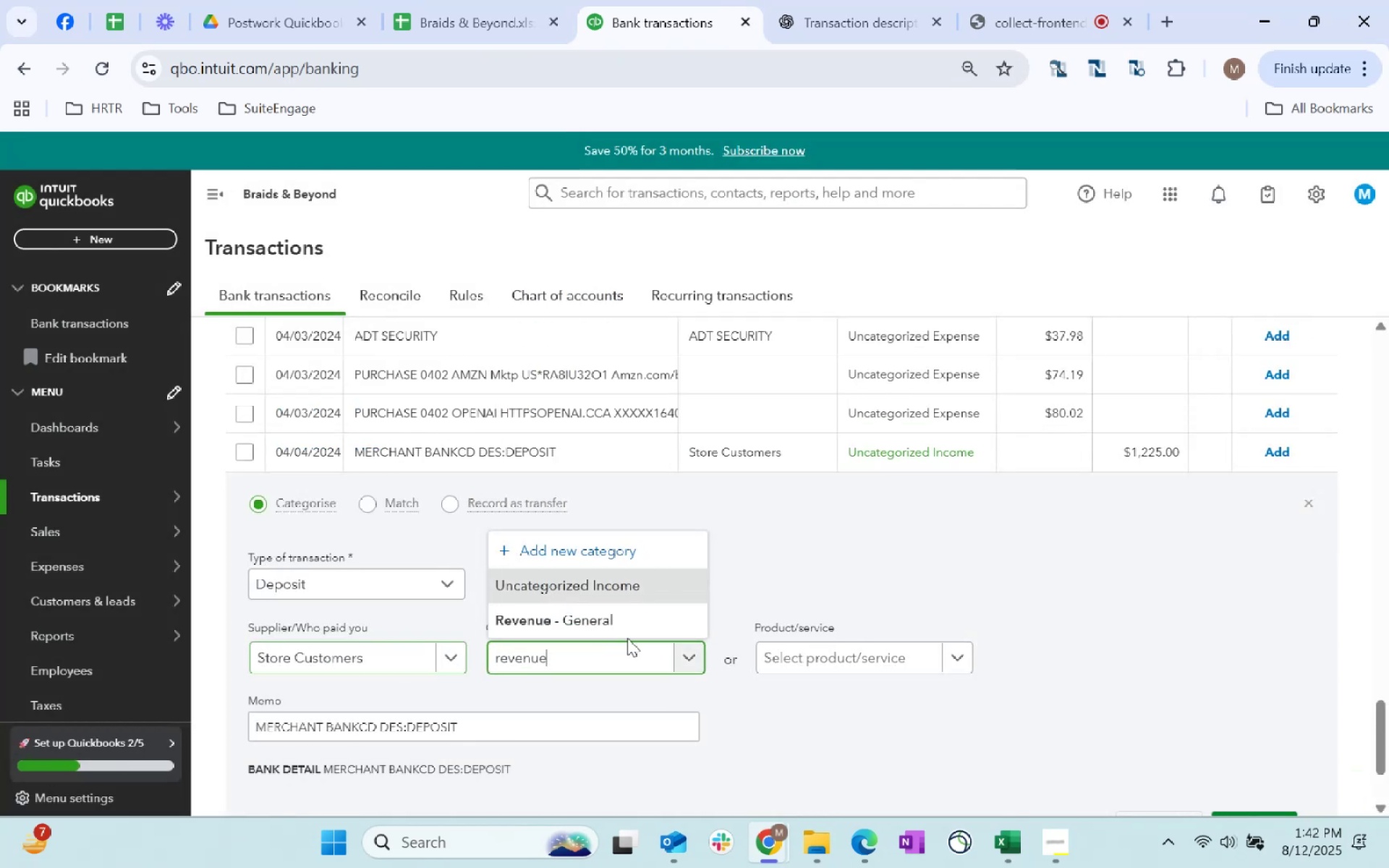 
left_click([640, 631])
 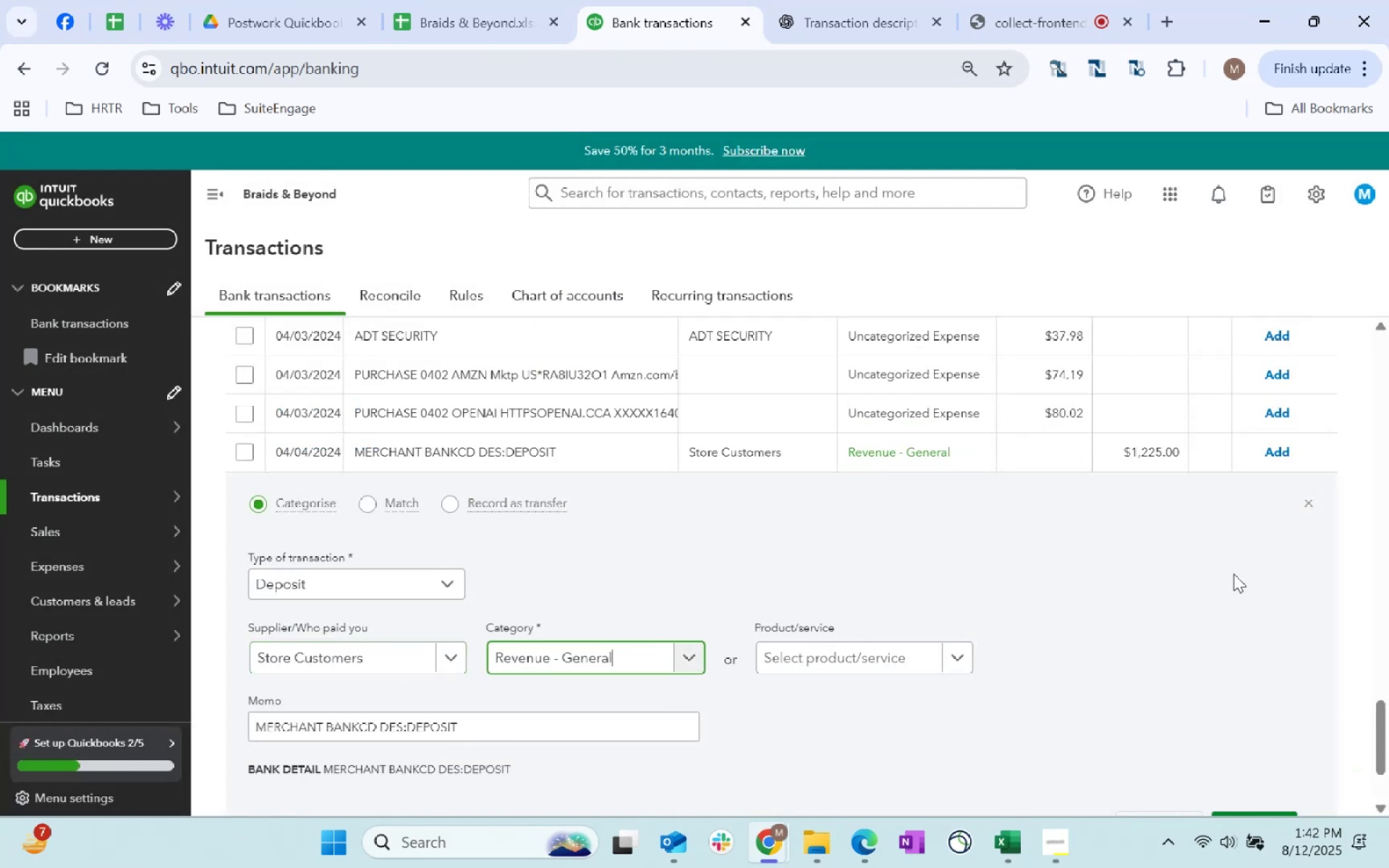 
scroll: coordinate [1221, 576], scroll_direction: down, amount: 2.0
 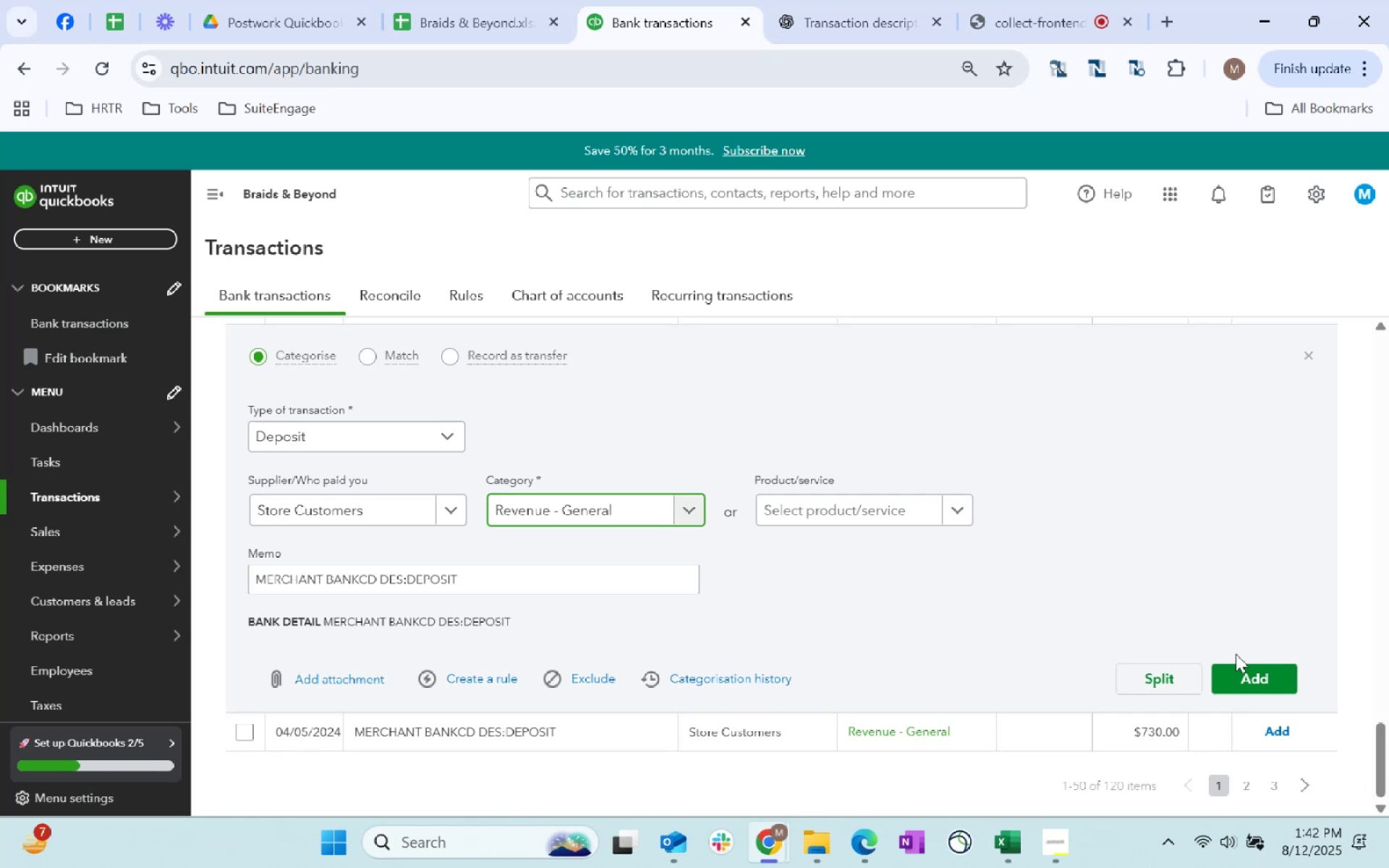 
left_click([1242, 668])
 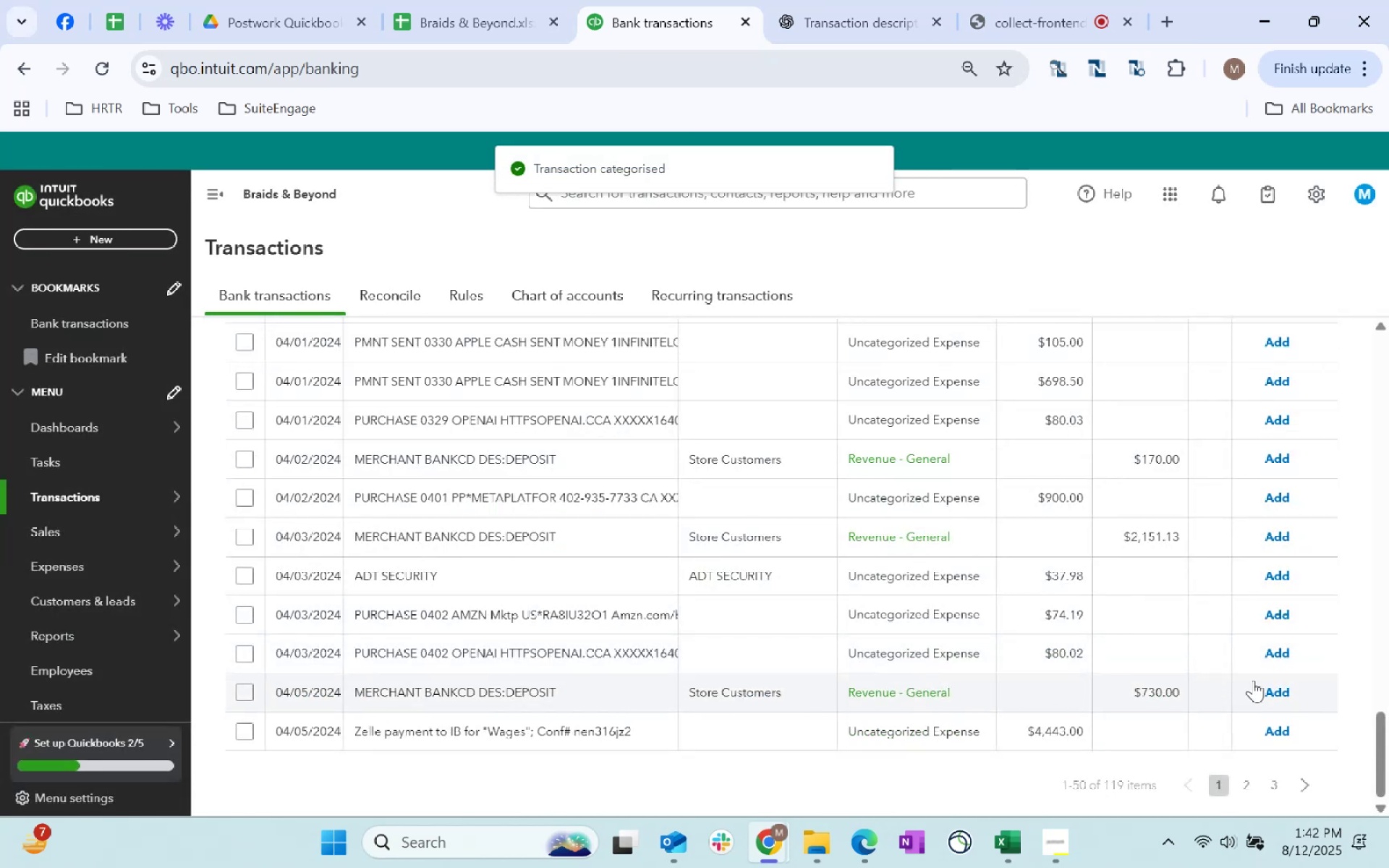 
left_click([1272, 686])
 